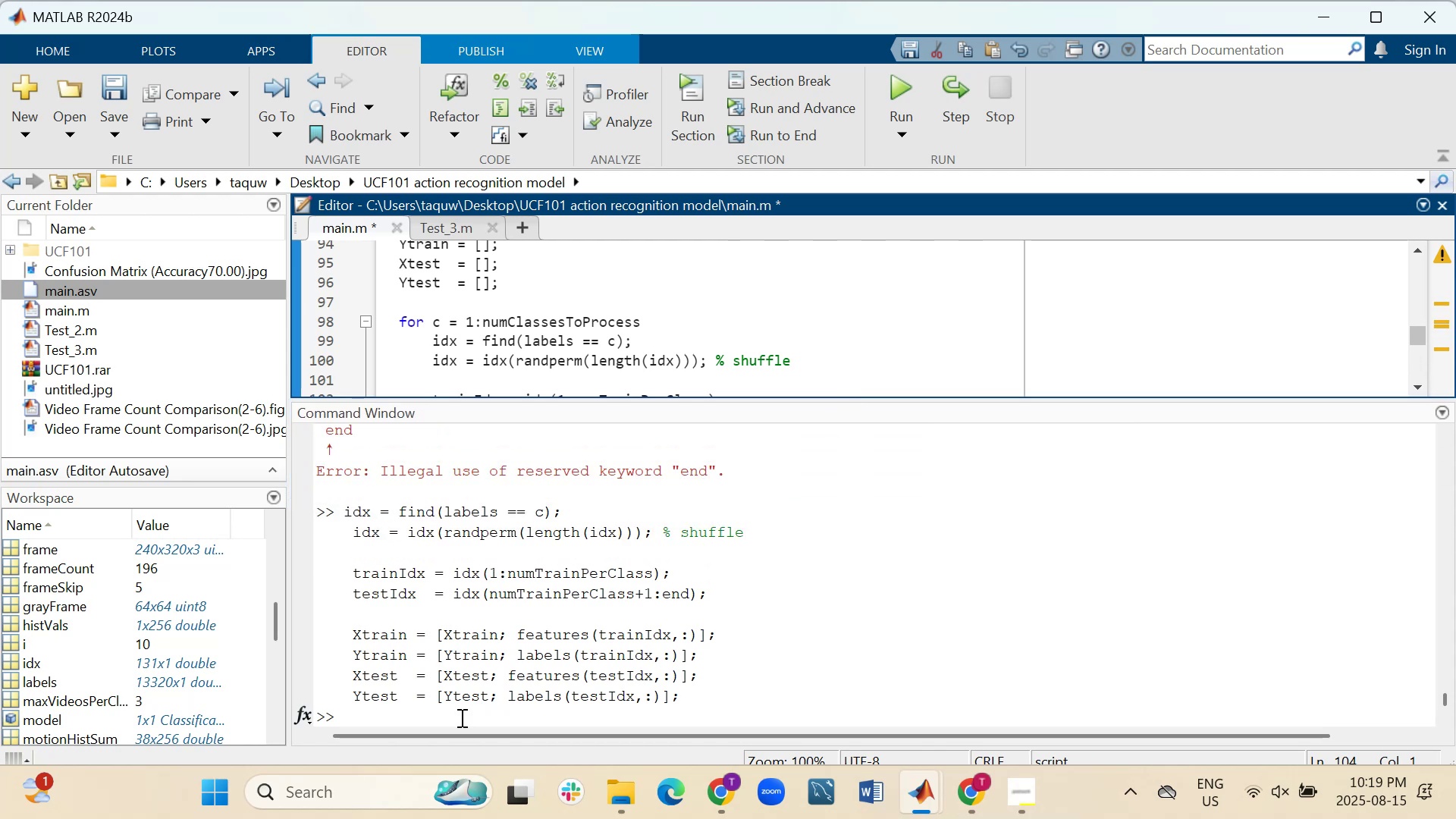 
scroll: coordinate [654, 623], scroll_direction: down, amount: 2.0
 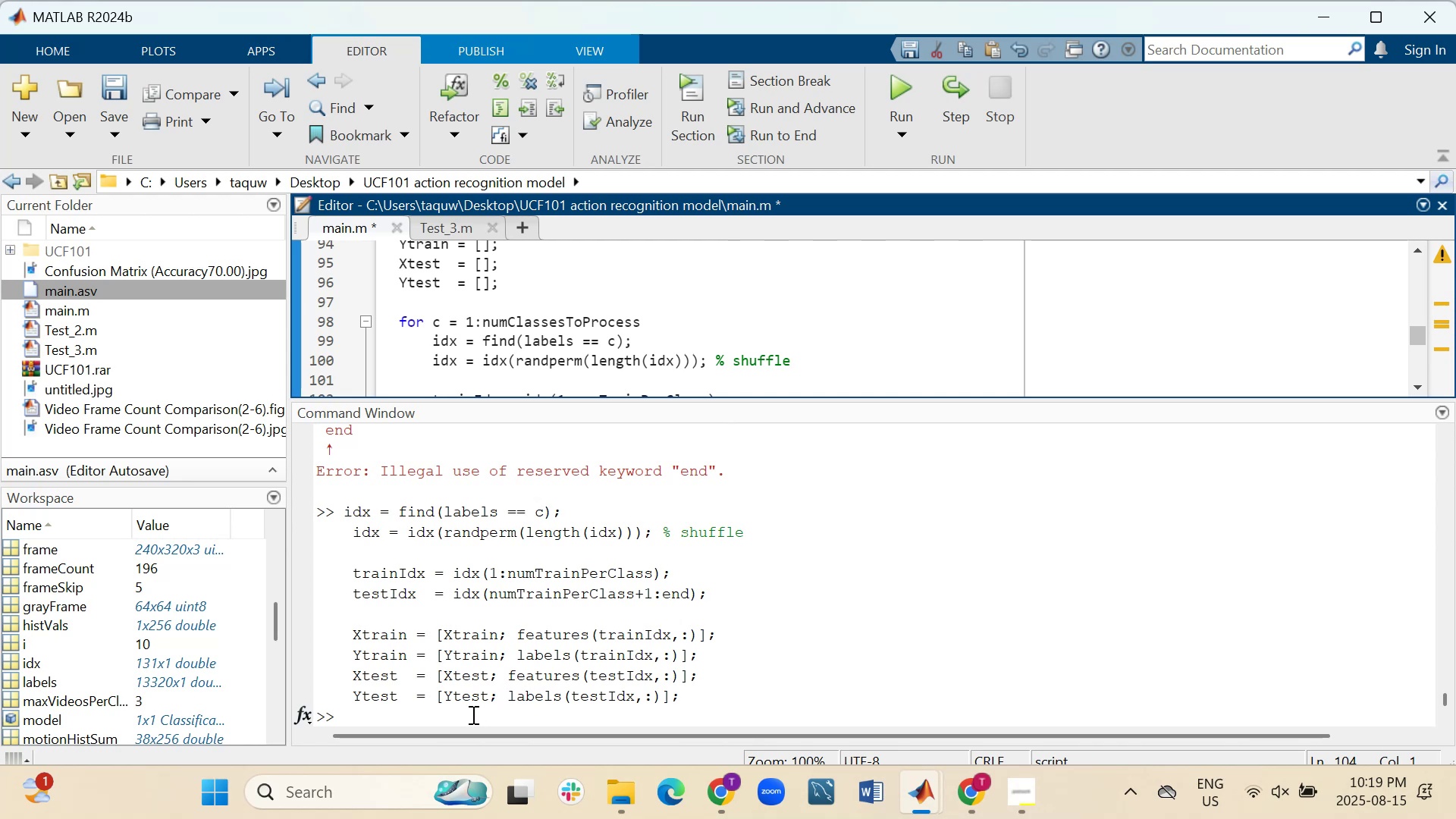 
left_click([472, 711])
 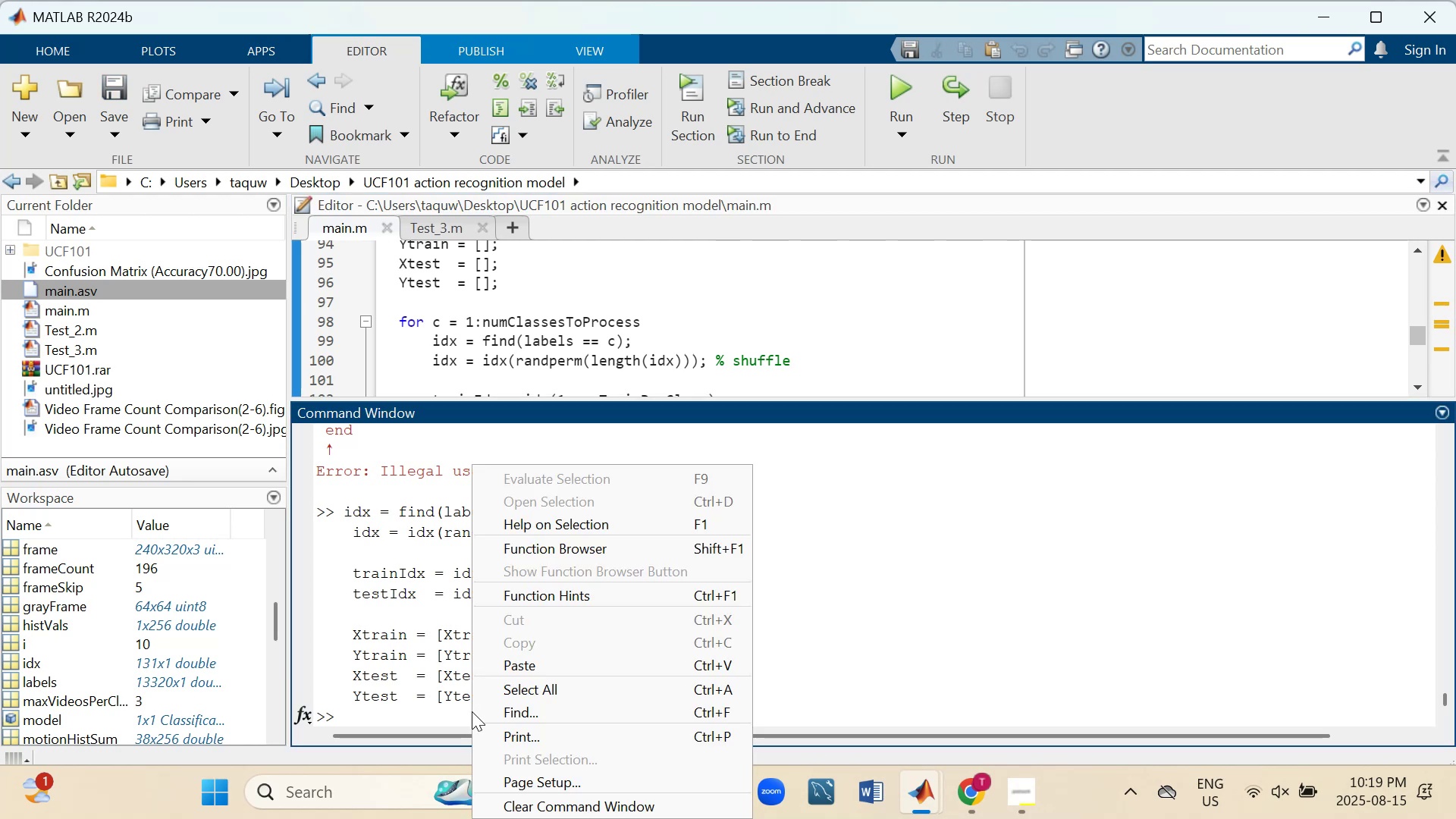 
right_click([472, 711])
 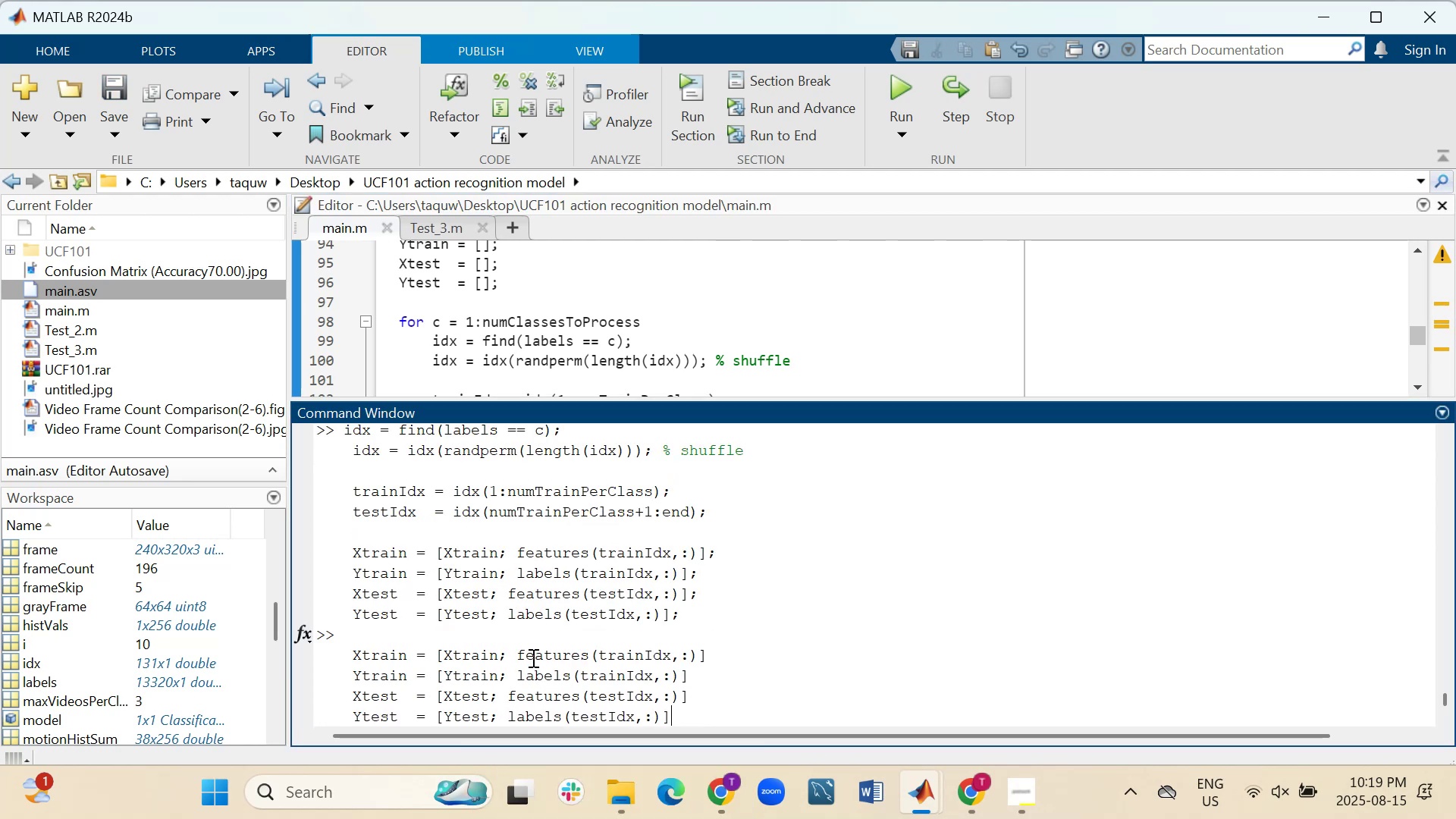 
left_click([532, 657])
 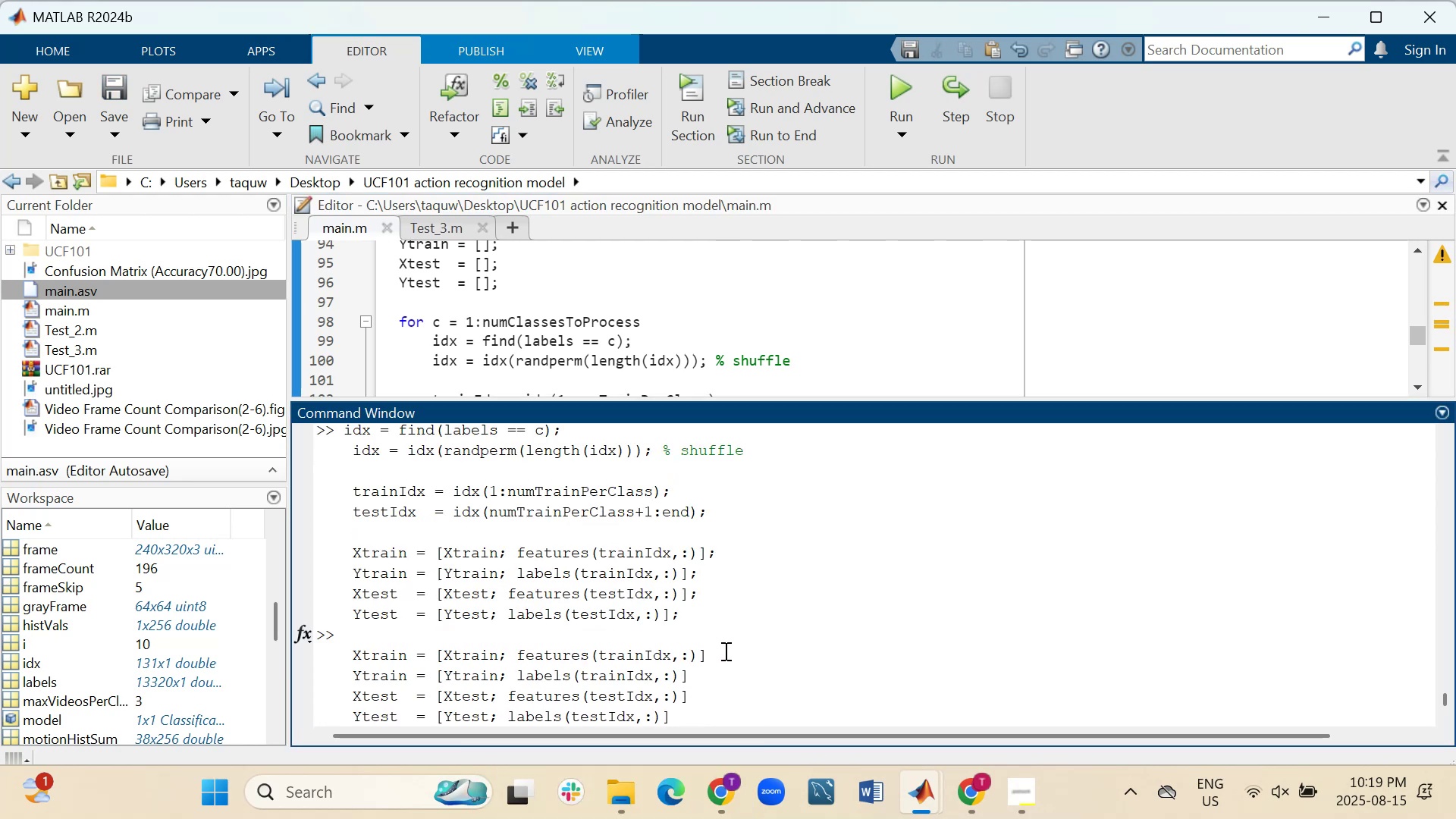 
key(Enter)
 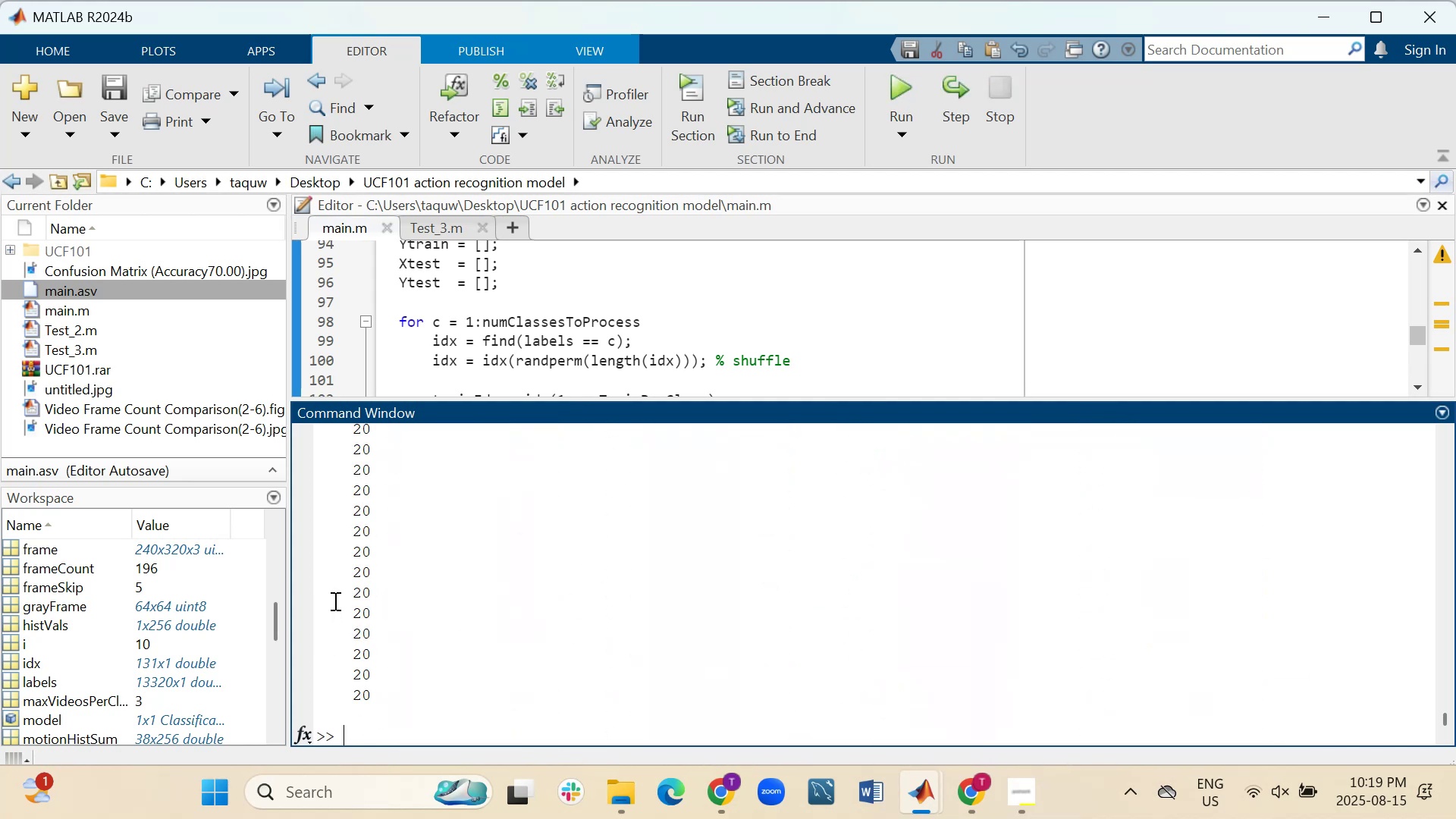 
wait(17.2)
 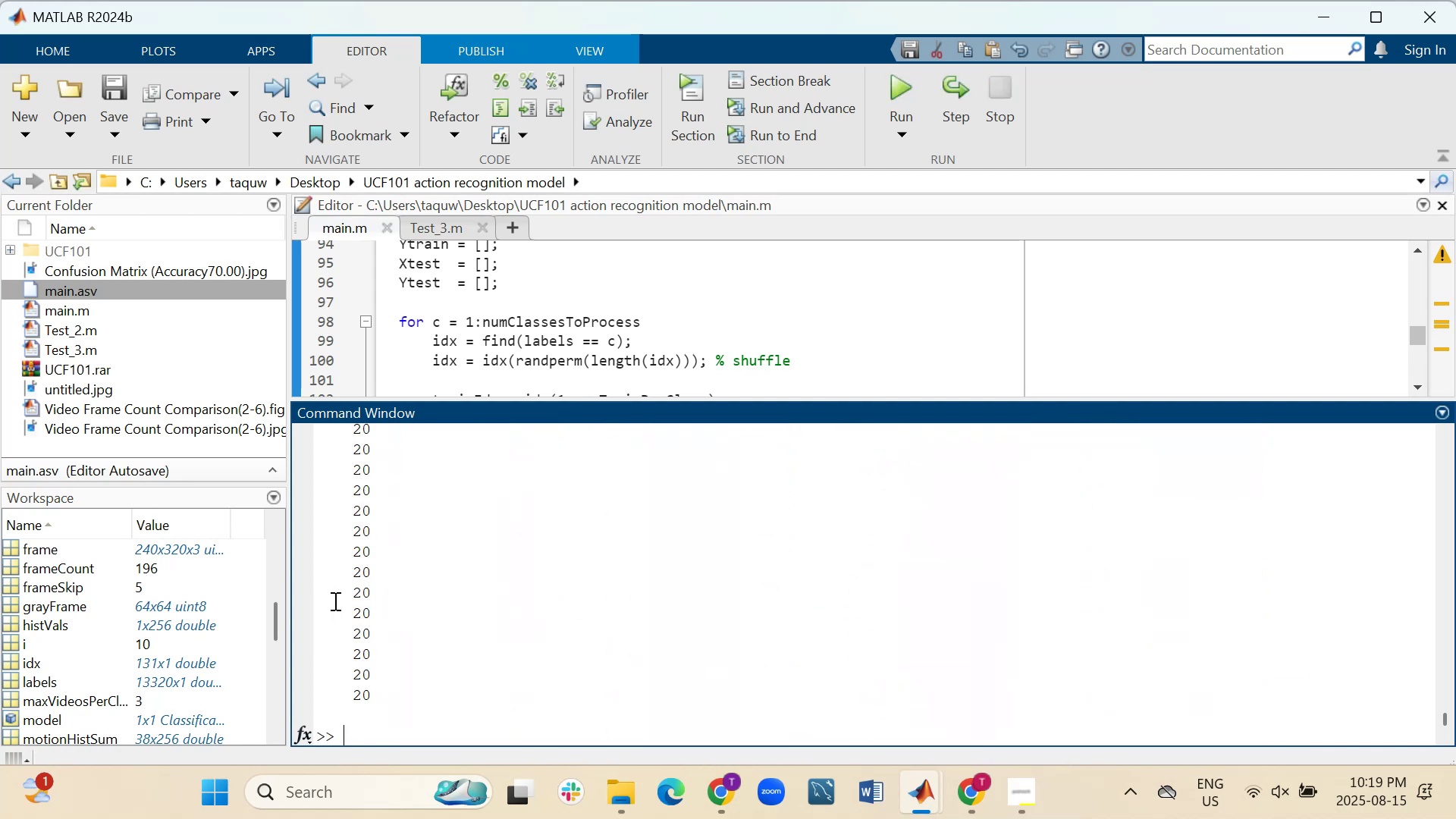 
scroll: coordinate [435, 593], scroll_direction: up, amount: 7.0
 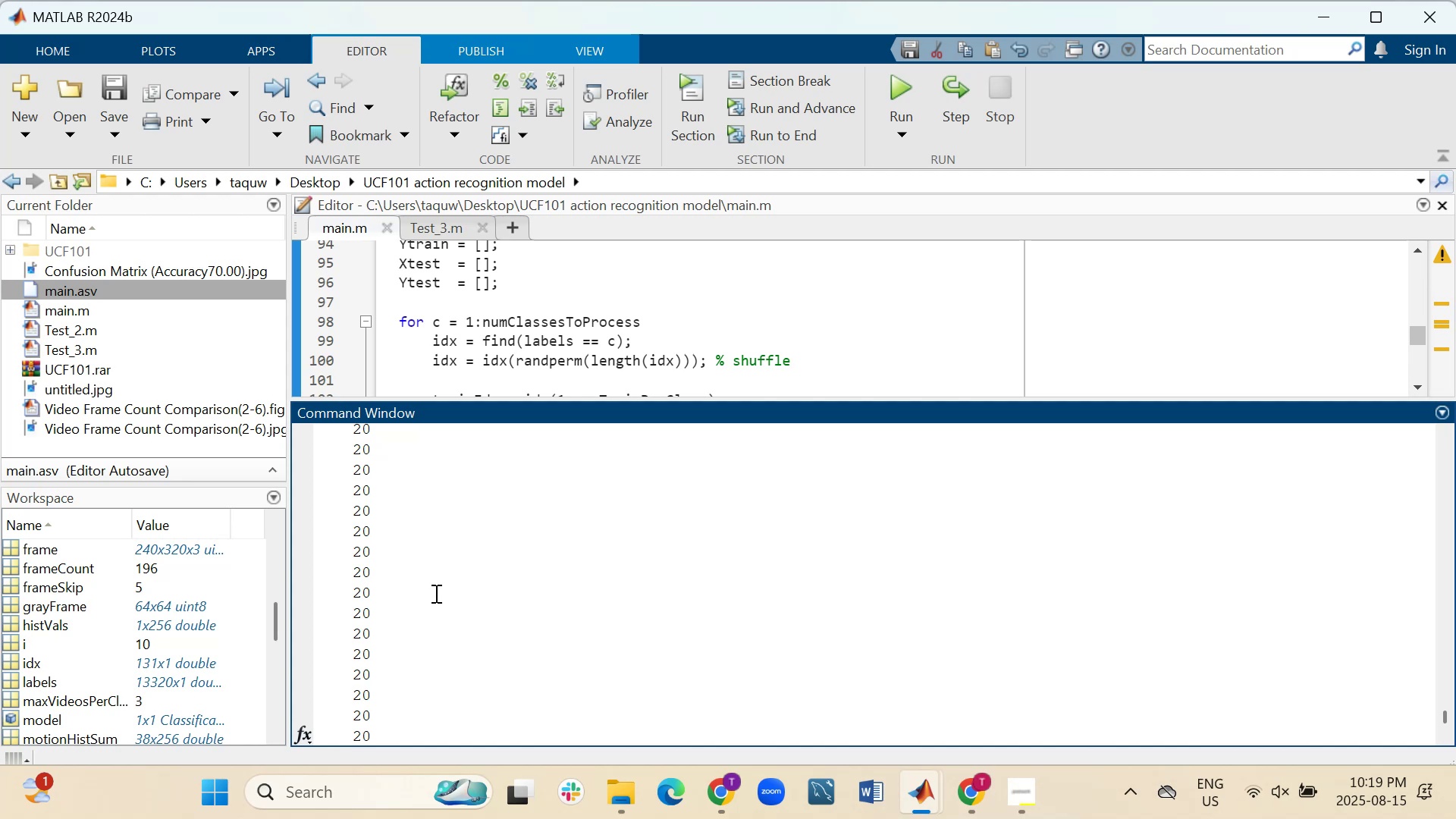 
wait(7.39)
 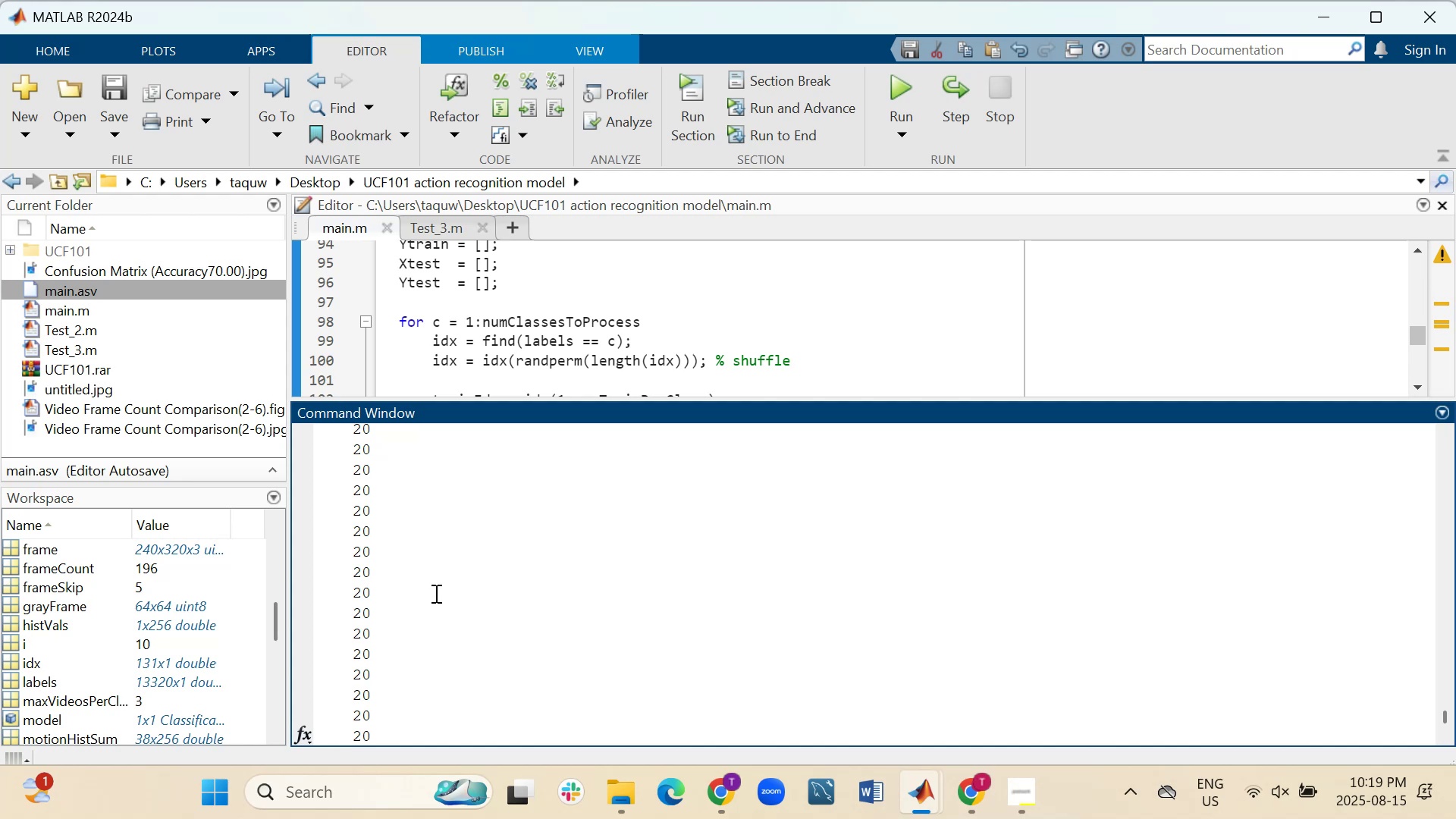 
scroll: coordinate [435, 593], scroll_direction: up, amount: 1.0
 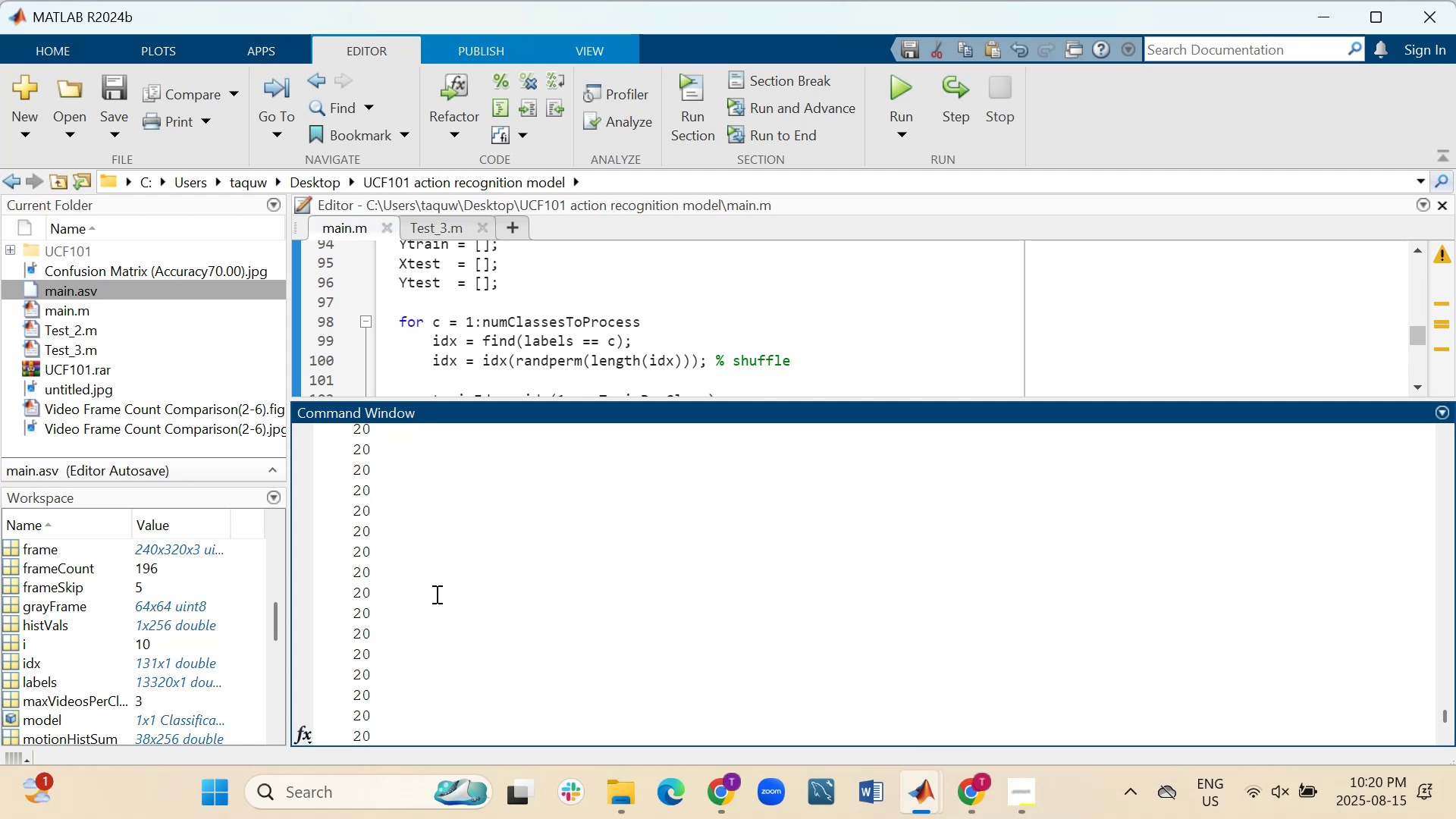 
wait(18.75)
 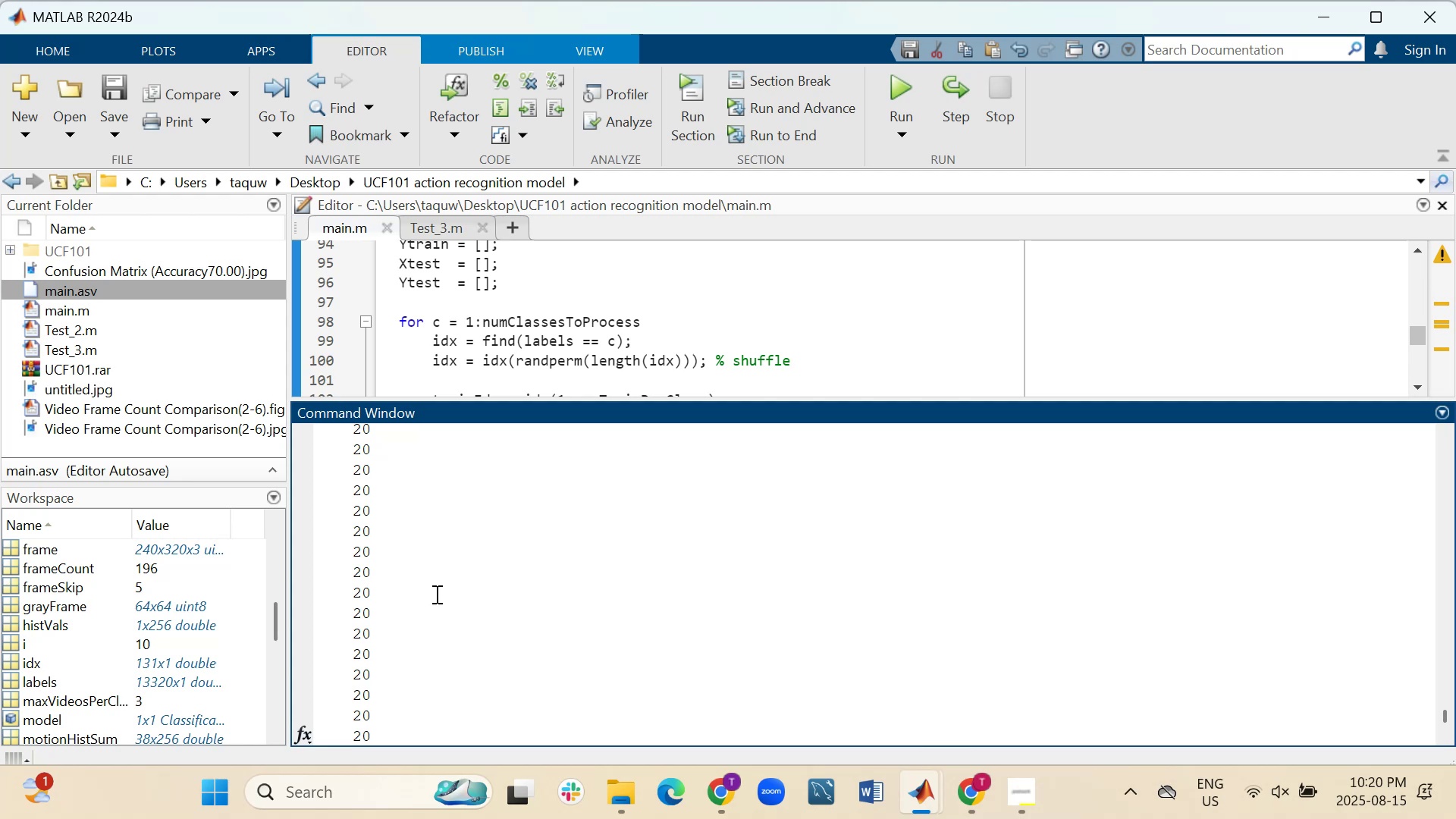 
scroll: coordinate [435, 594], scroll_direction: down, amount: 5.0
 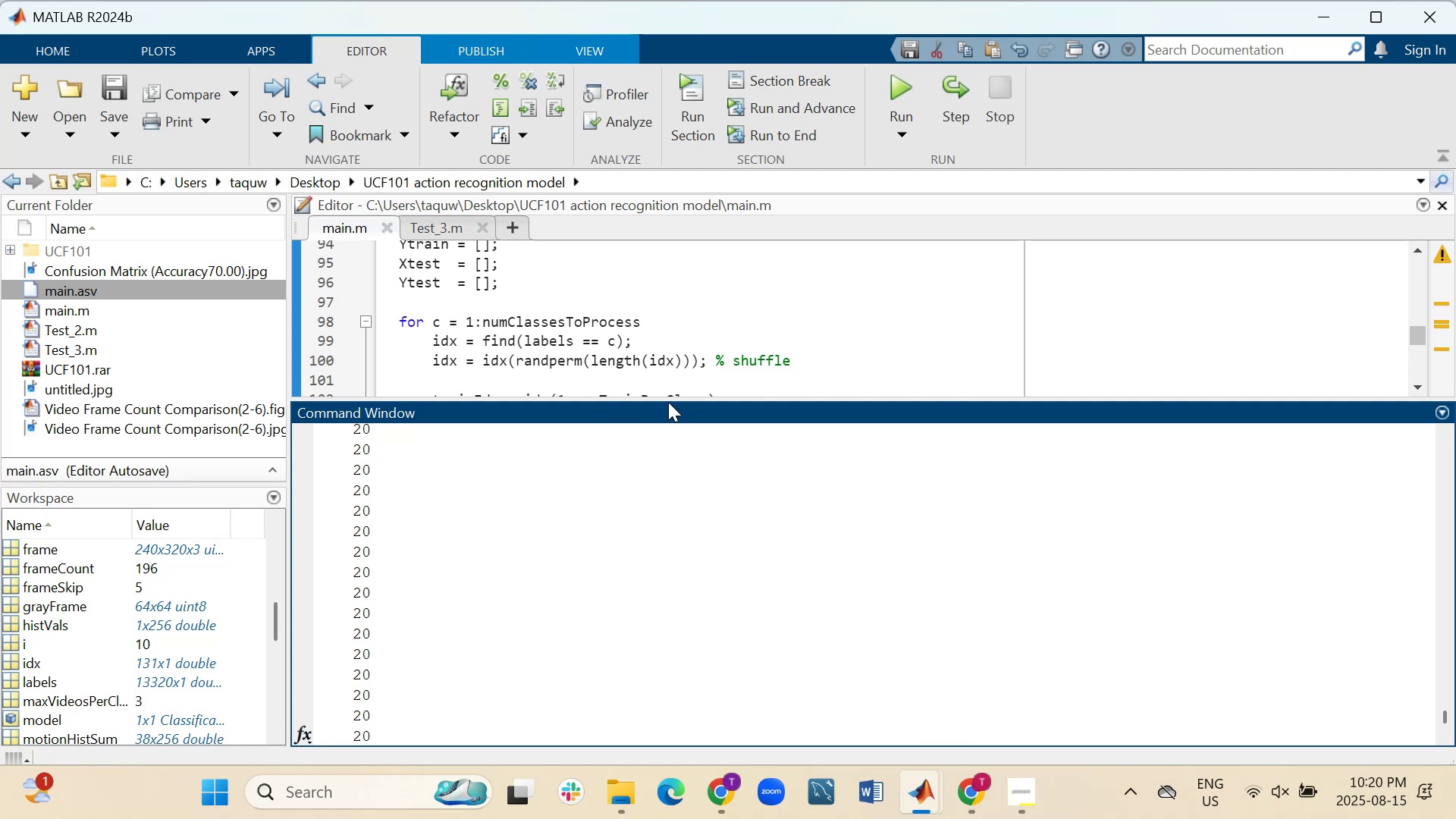 
left_click_drag(start_coordinate=[668, 399], to_coordinate=[607, 721])
 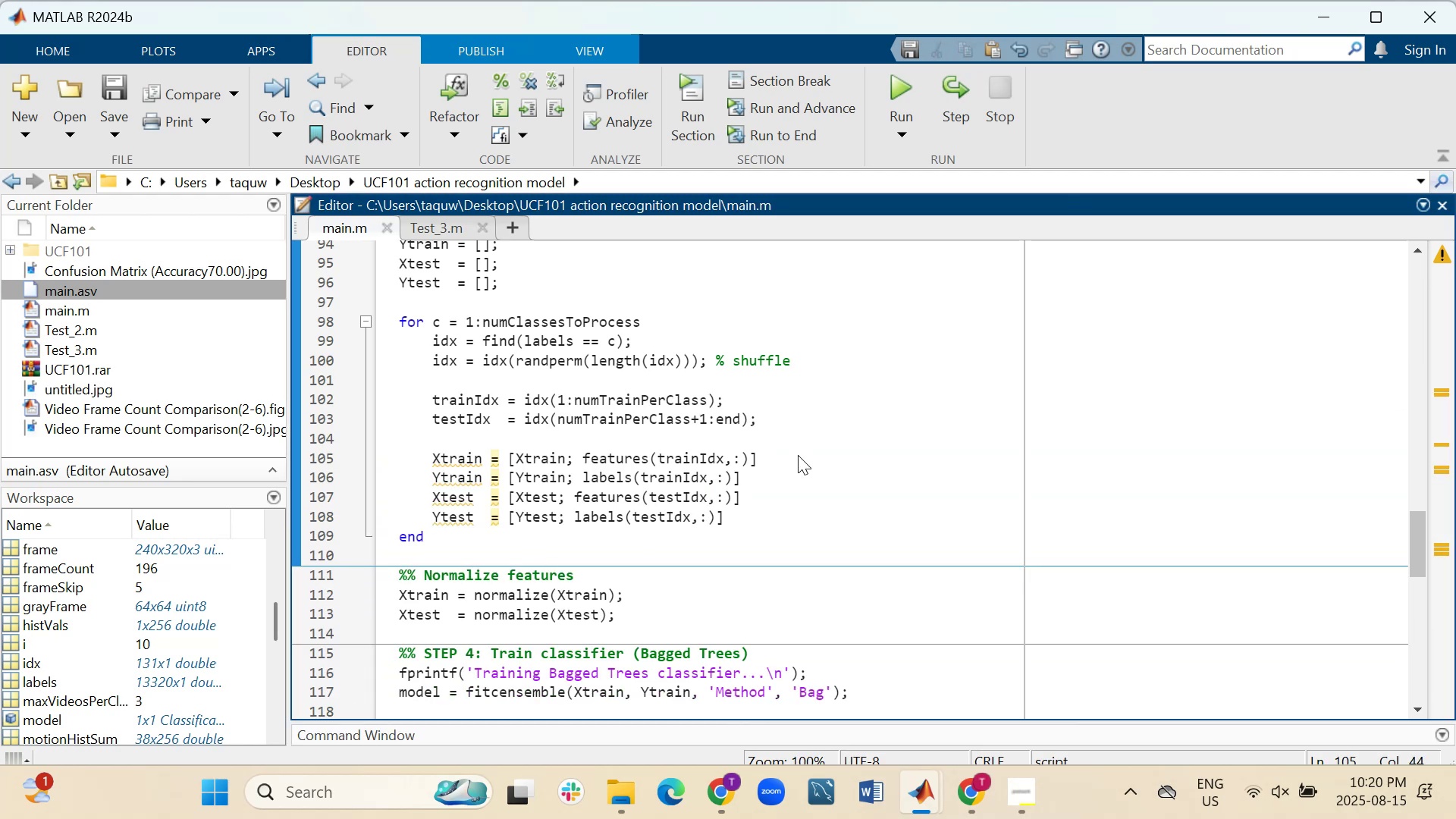 
wait(5.37)
 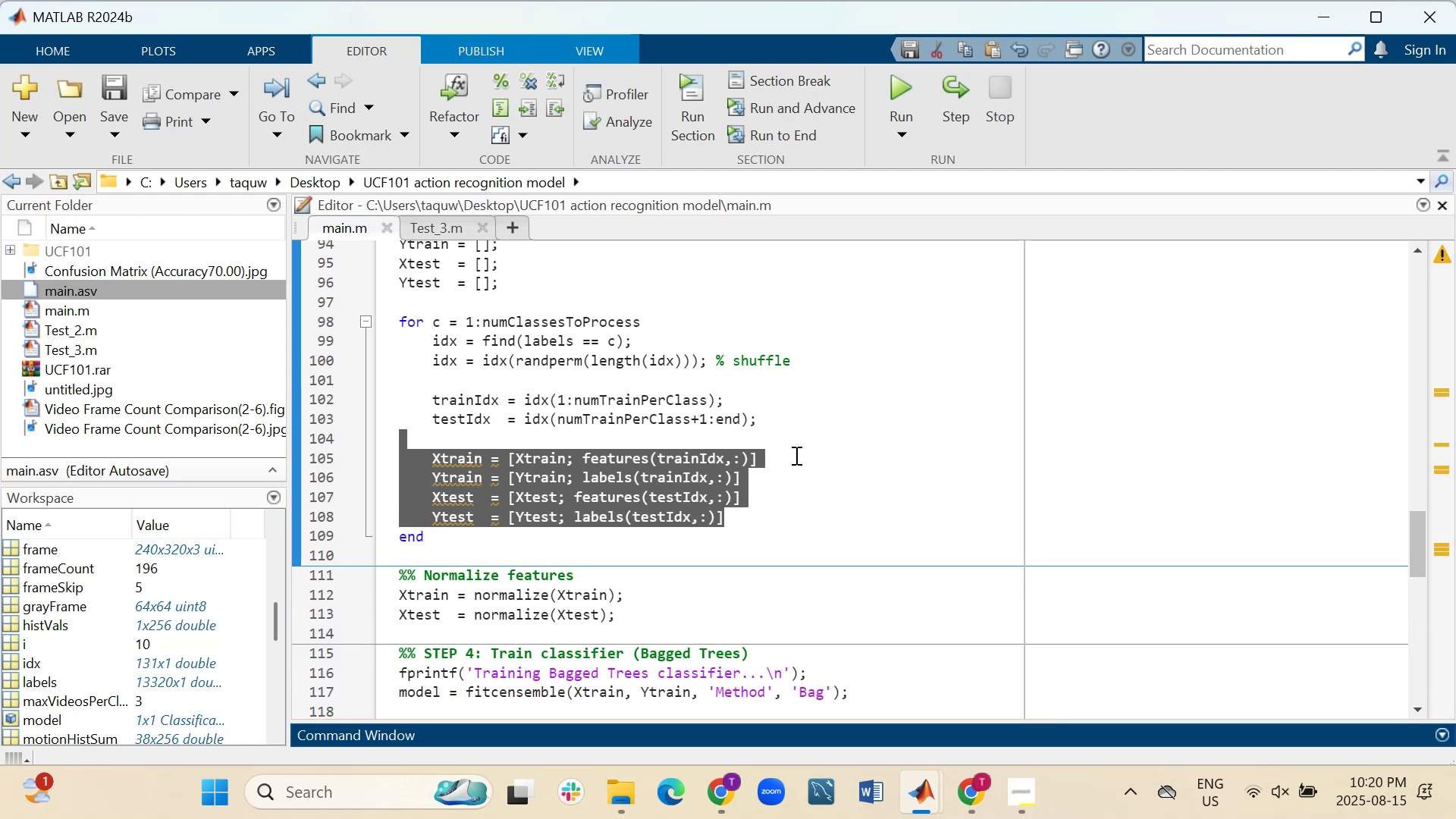 
key(Shift+Semicolon)
 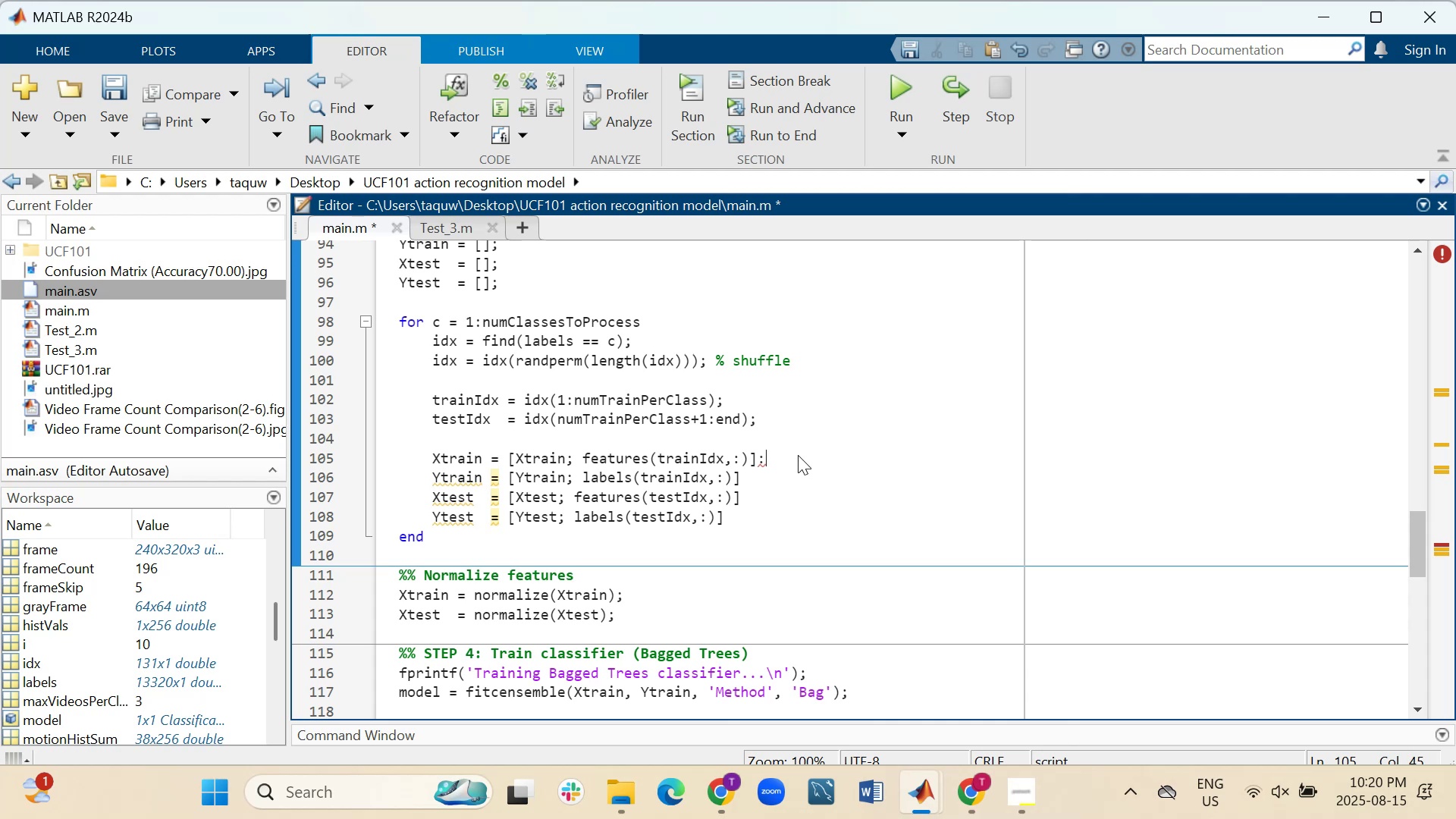 
wait(8.64)
 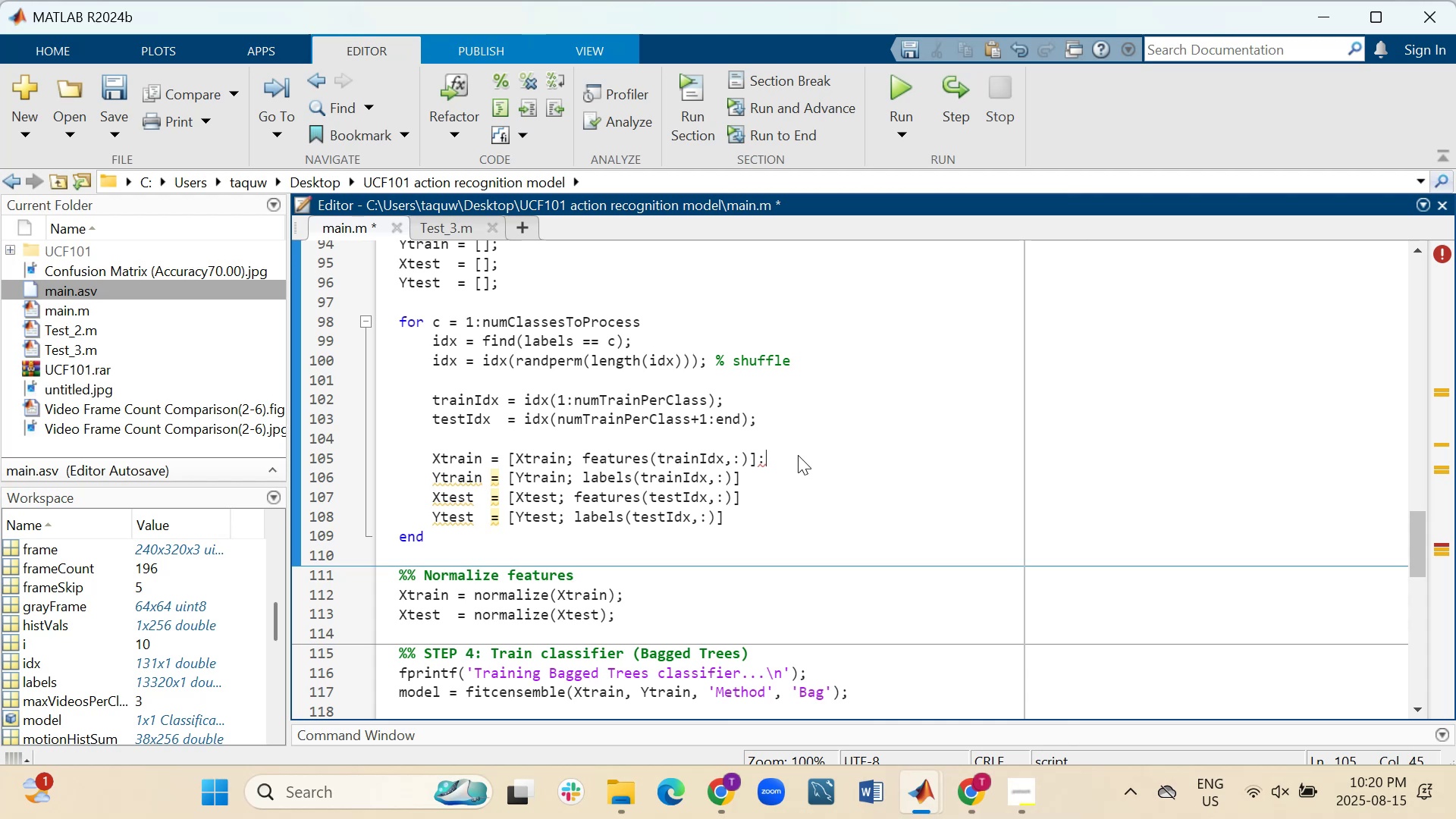 
key(Backspace)
 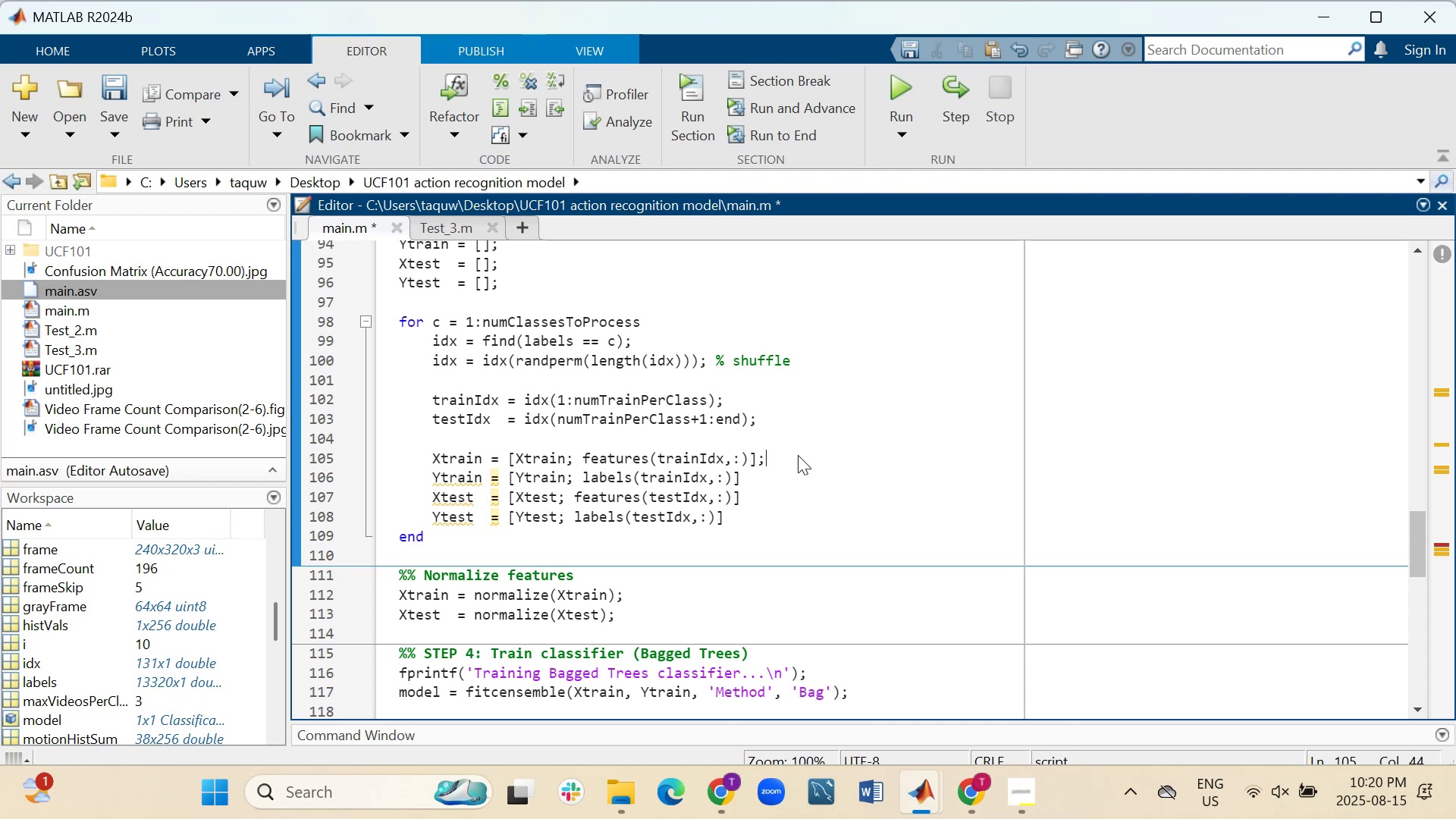 
key(Semicolon)
 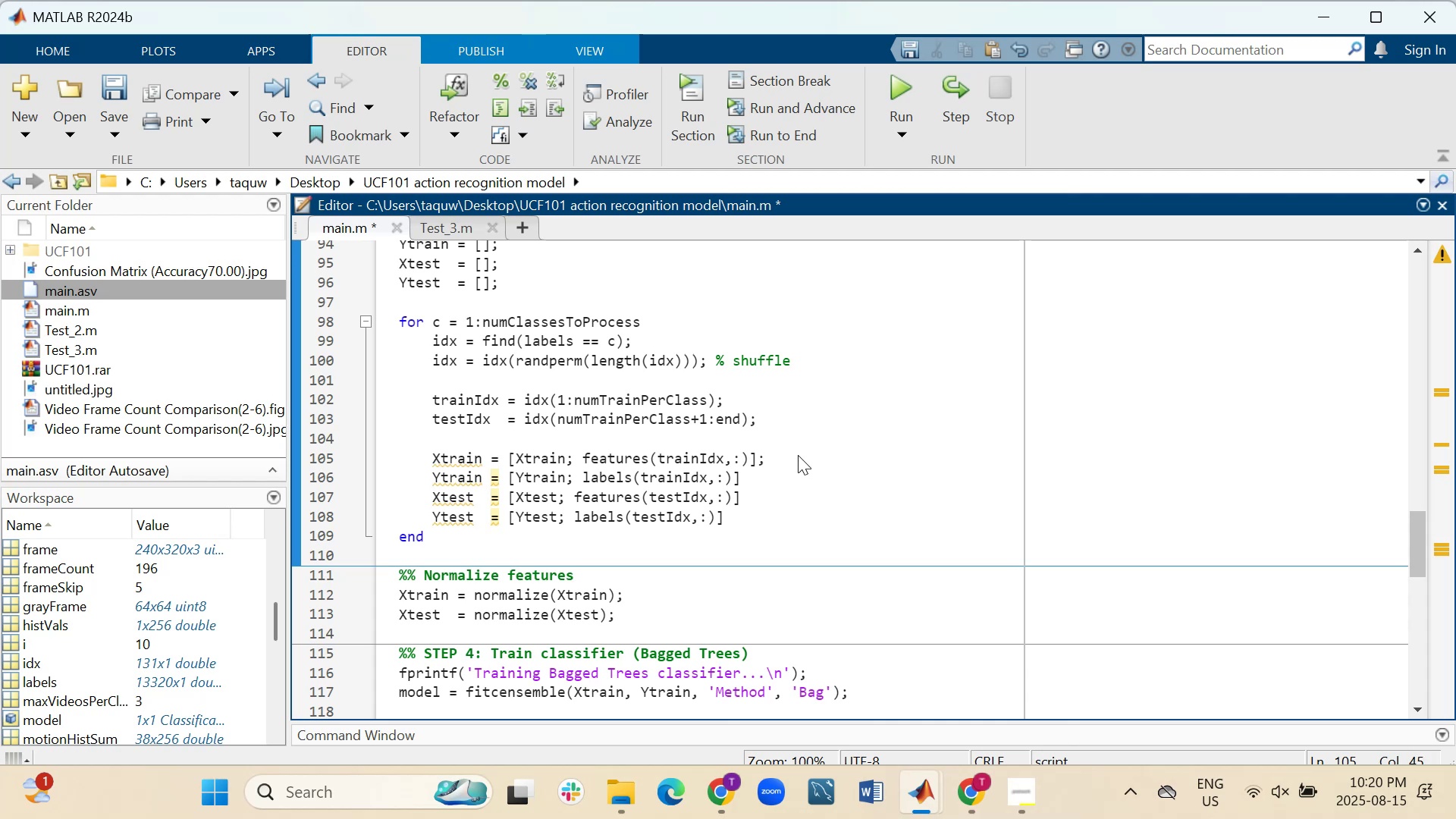 
key(ArrowDown)
 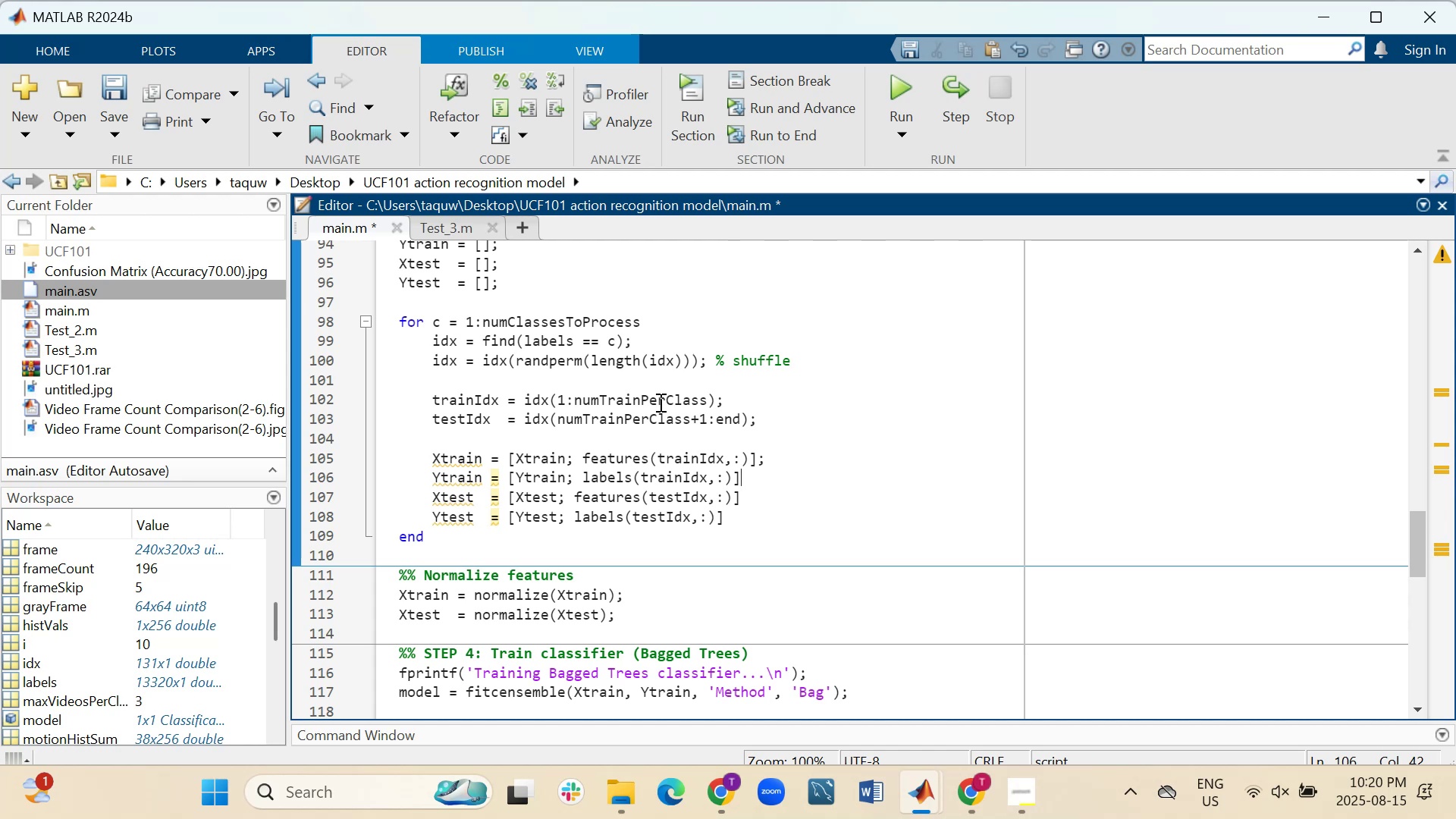 
wait(19.44)
 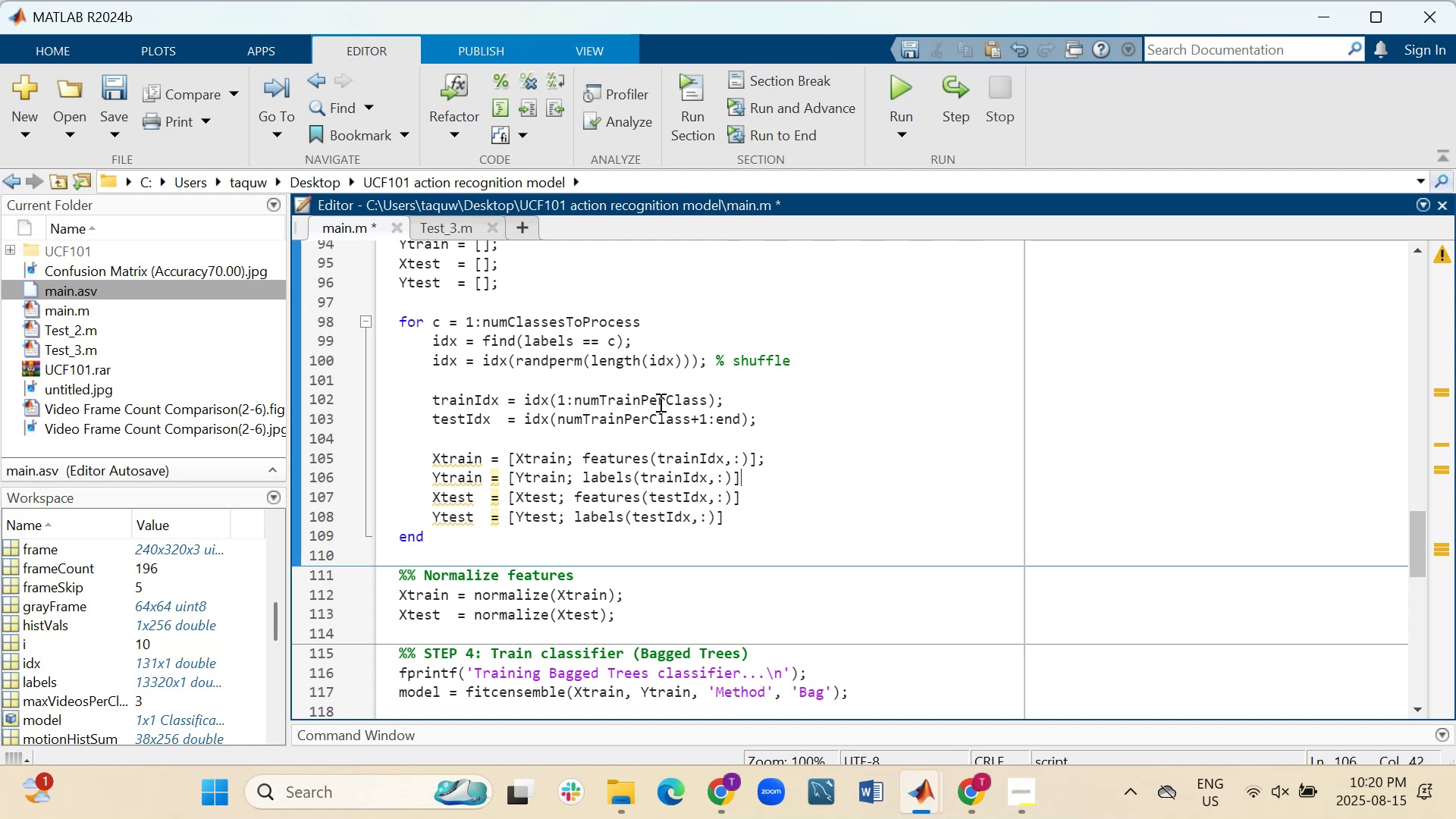 
key(Semicolon)
 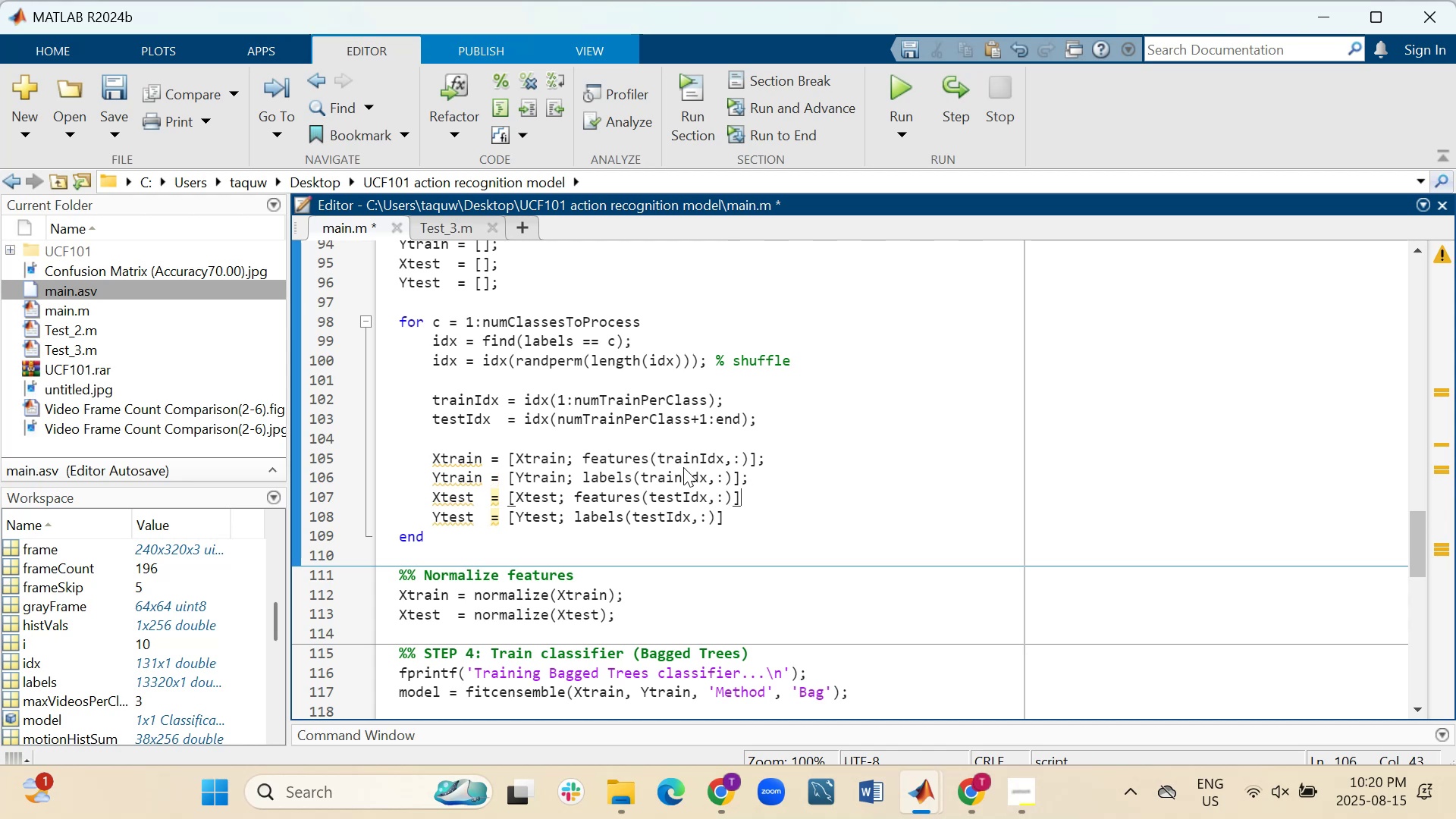 
key(ArrowDown)
 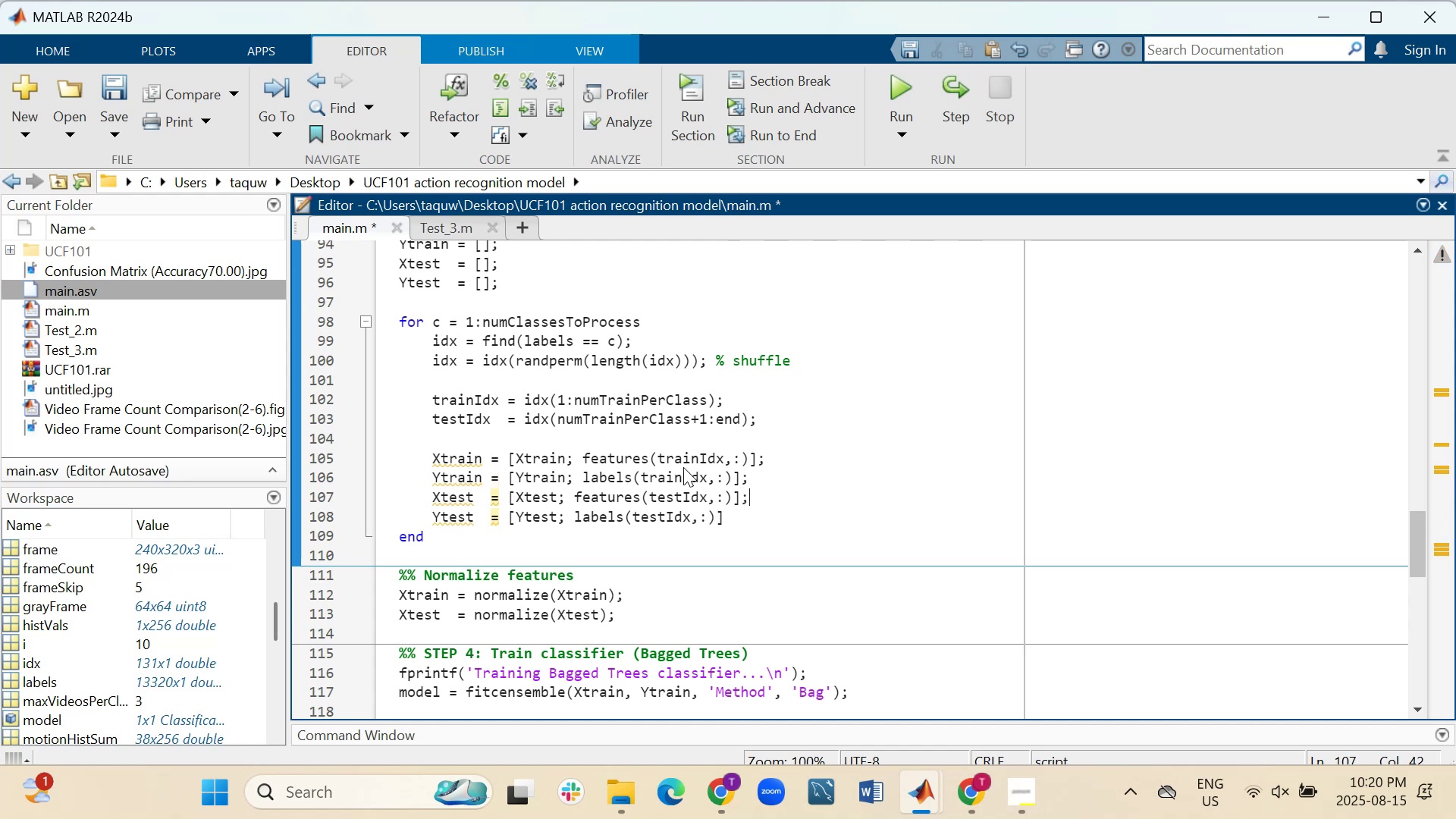 
key(Semicolon)
 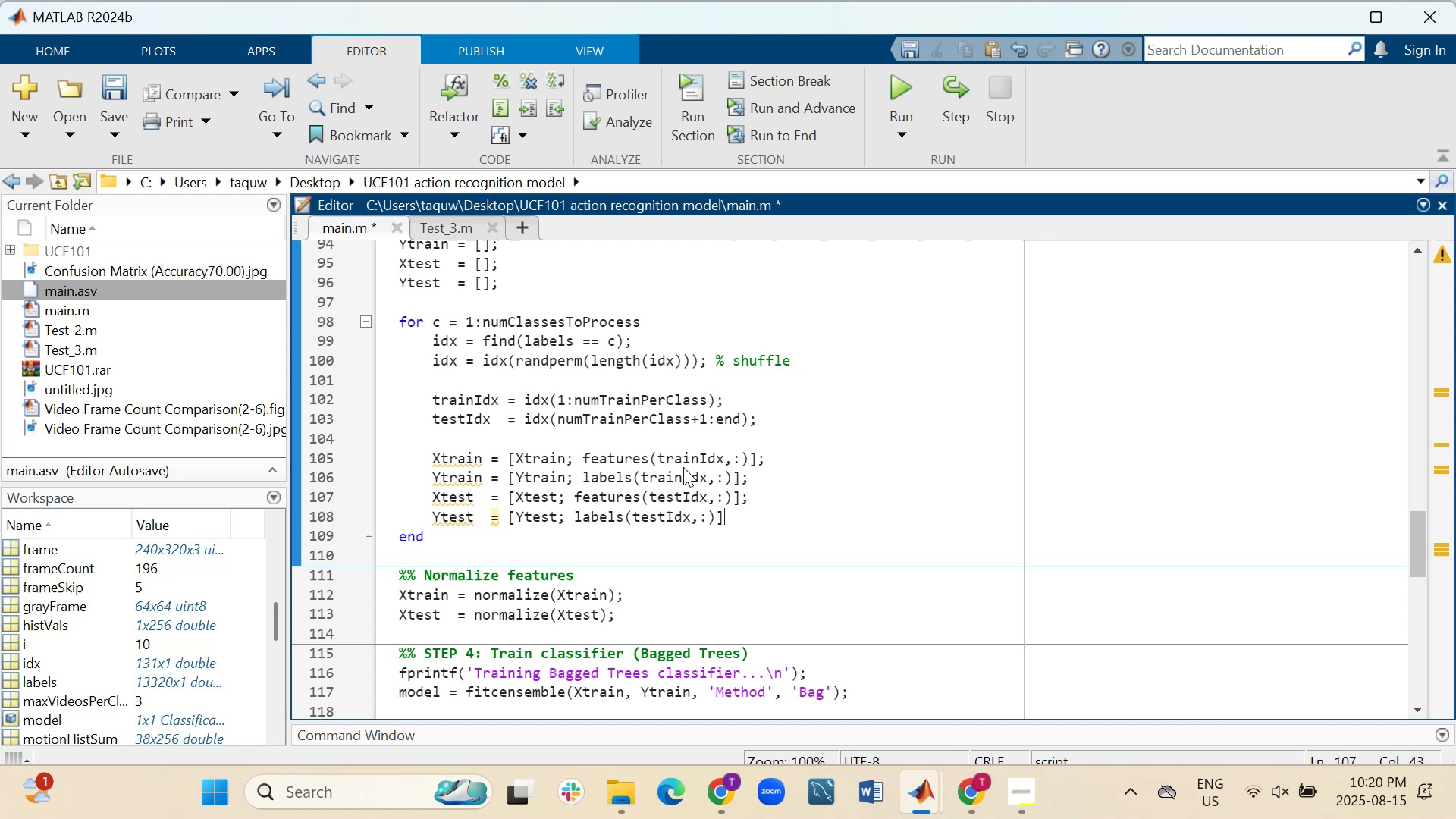 
key(ArrowDown)
 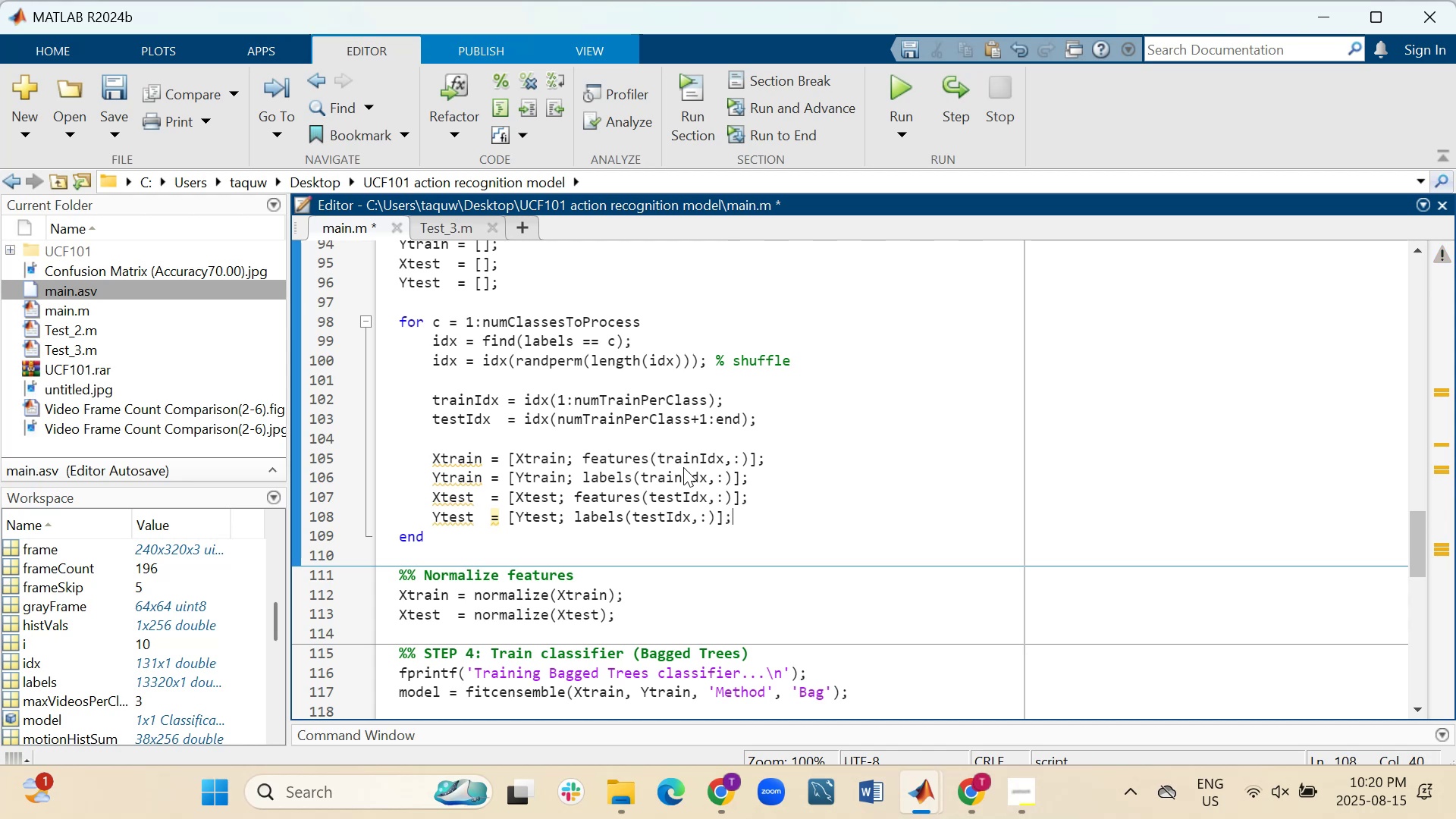 
key(Semicolon)
 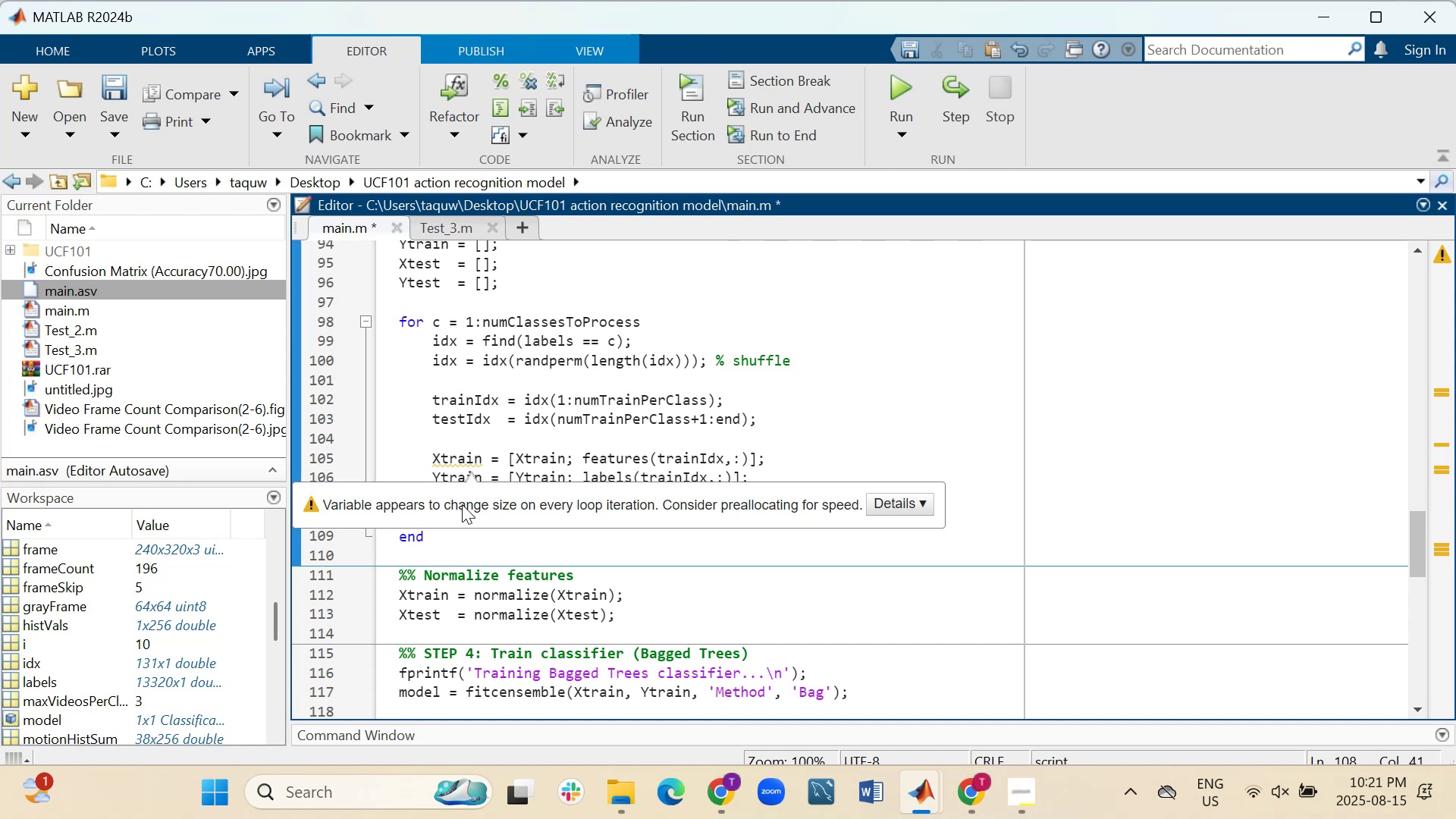 
wait(36.7)
 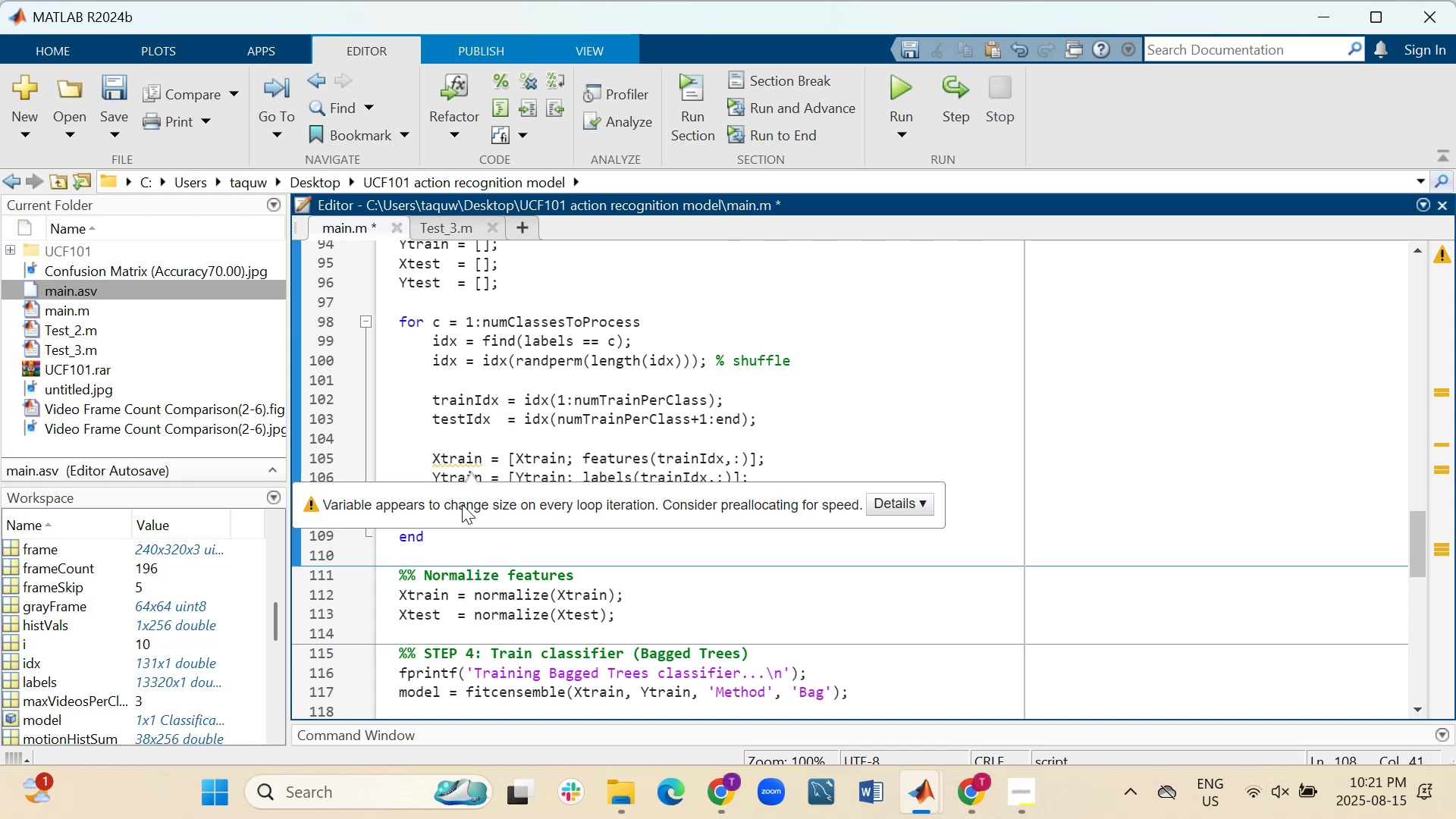 
scroll: coordinate [783, 483], scroll_direction: down, amount: 1.0
 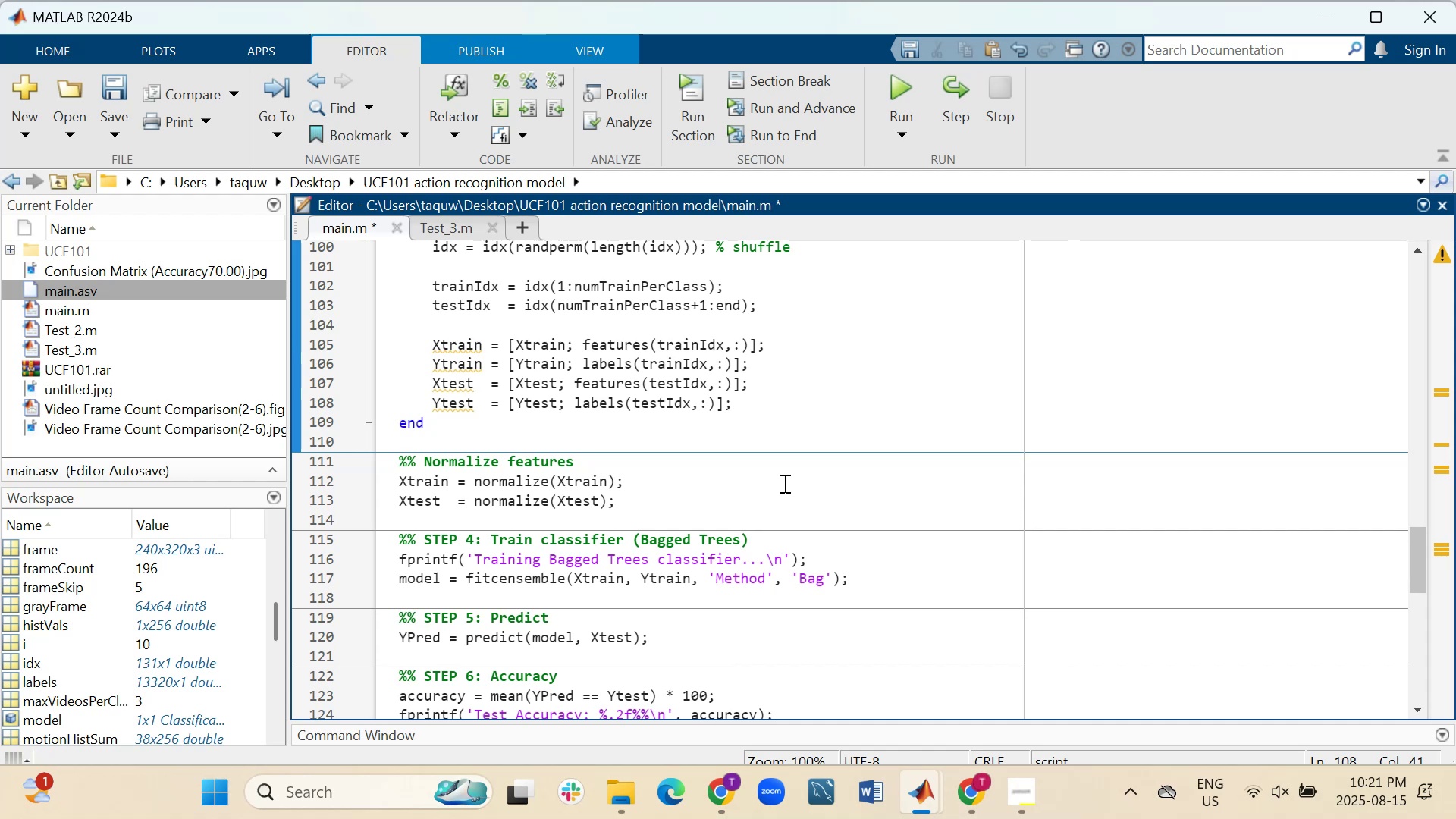 
wait(8.95)
 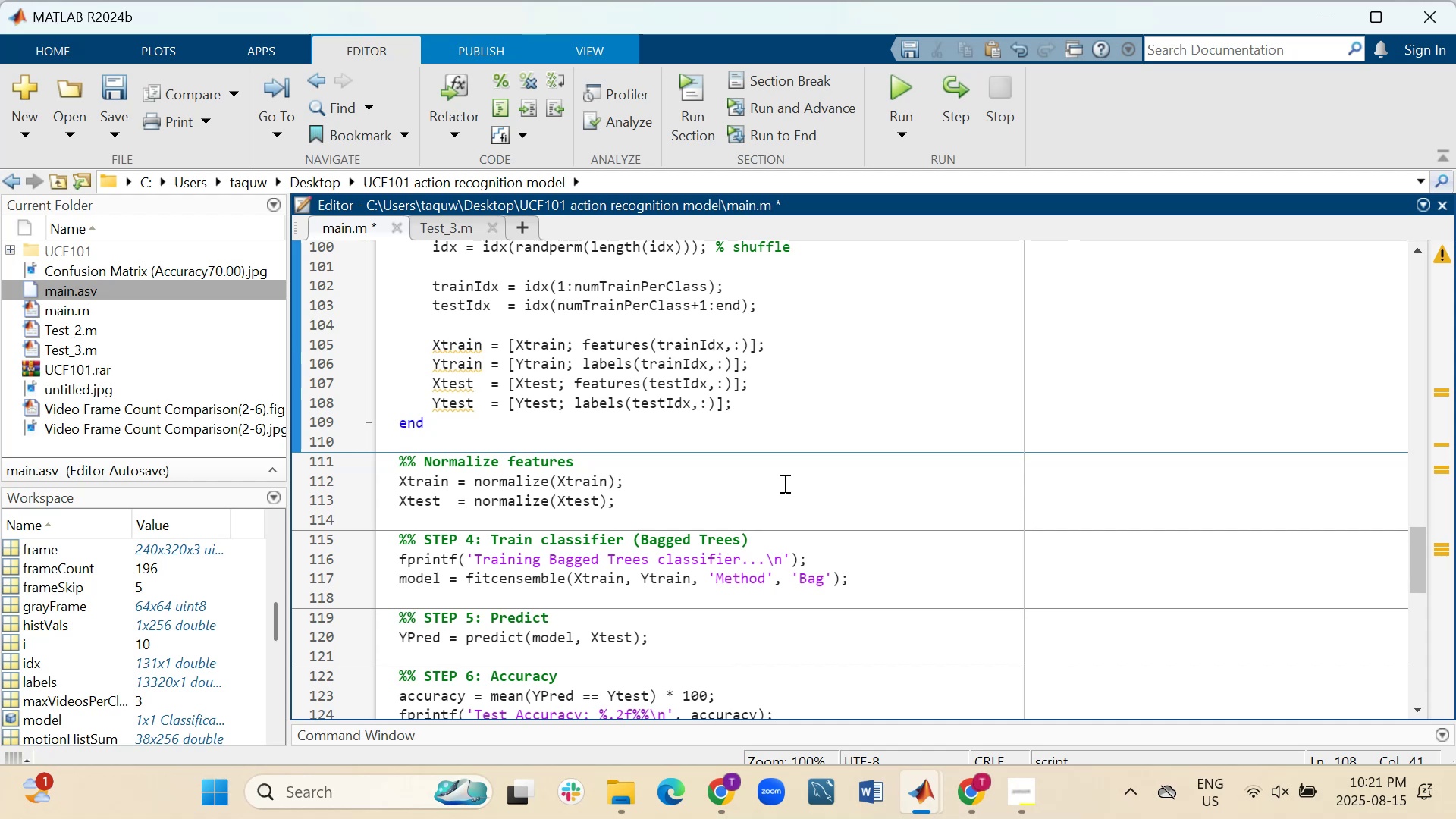 
left_click_drag(start_coordinate=[768, 534], to_coordinate=[488, 534])
 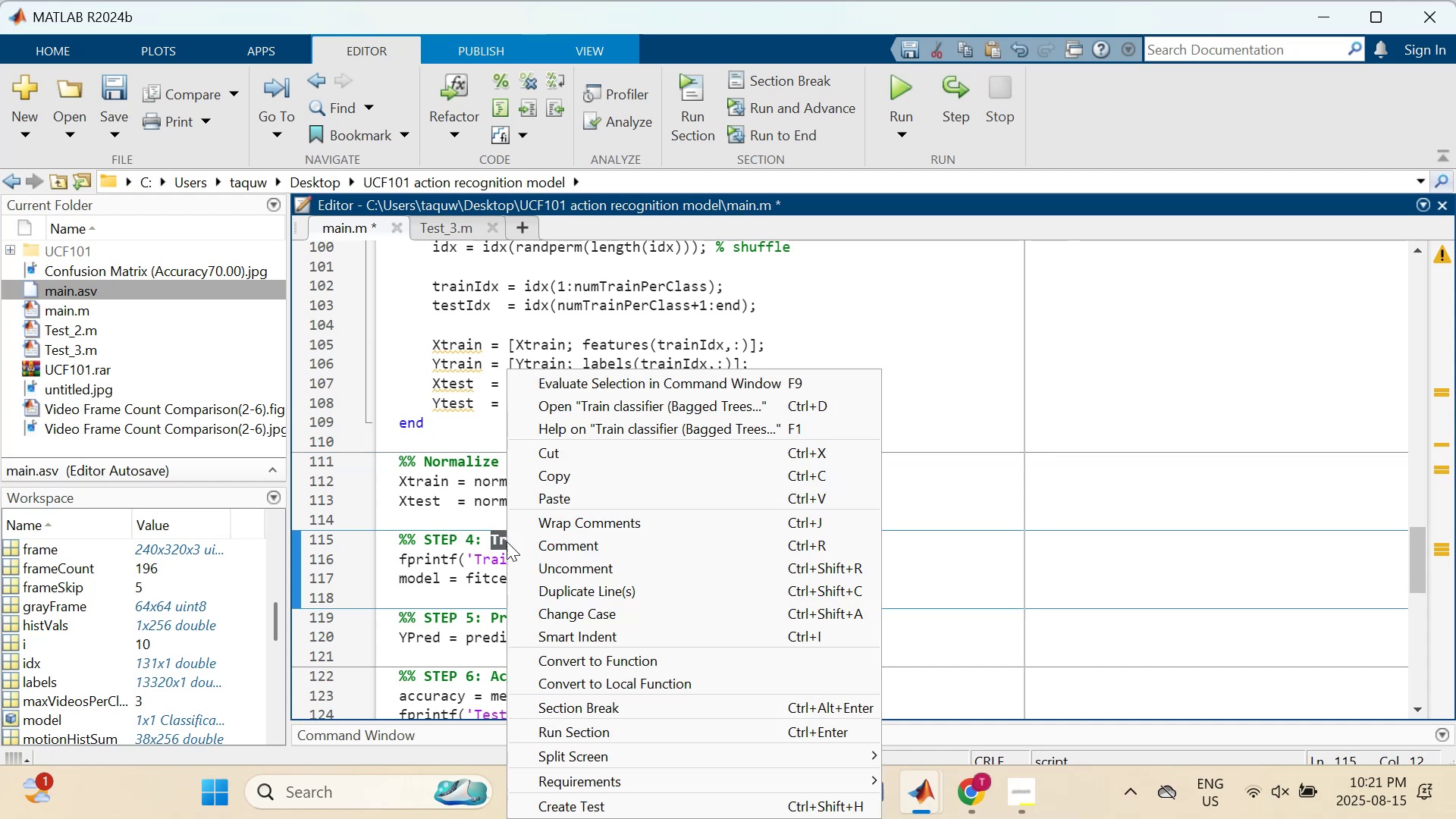 
right_click([506, 541])
 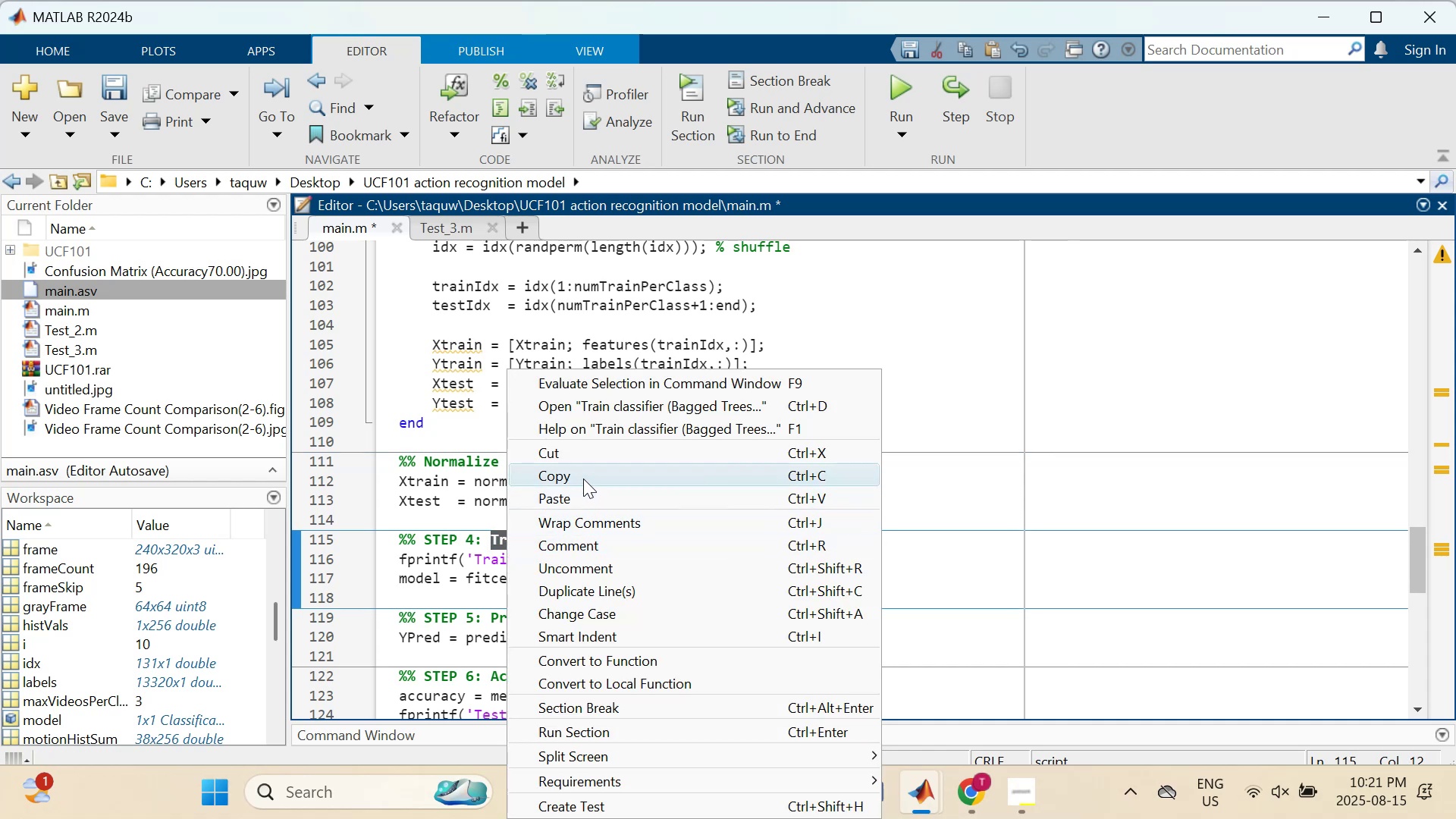 
left_click([583, 479])
 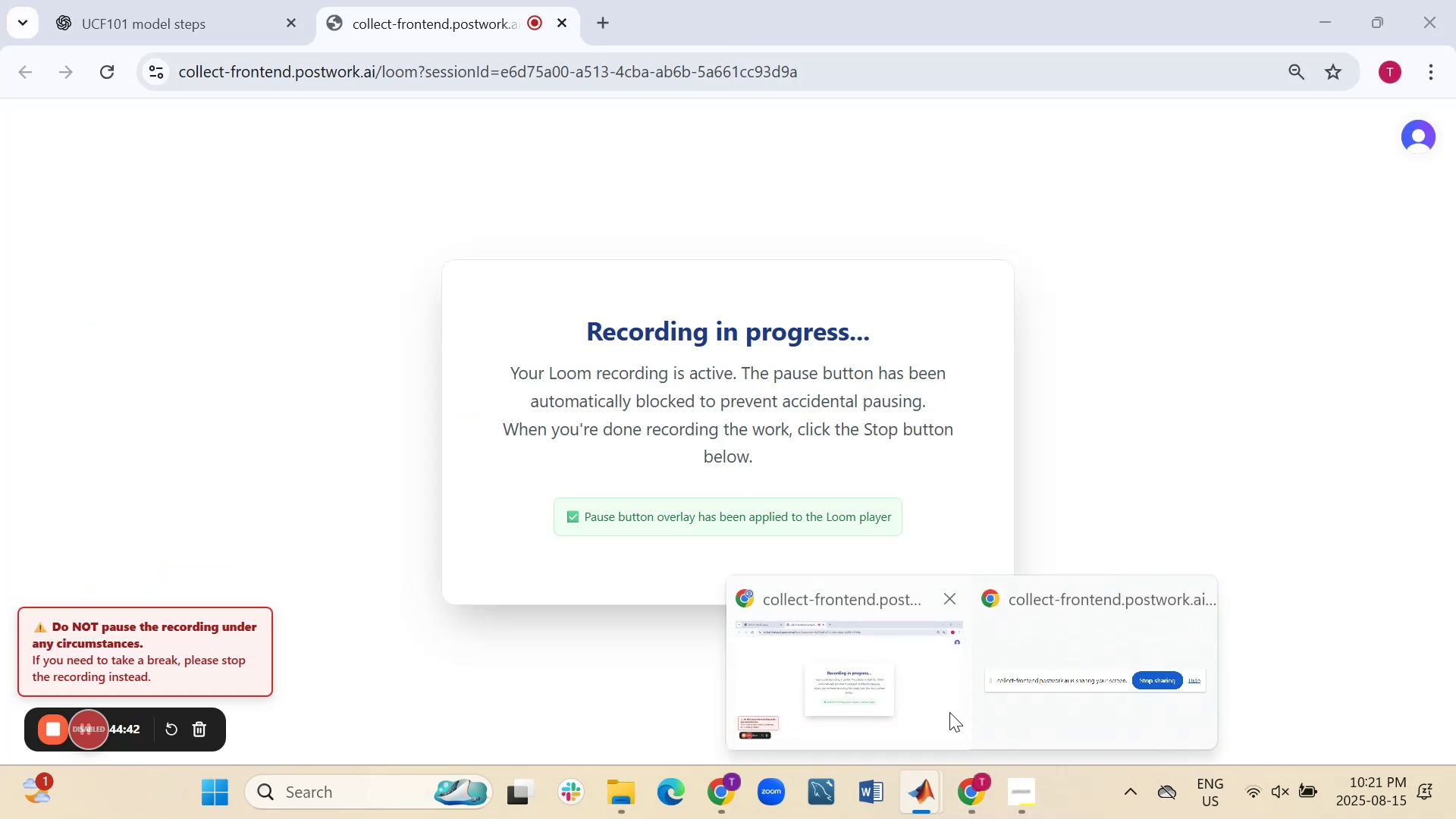 
left_click([949, 712])
 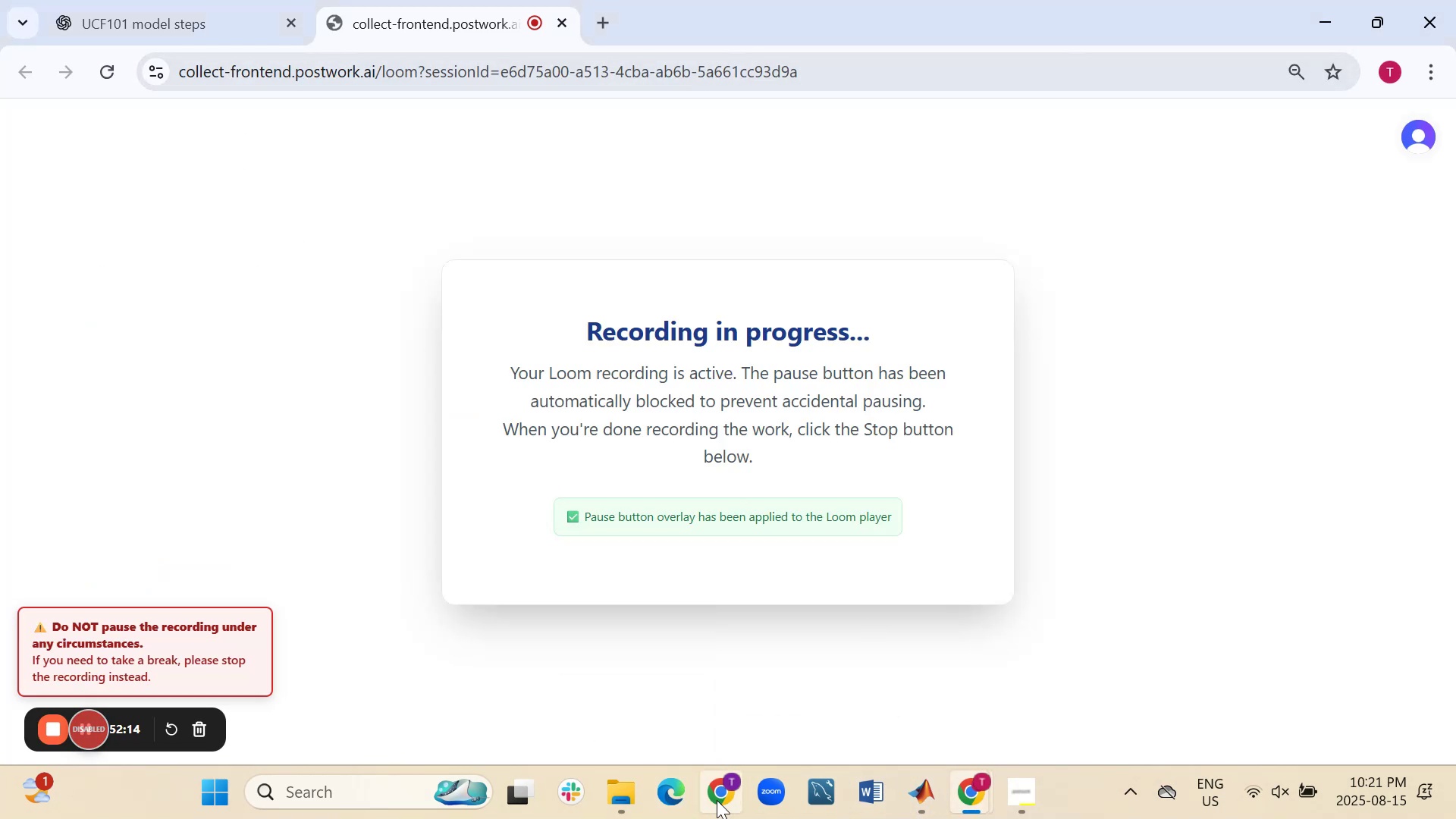 
left_click([713, 733])
 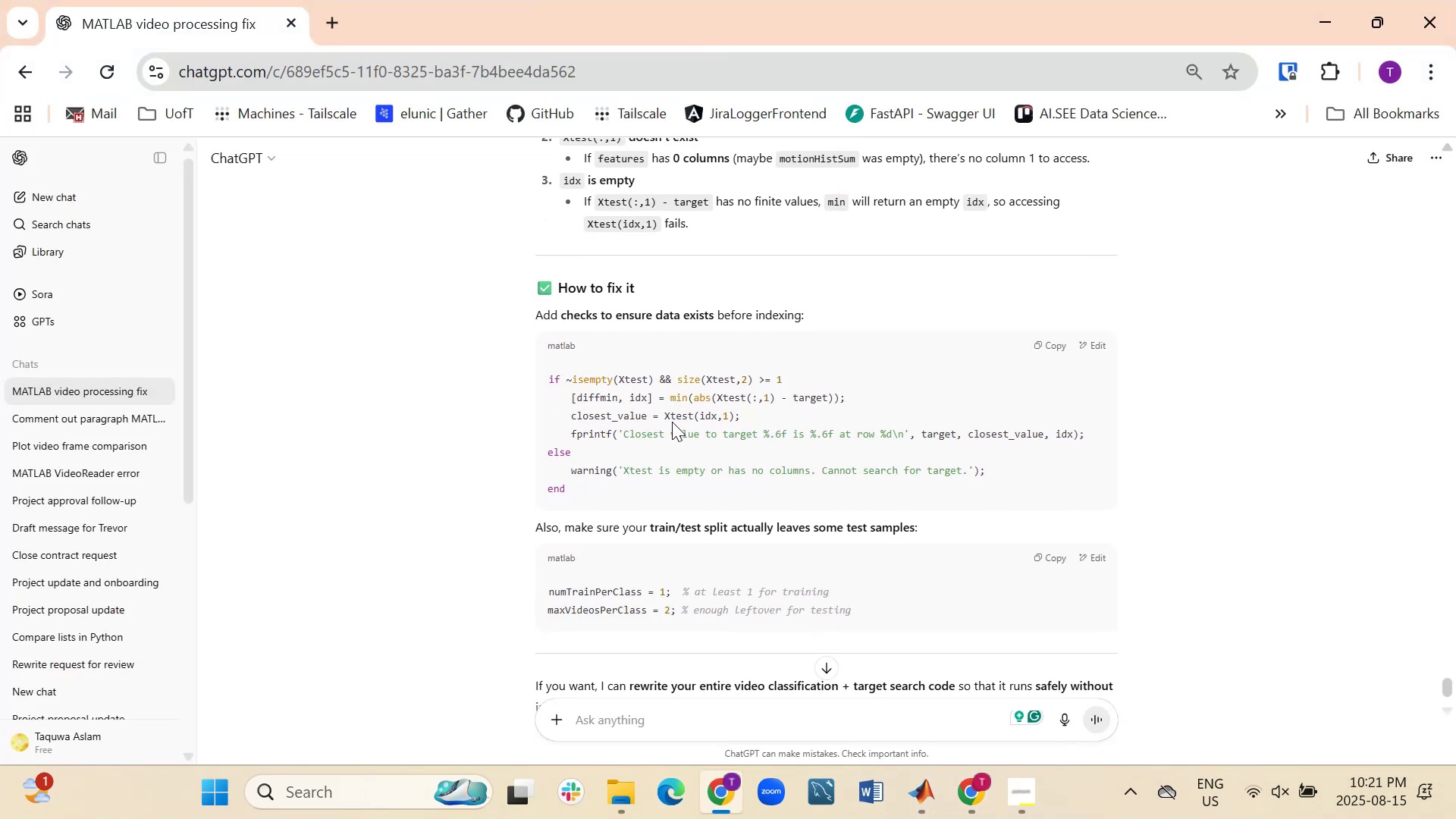 
scroll: coordinate [672, 422], scroll_direction: down, amount: 3.0
 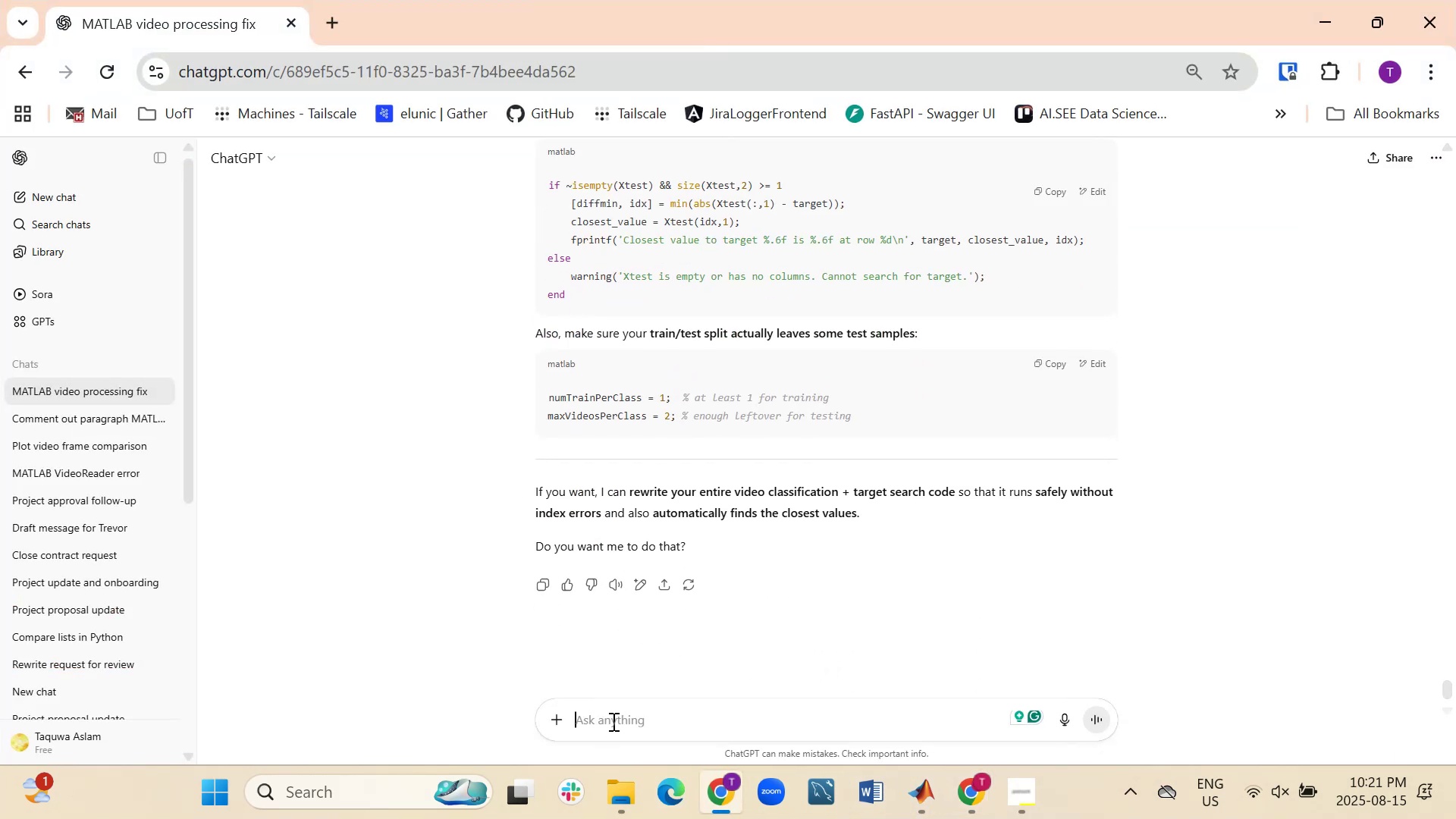 
left_click([612, 721])
 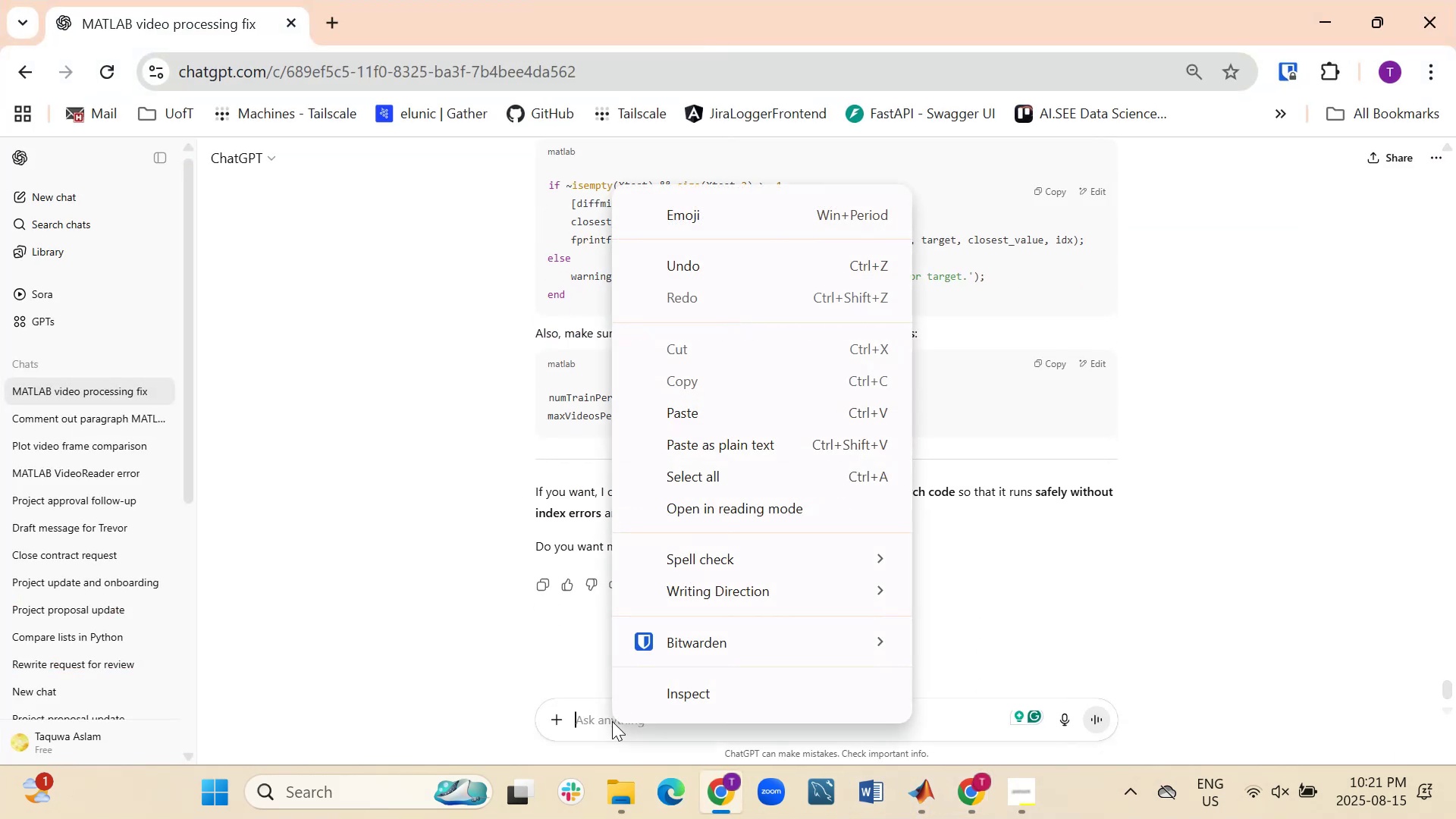 
right_click([612, 721])
 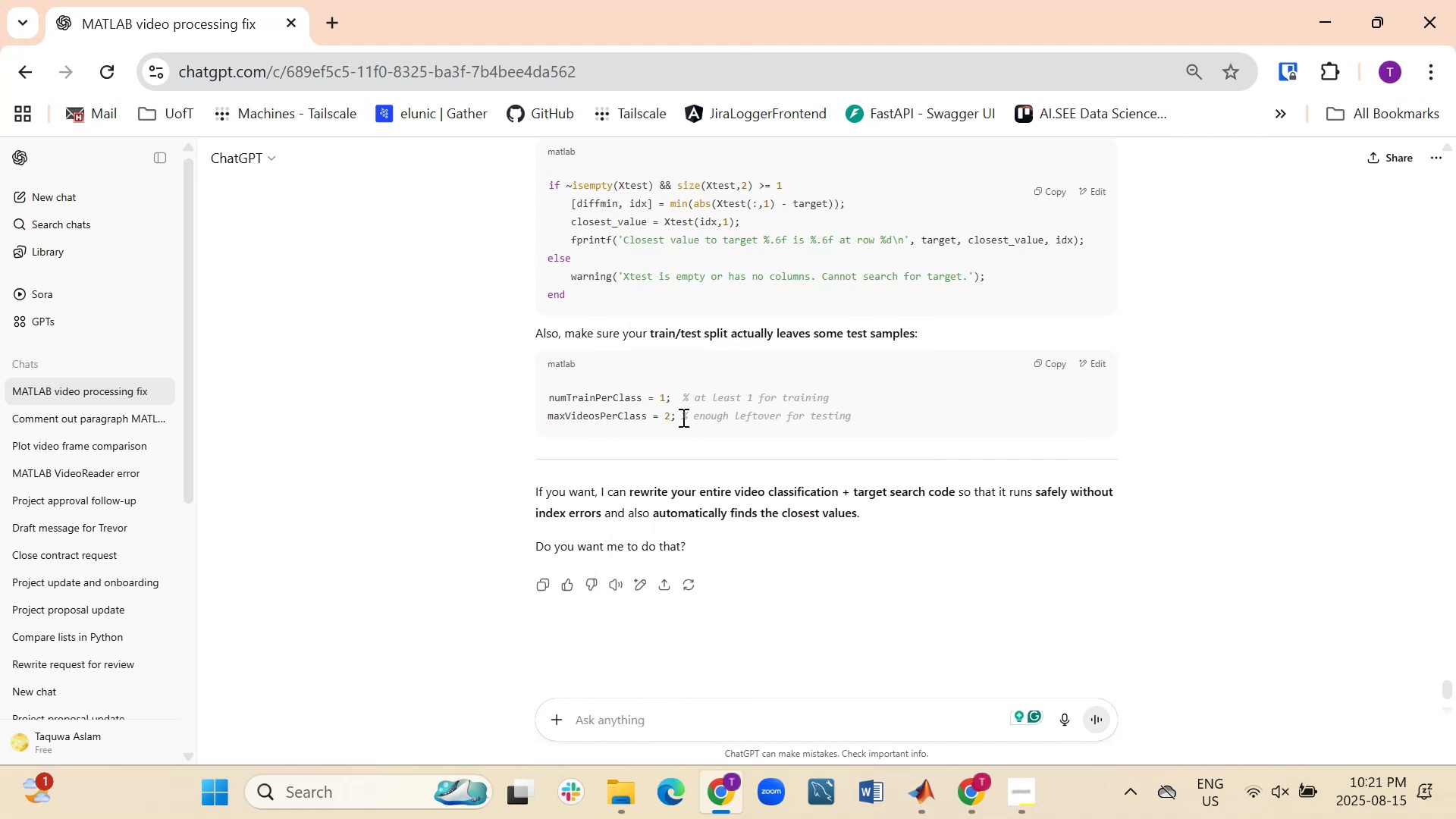 
left_click([682, 417])
 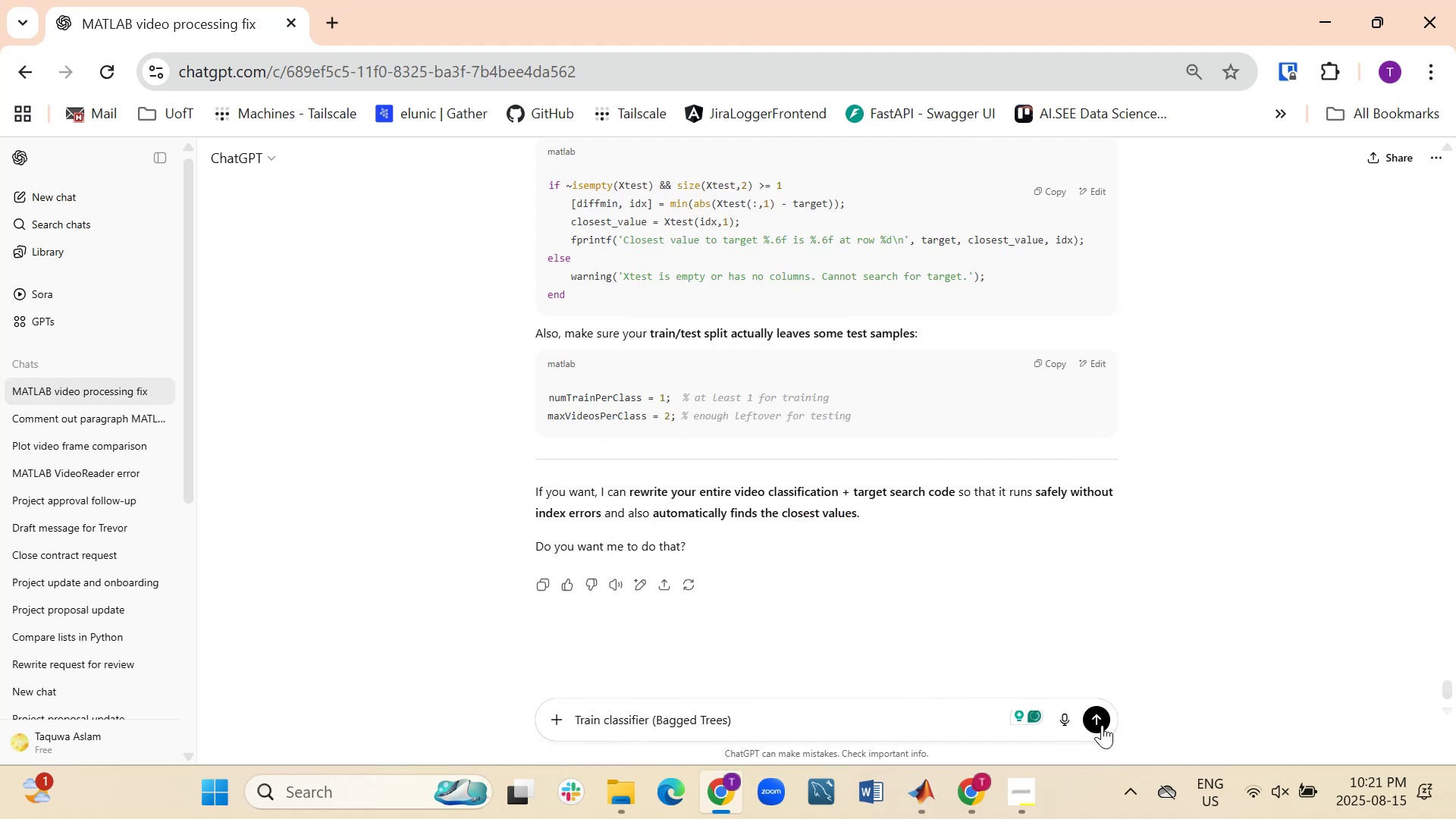 
left_click([1102, 725])
 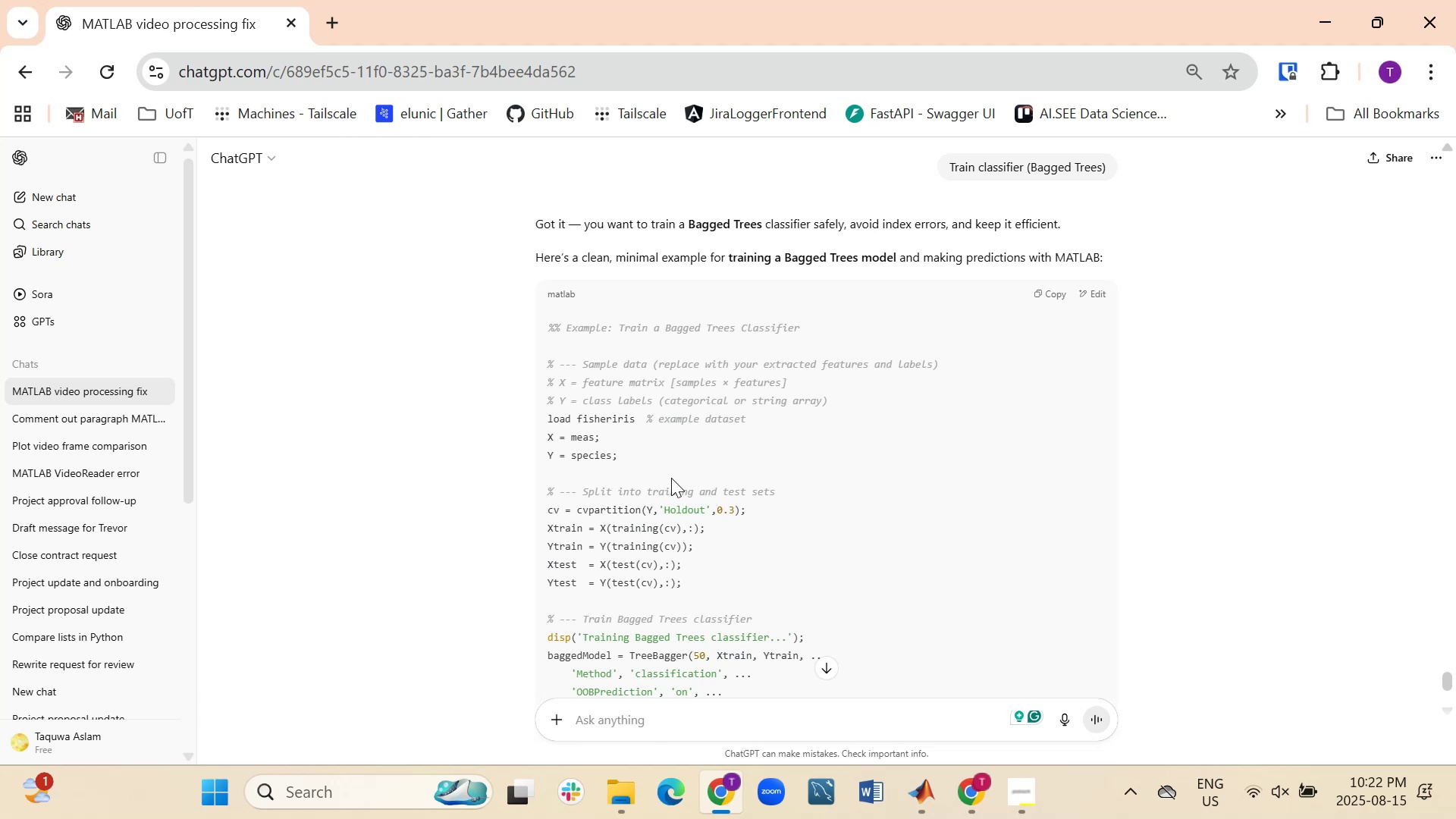 
wait(53.71)
 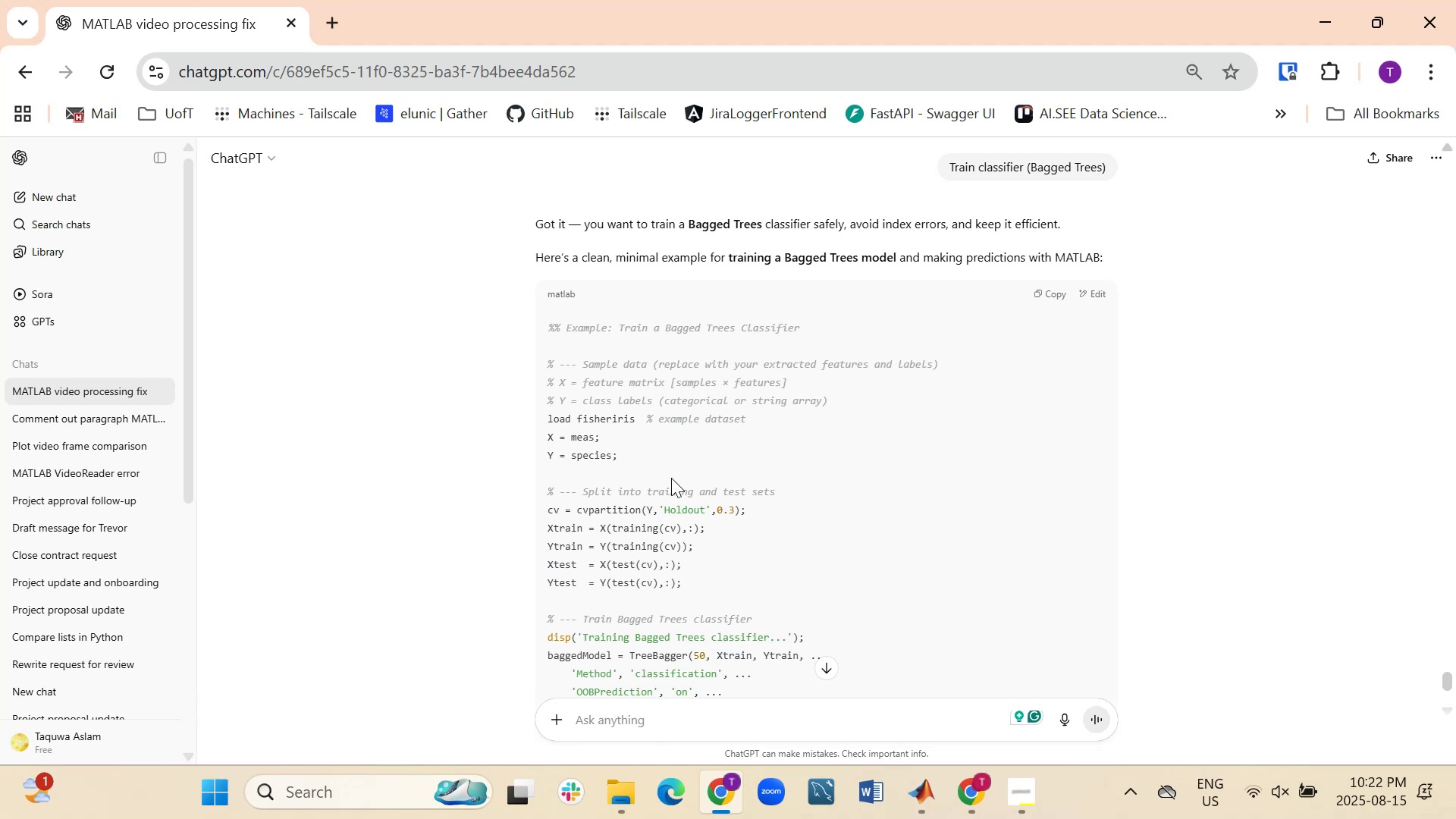 
scroll: coordinate [699, 659], scroll_direction: down, amount: 1.0
 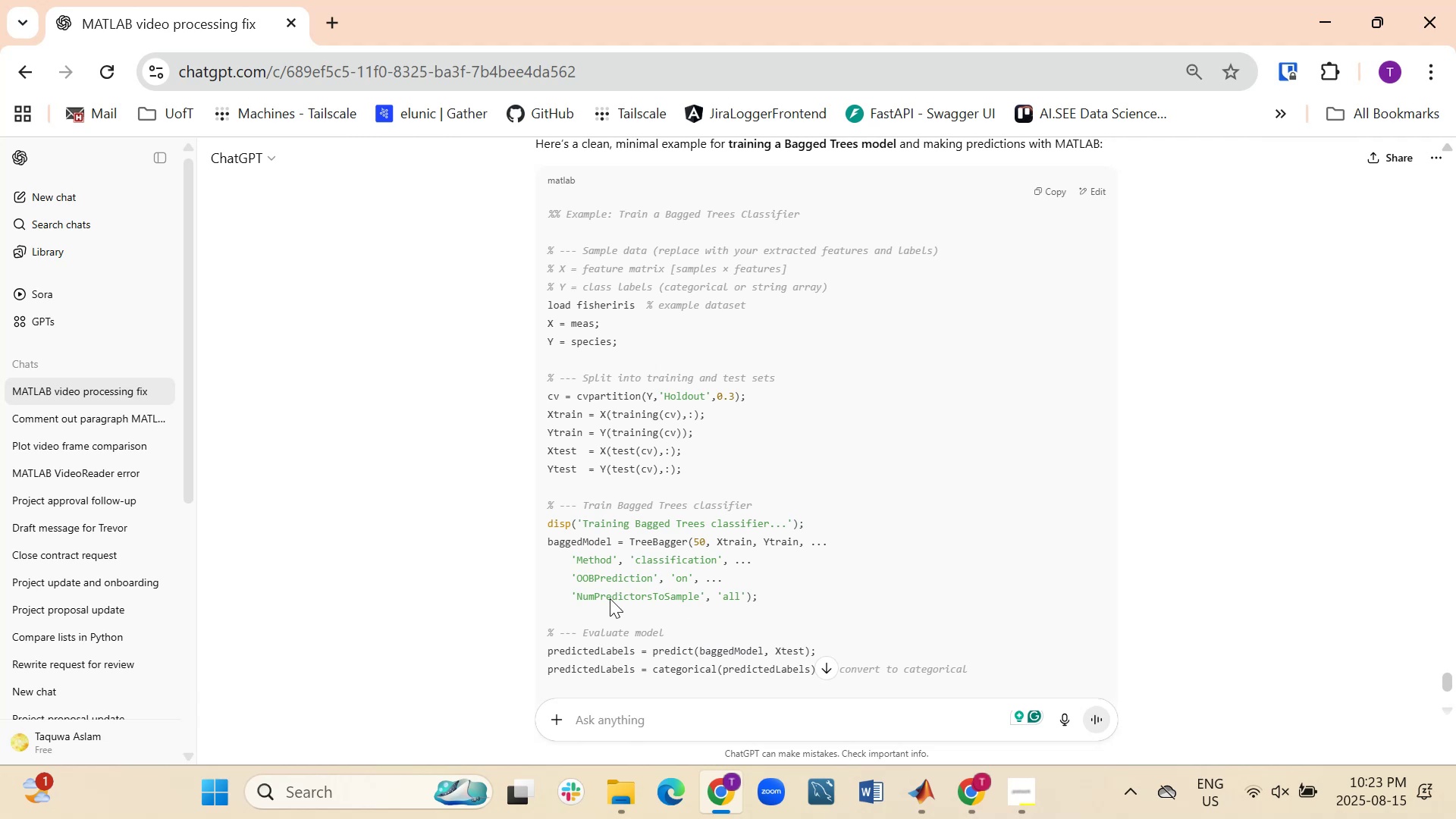 
wait(26.67)
 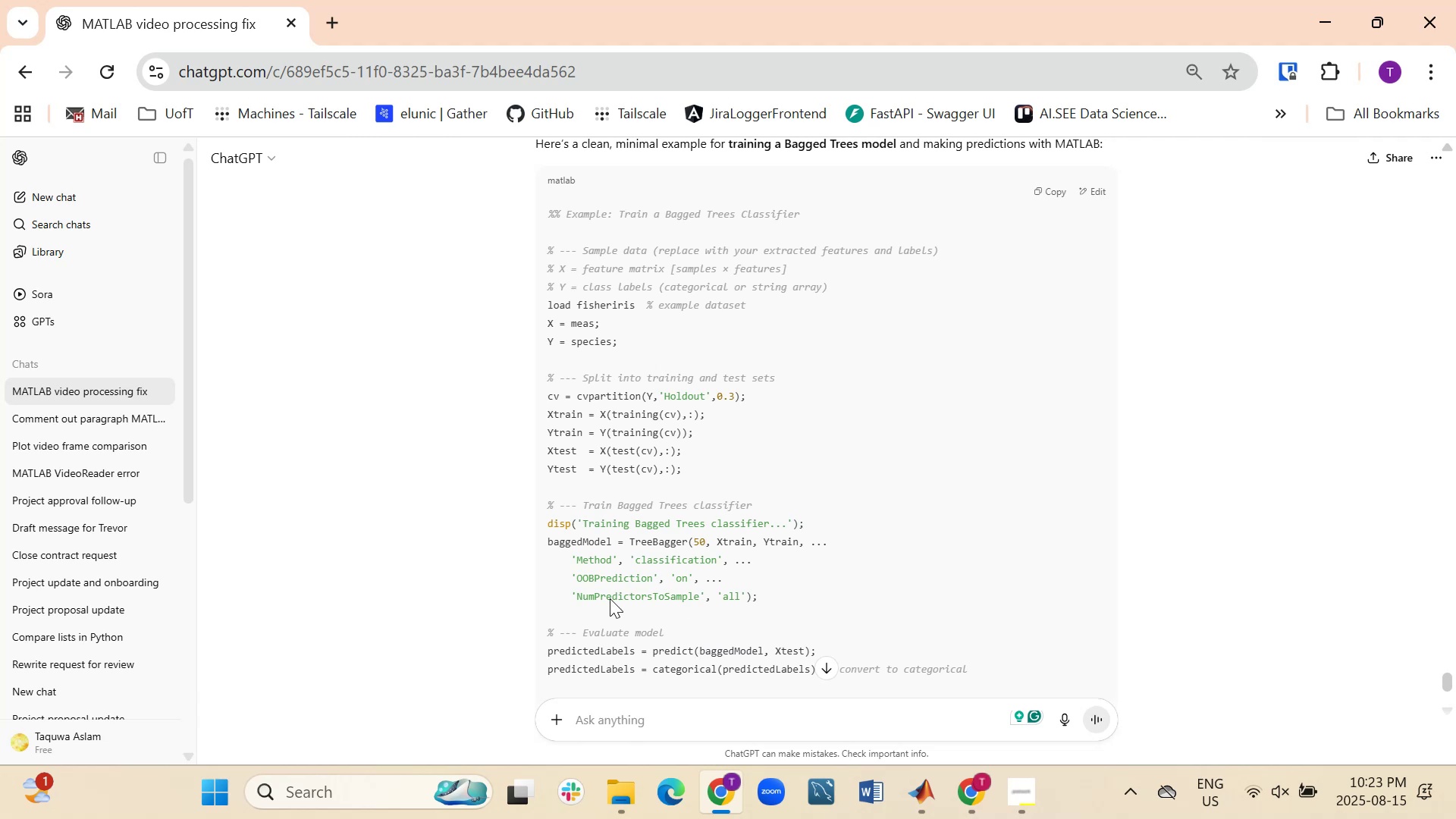 
scroll: coordinate [706, 497], scroll_direction: down, amount: 3.0
 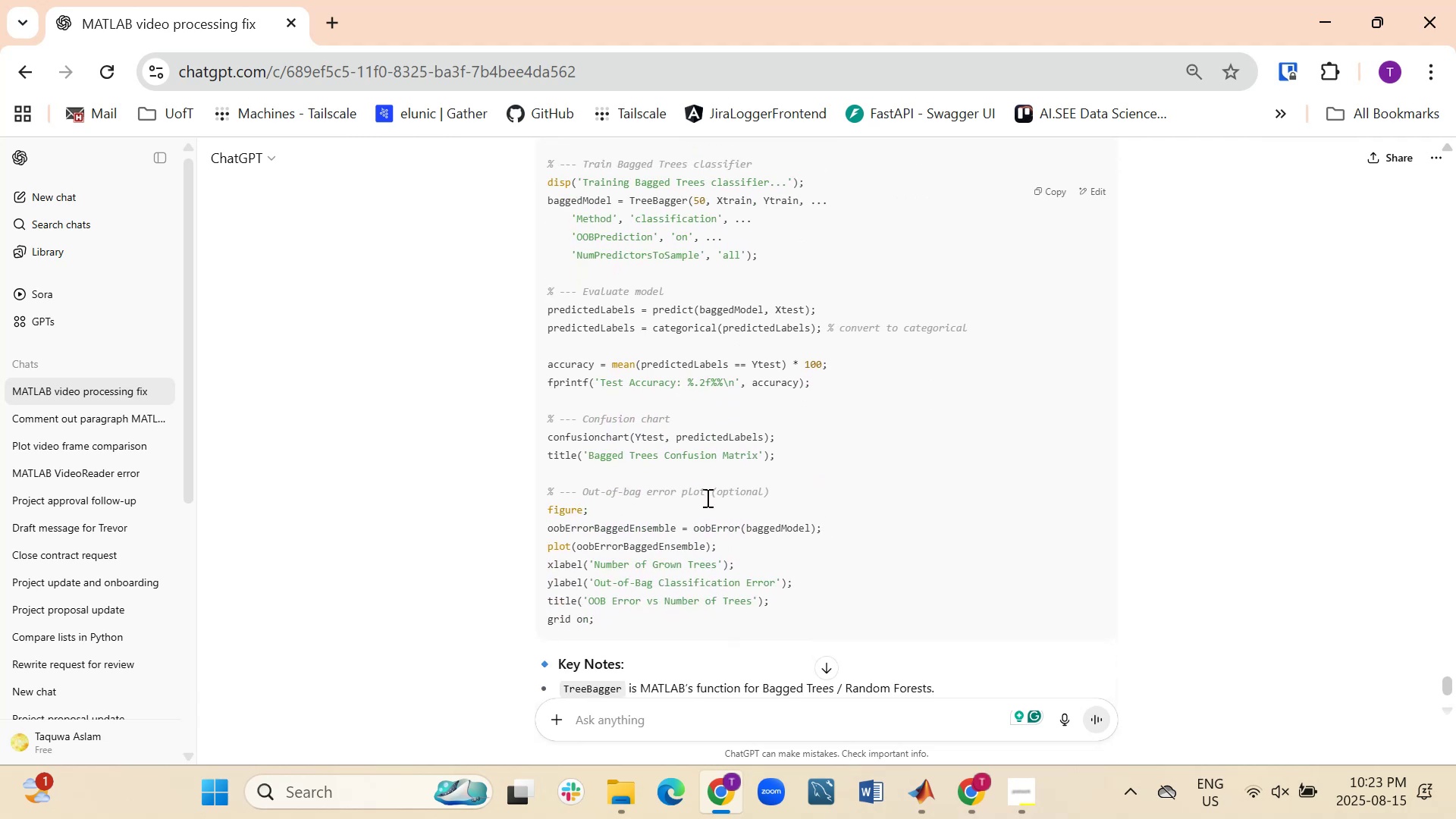 
scroll: coordinate [706, 497], scroll_direction: up, amount: 4.0
 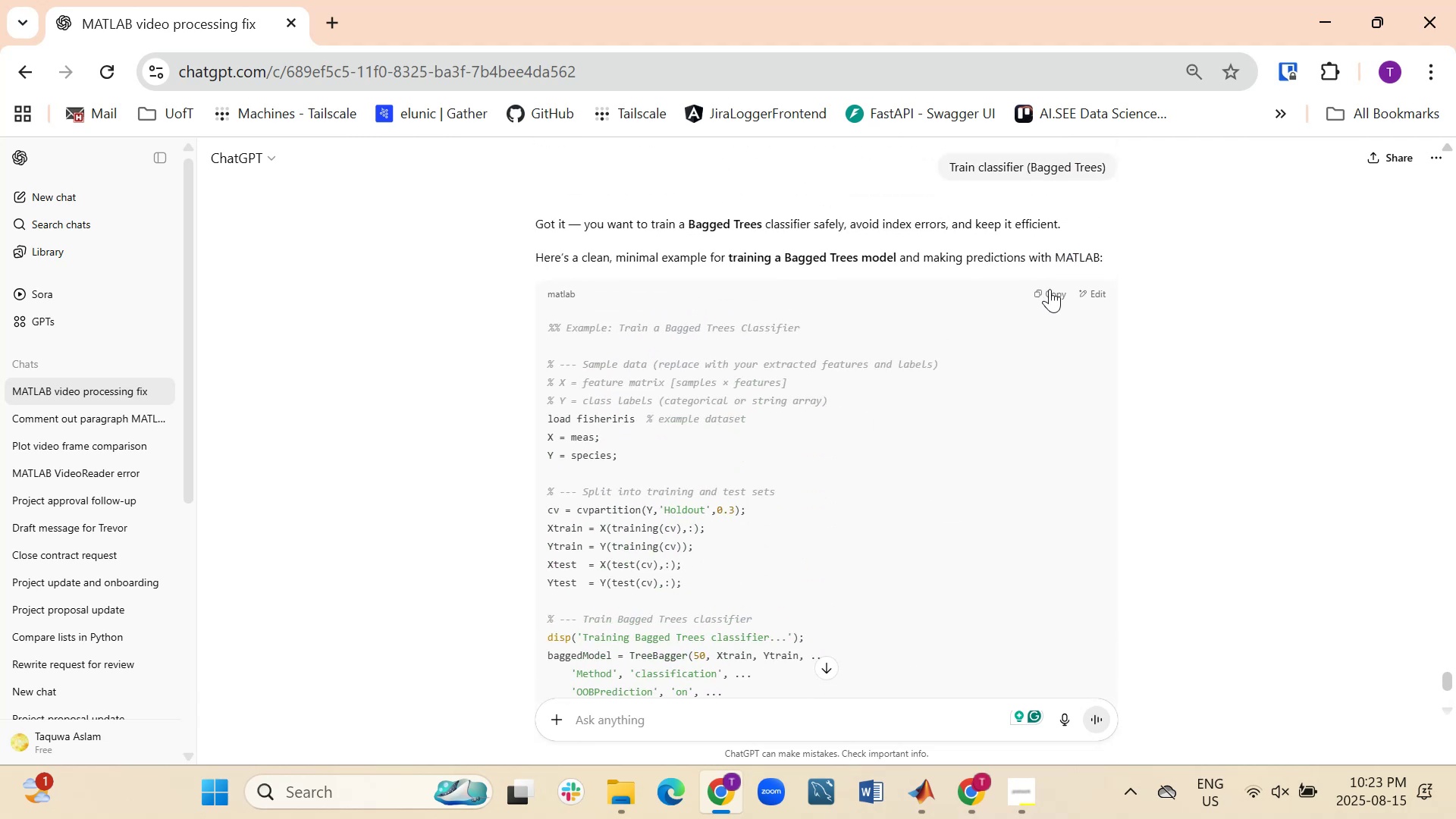 
left_click([1050, 291])
 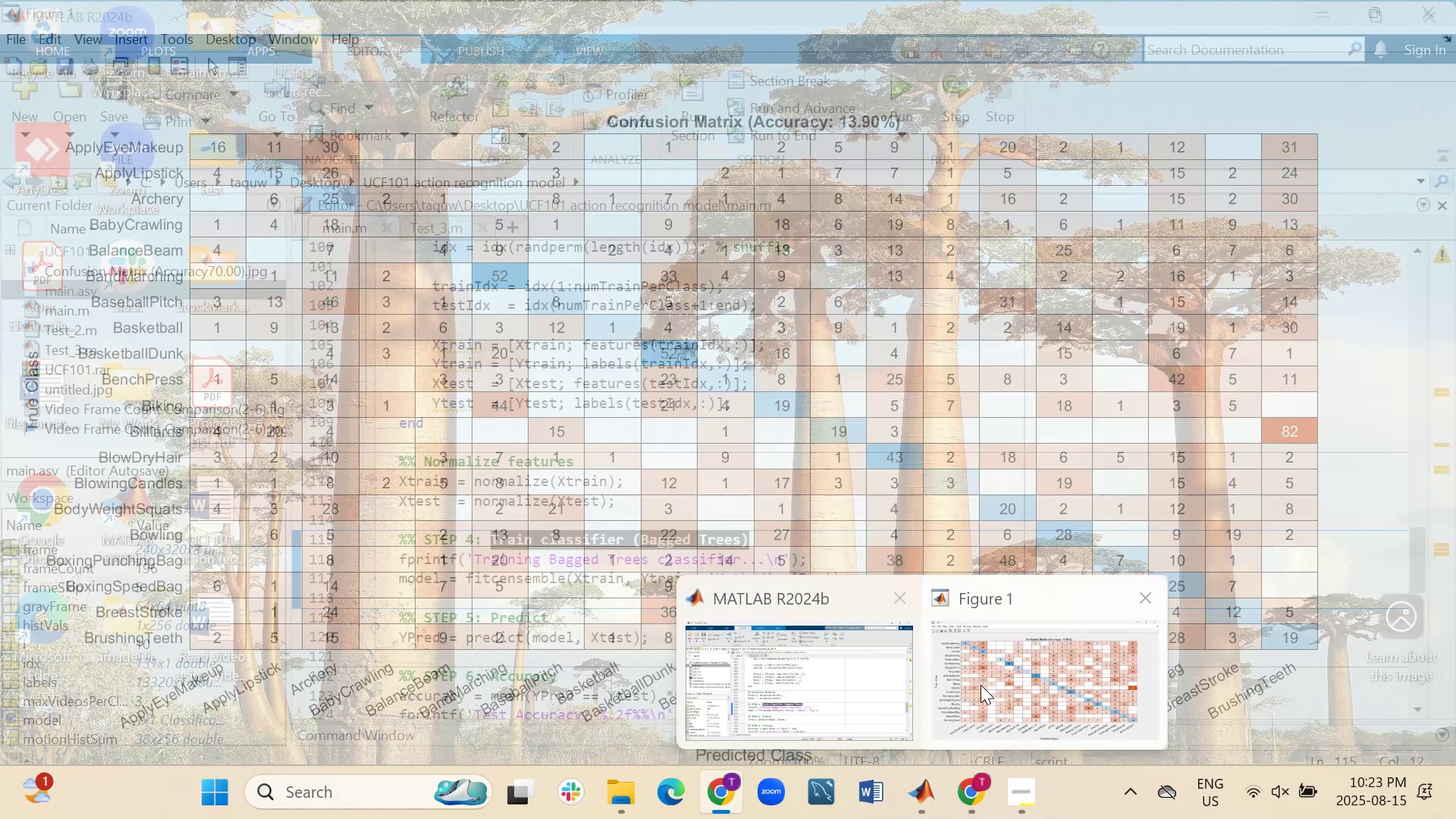 
left_click([1070, 625])
 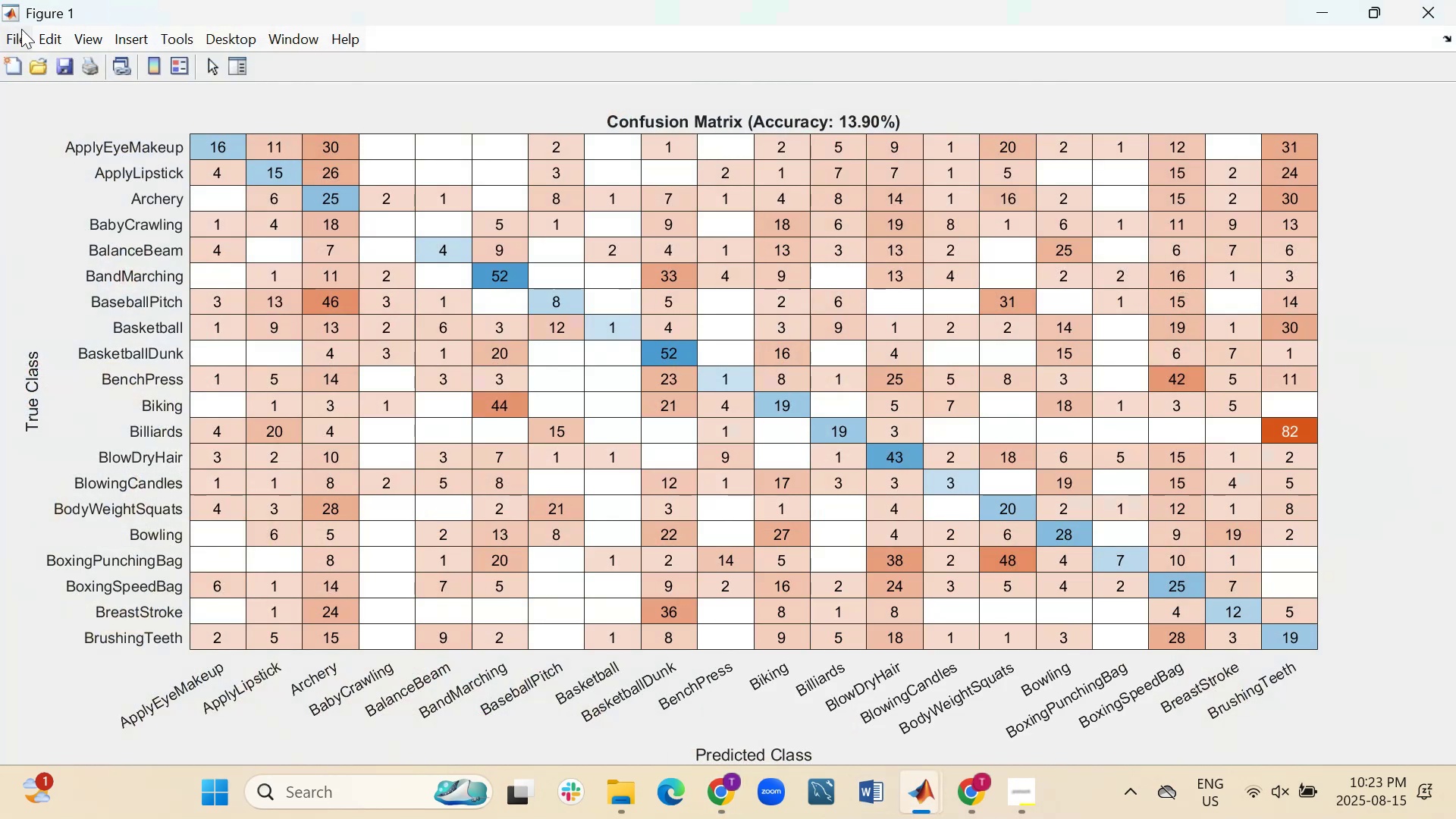 
left_click([19, 33])
 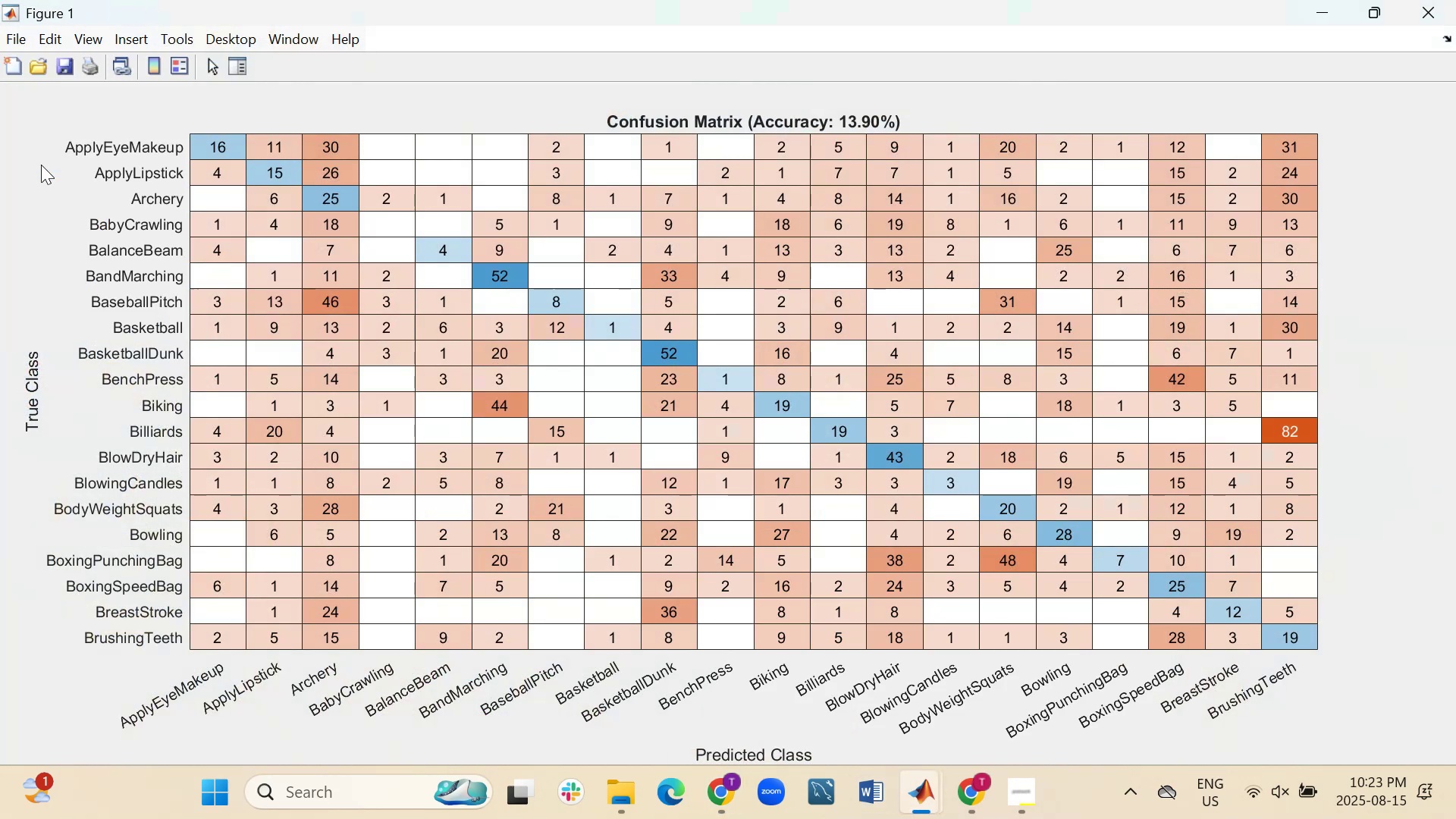 
left_click([41, 165])
 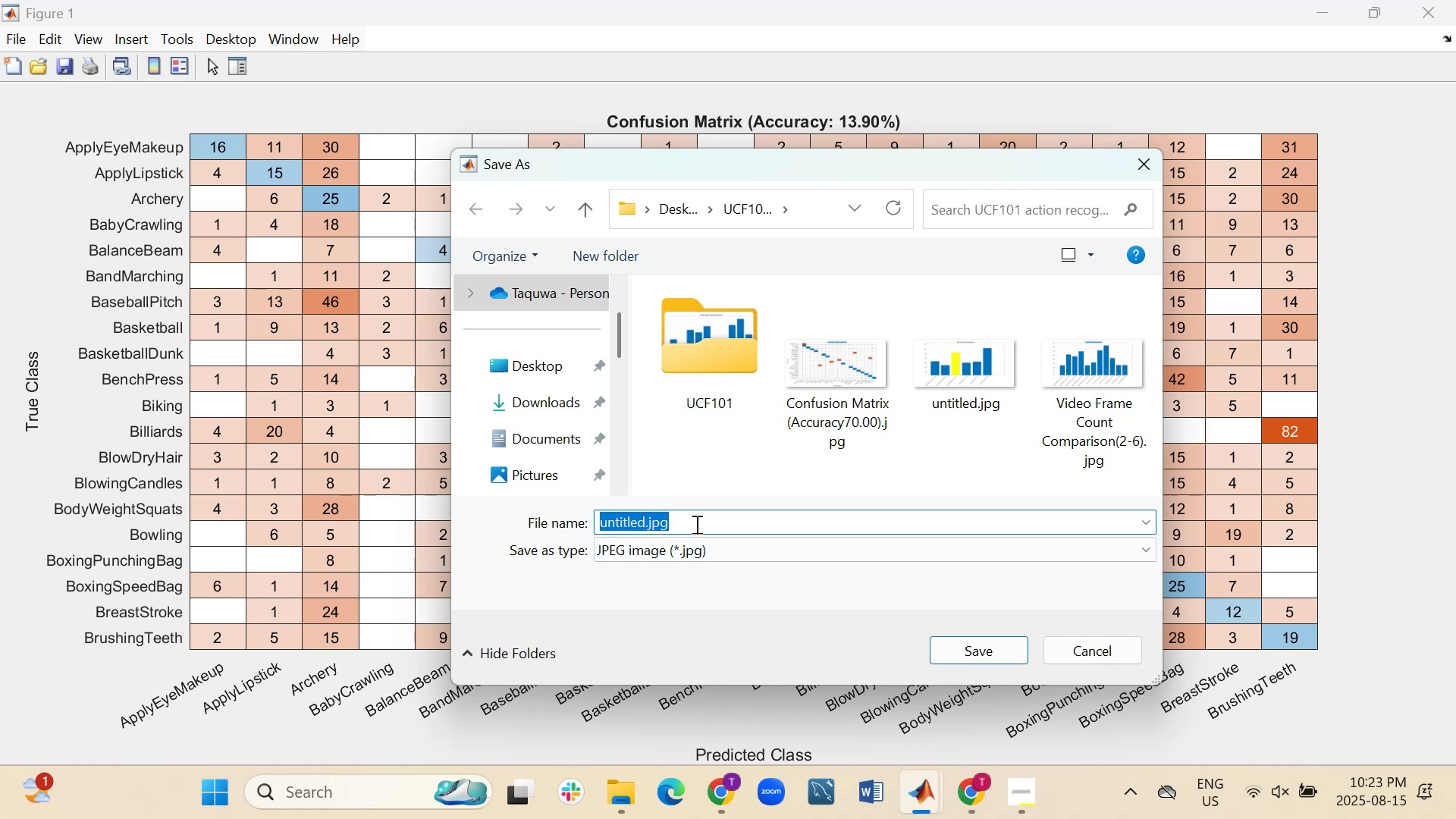 
wait(25.14)
 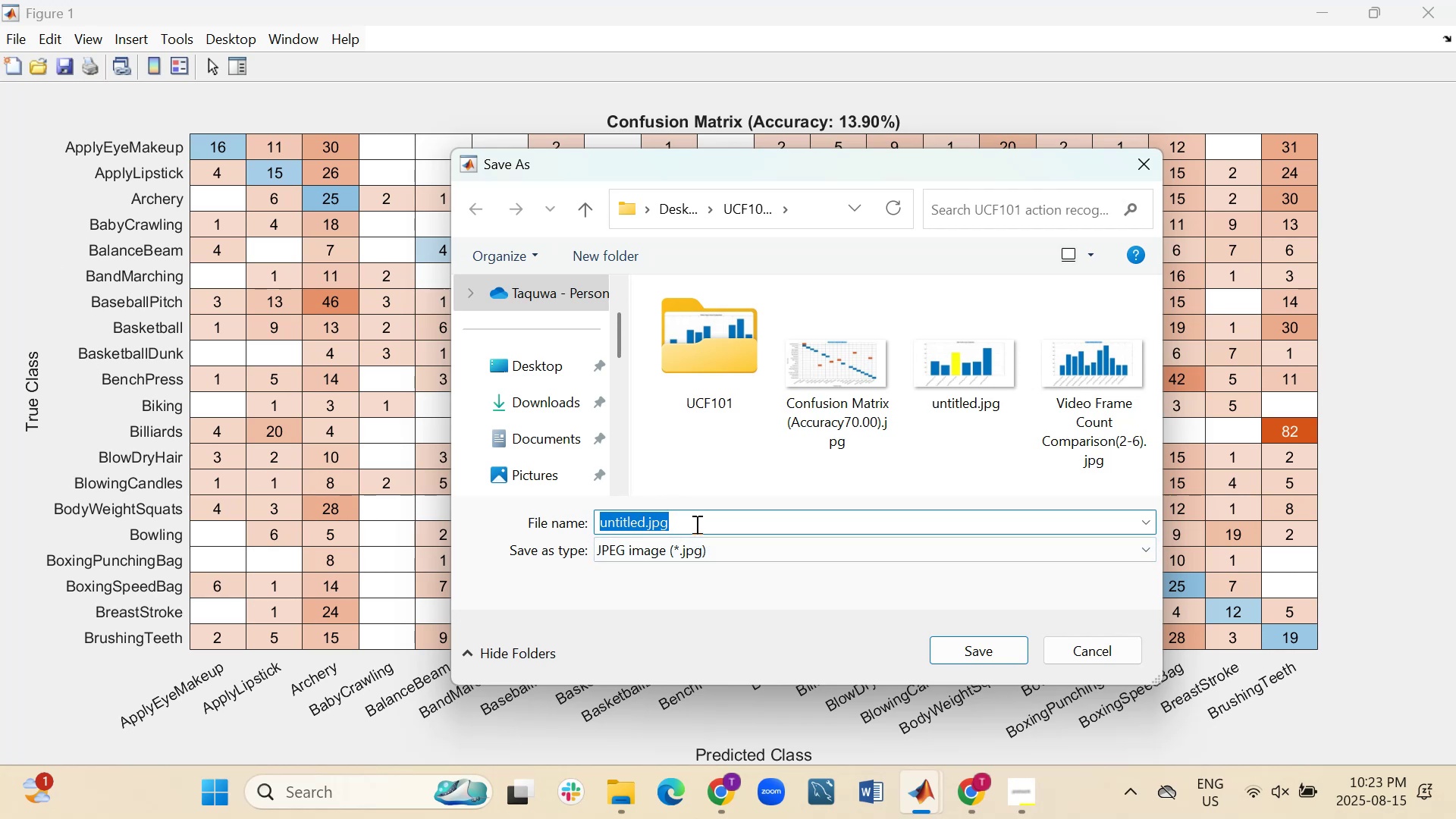 
type(fullconfusionMdel)
key(Backspace)
key(Backspace)
key(Backspace)
type(odel)
 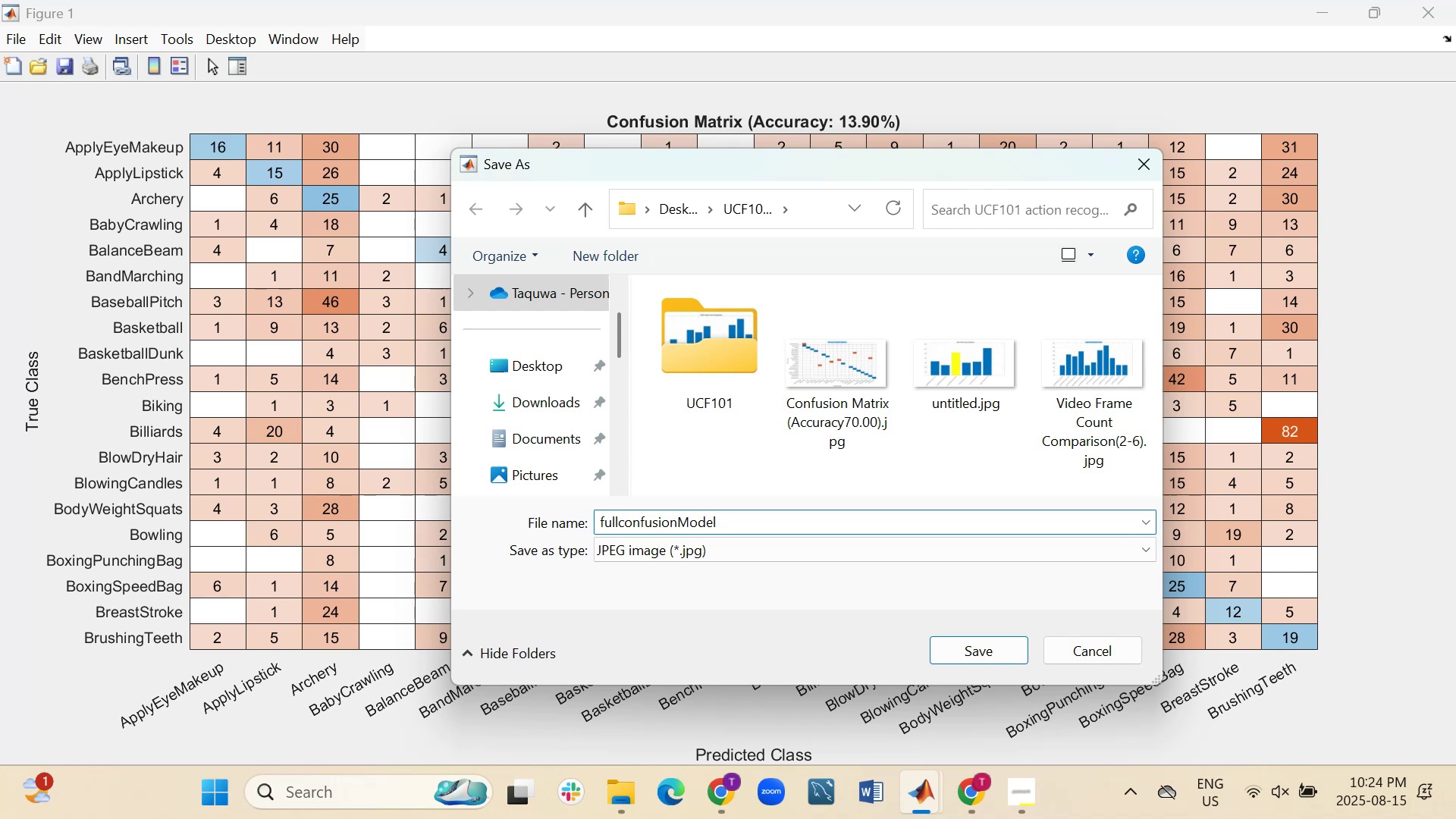 
key(Enter)
 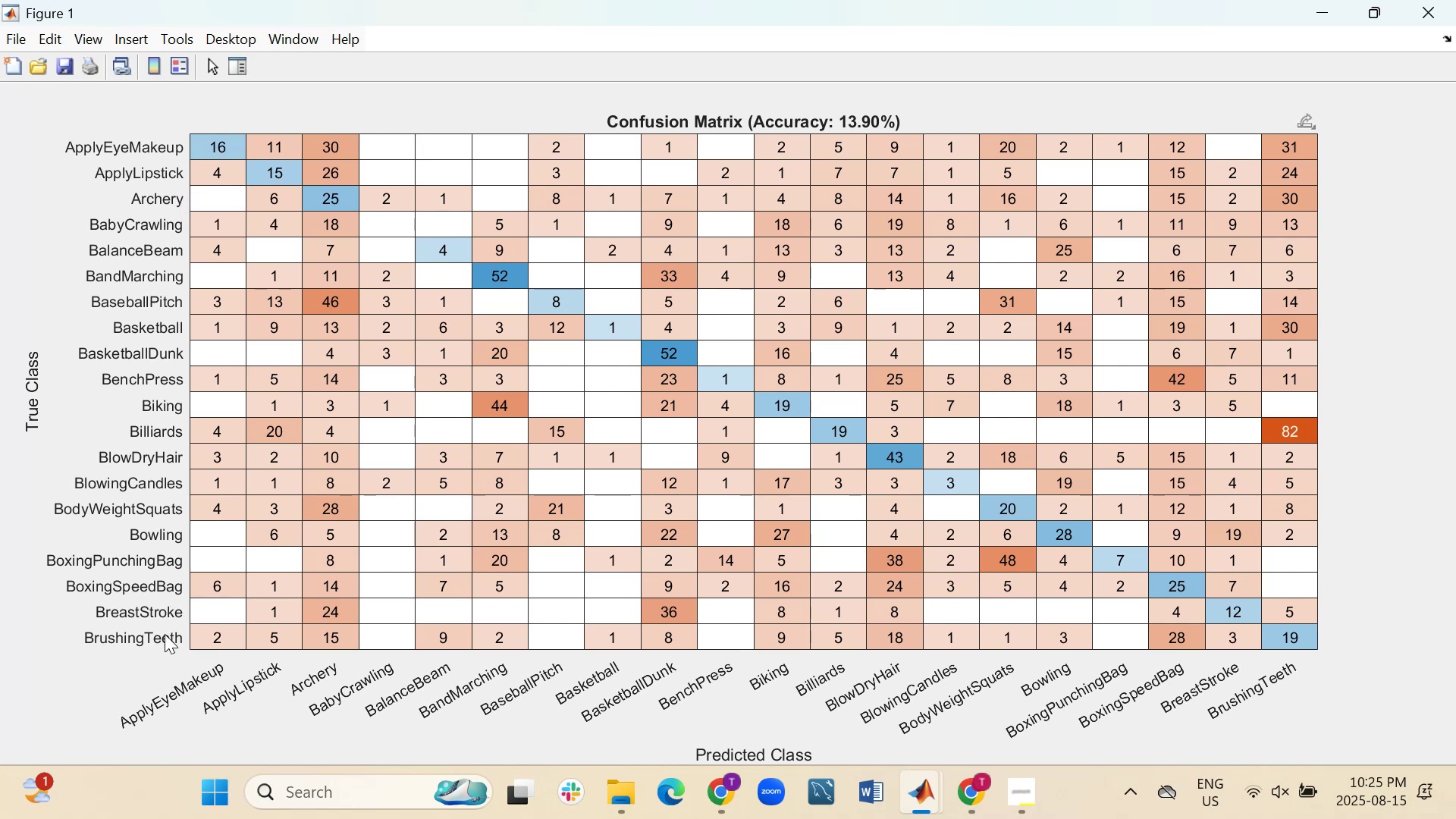 
wait(76.98)
 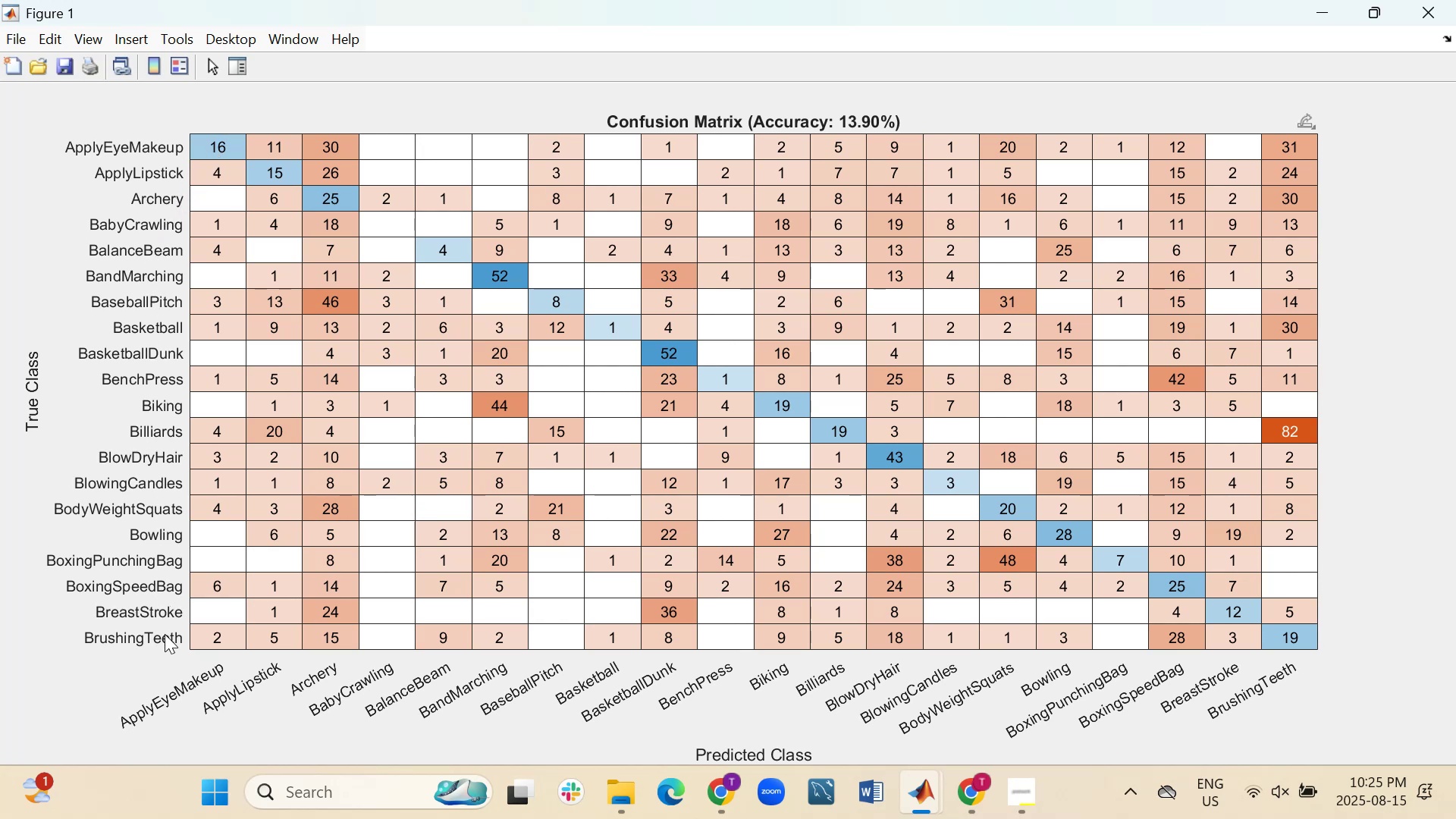 
left_click([975, 695])
 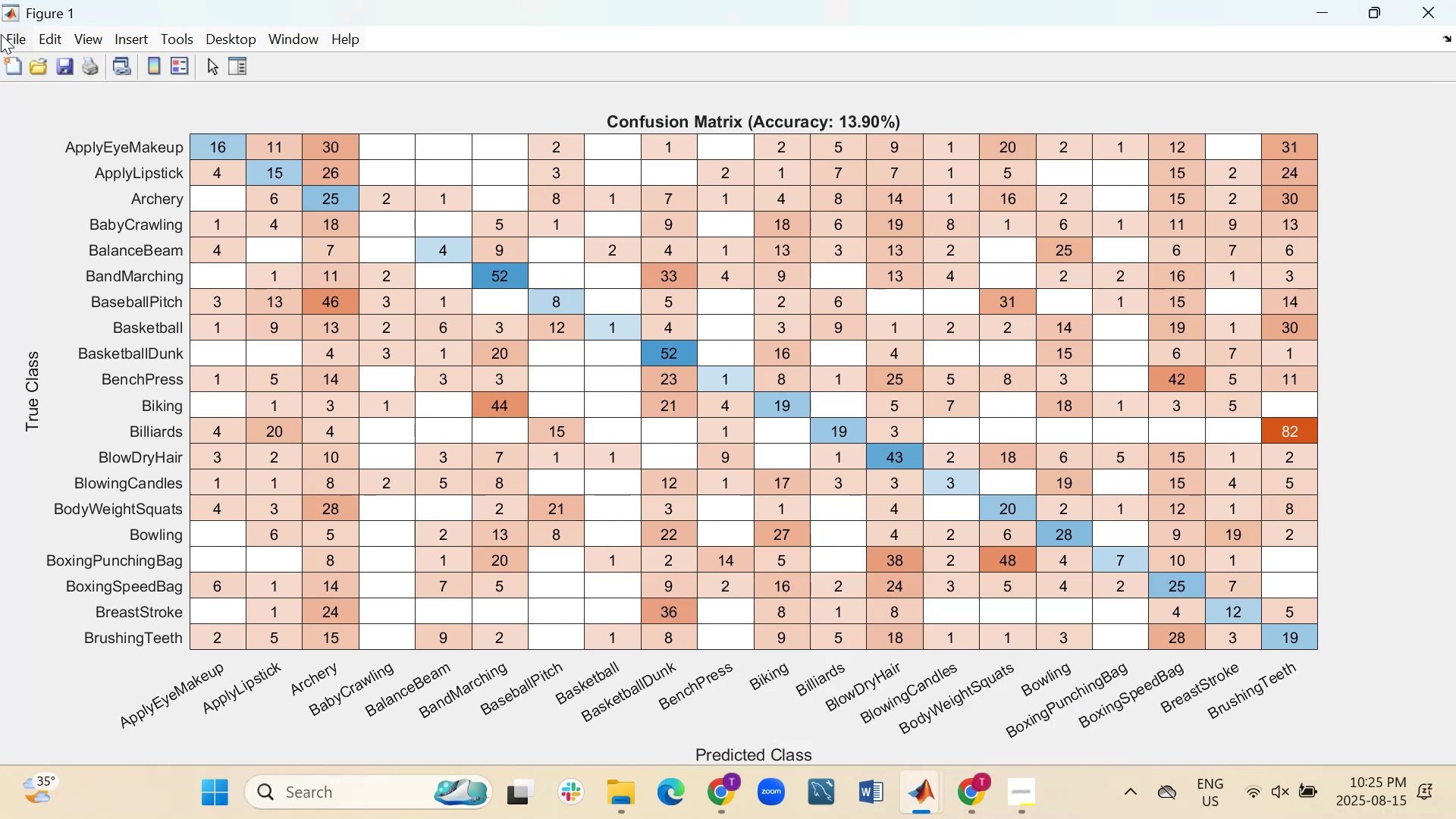 
left_click([1, 34])
 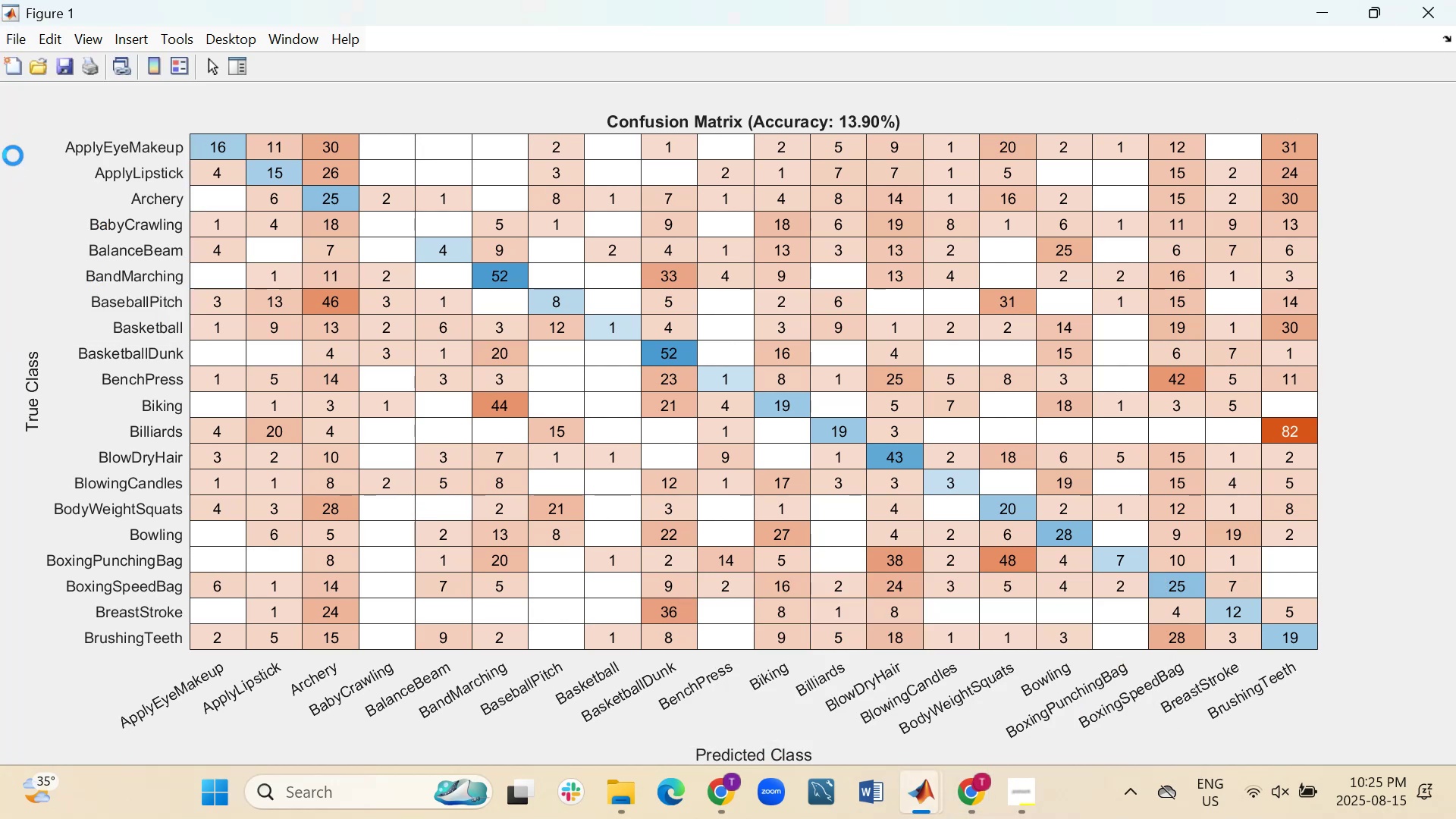 
left_click([13, 155])
 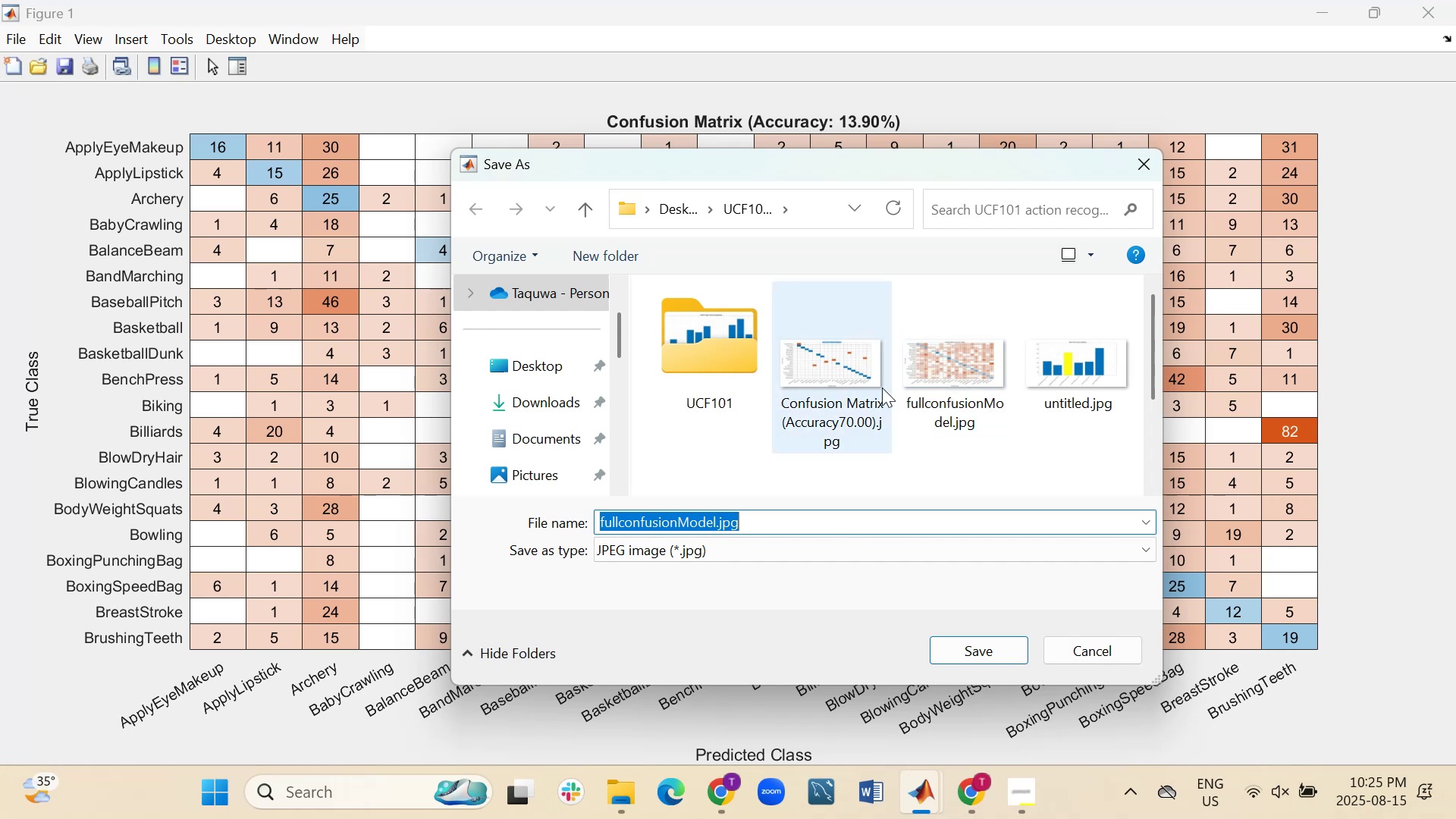 
wait(5.46)
 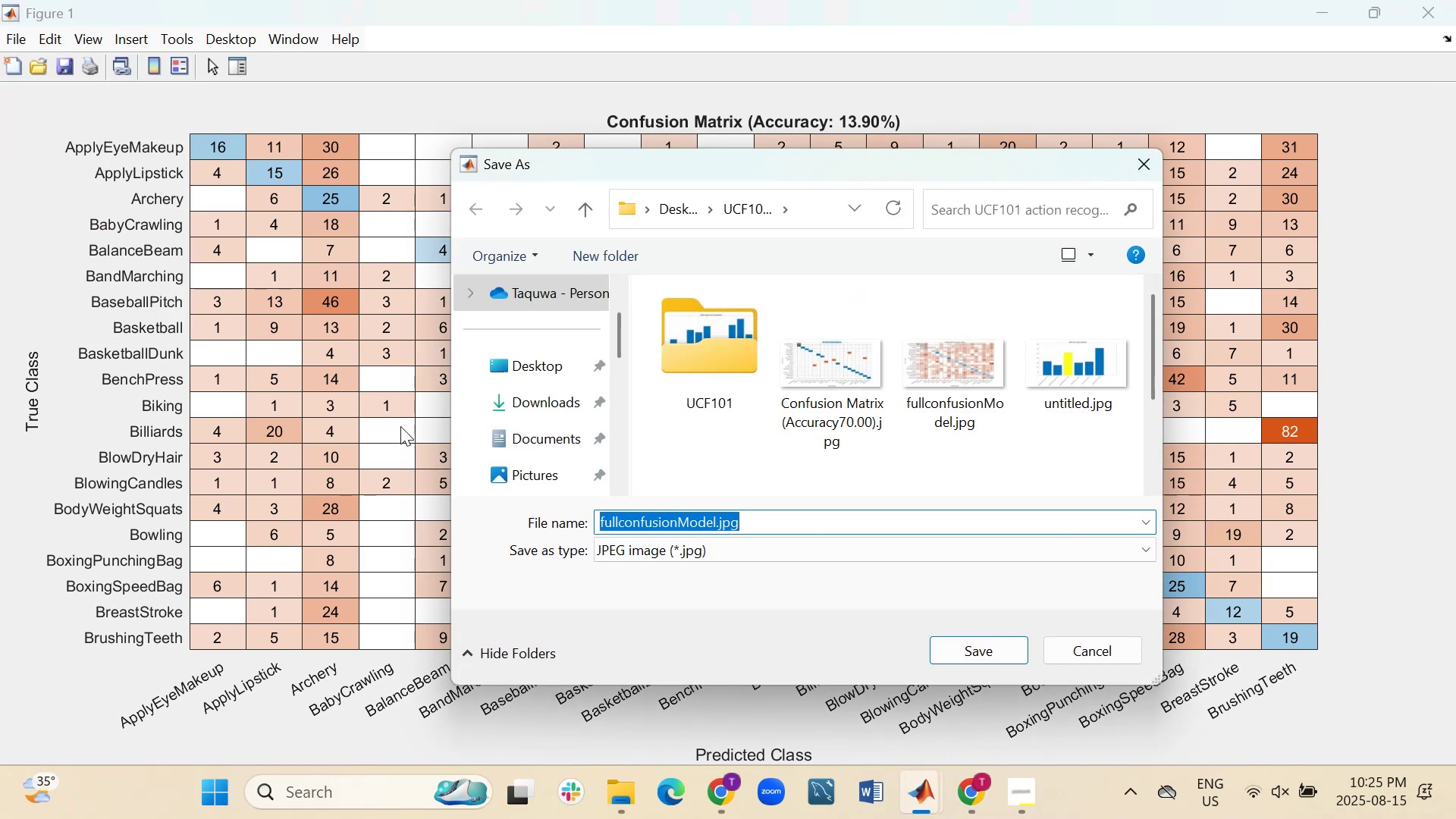 
left_click([761, 551])
 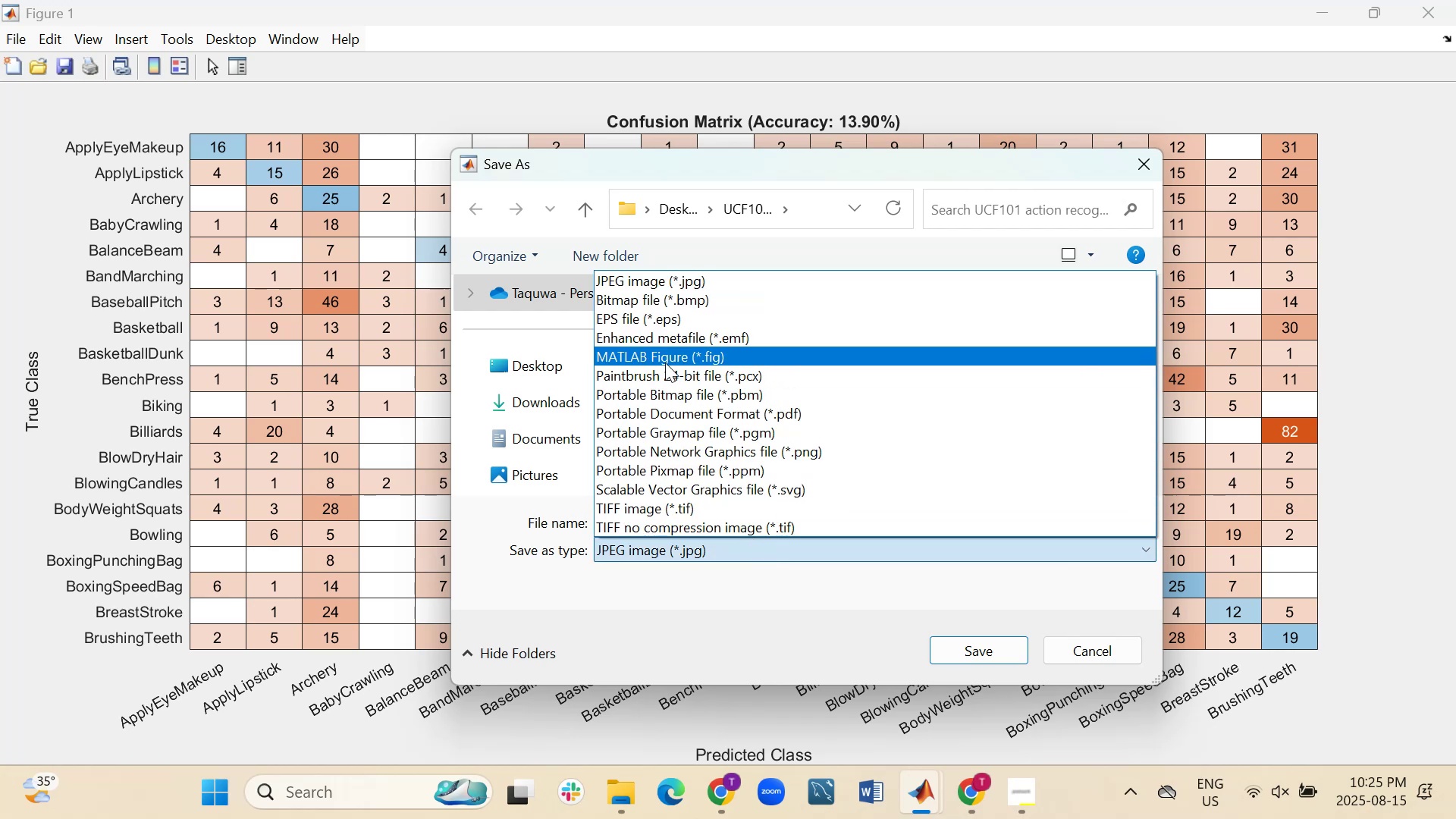 
left_click([665, 362])
 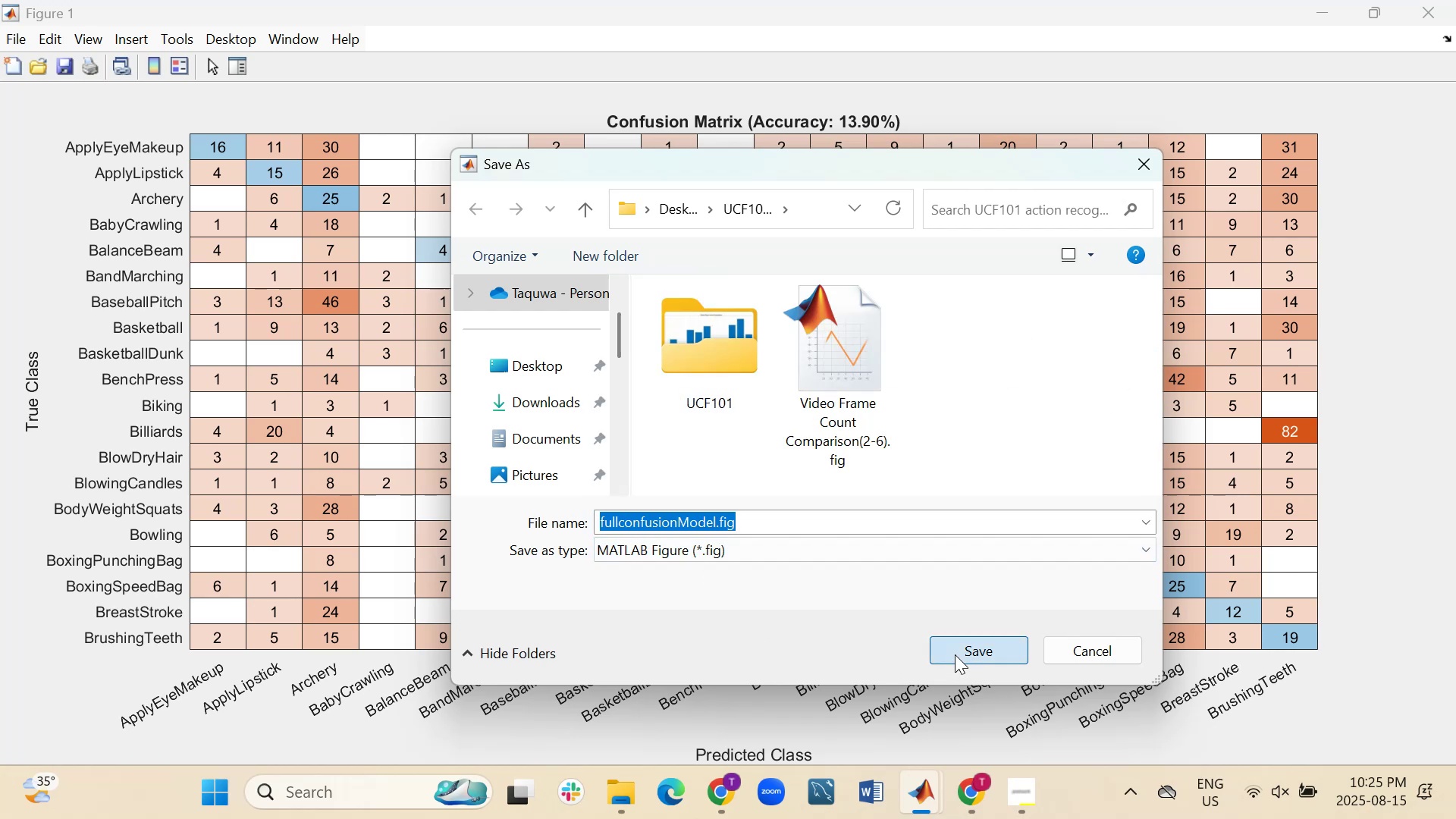 
left_click([955, 654])
 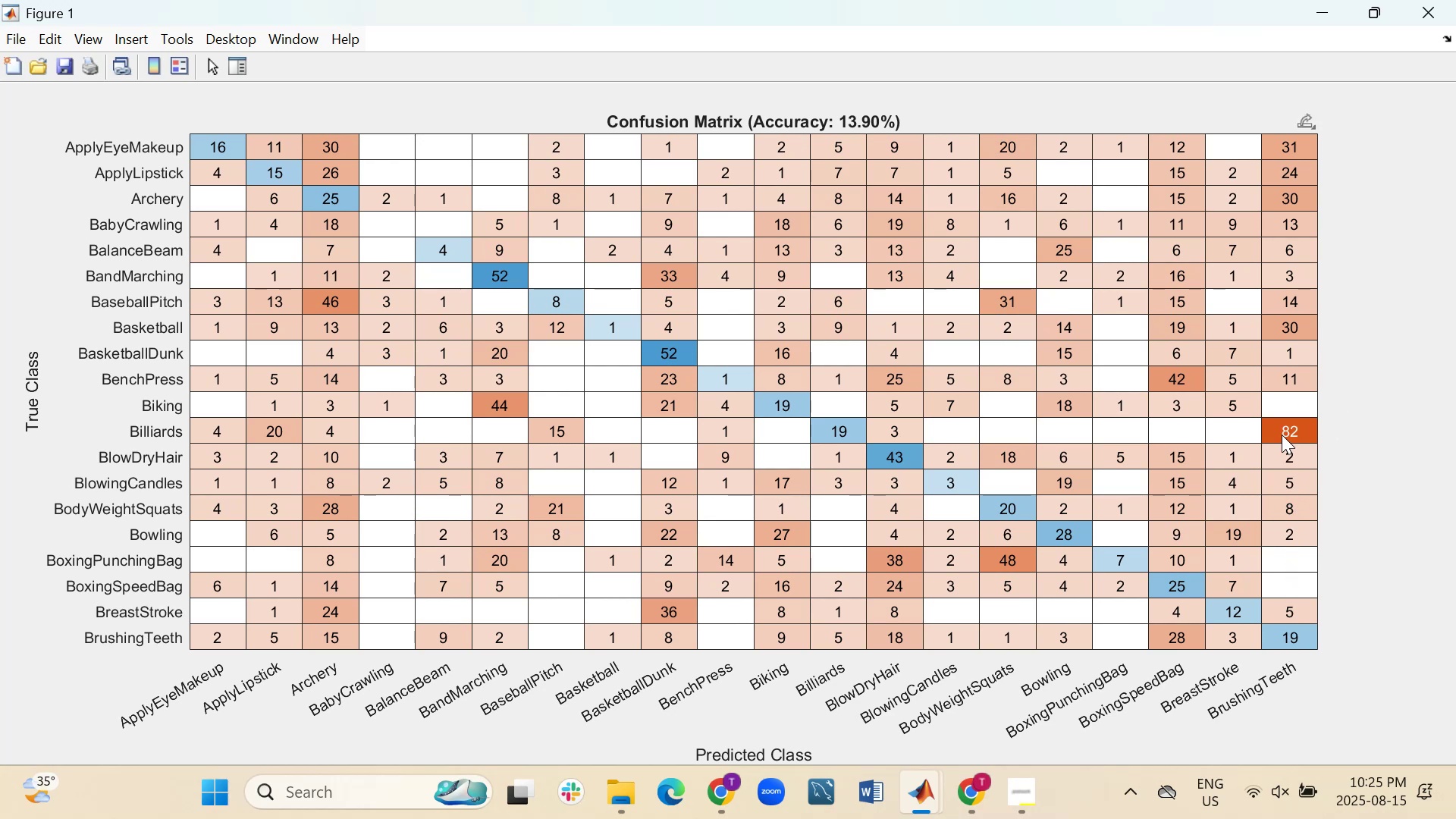 
wait(18.86)
 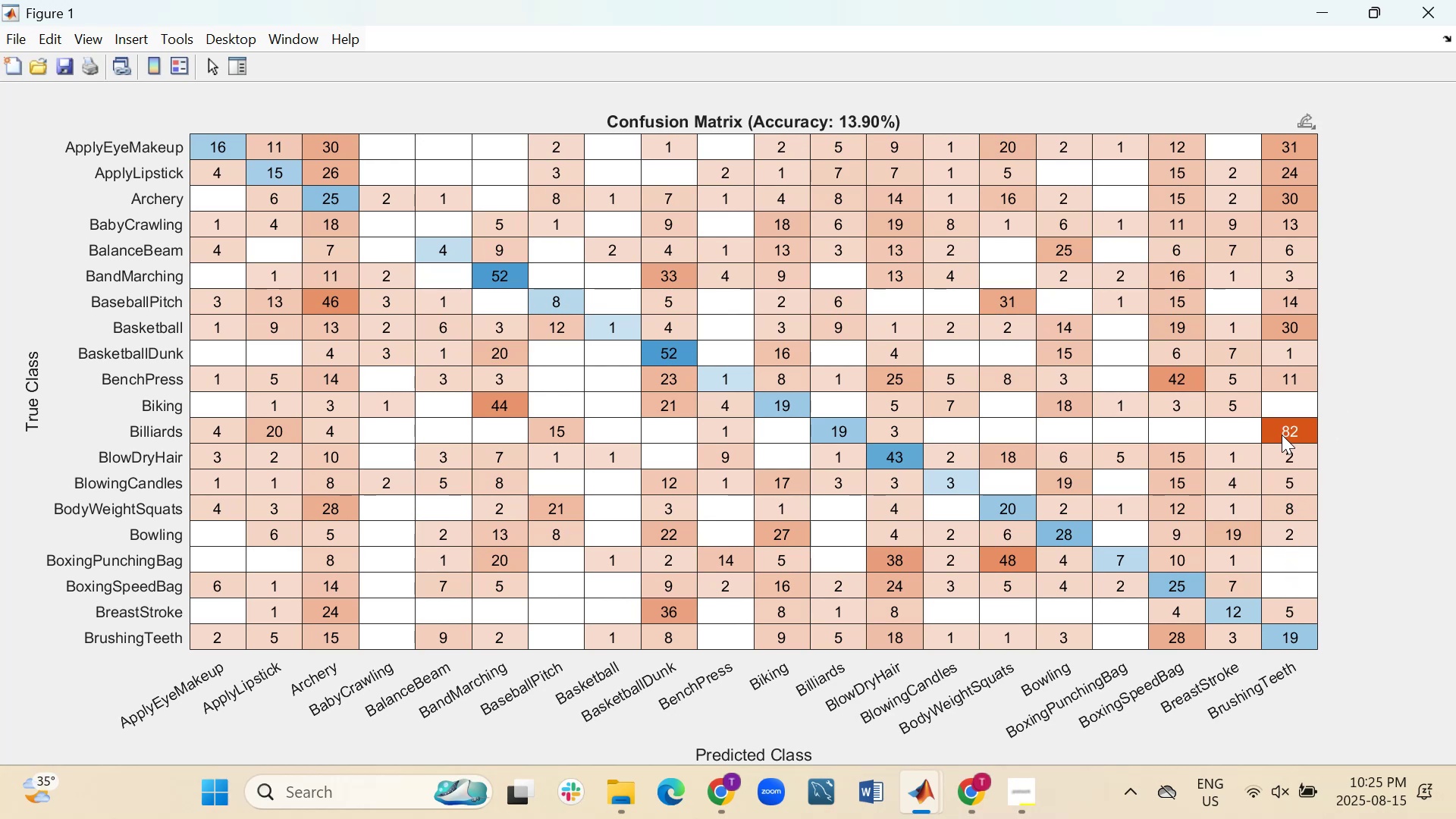 
left_click([1424, 18])
 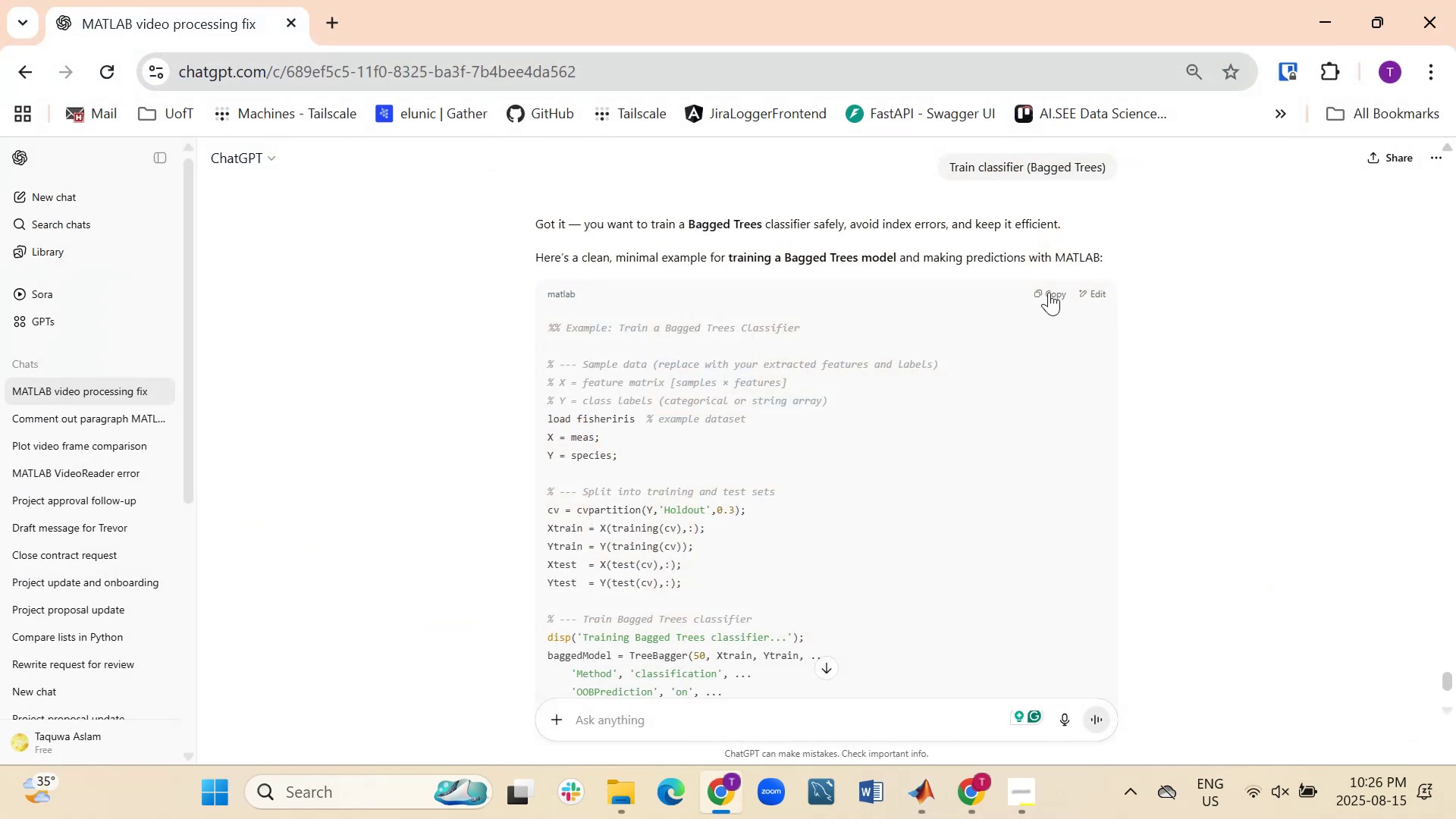 
left_click([1049, 292])
 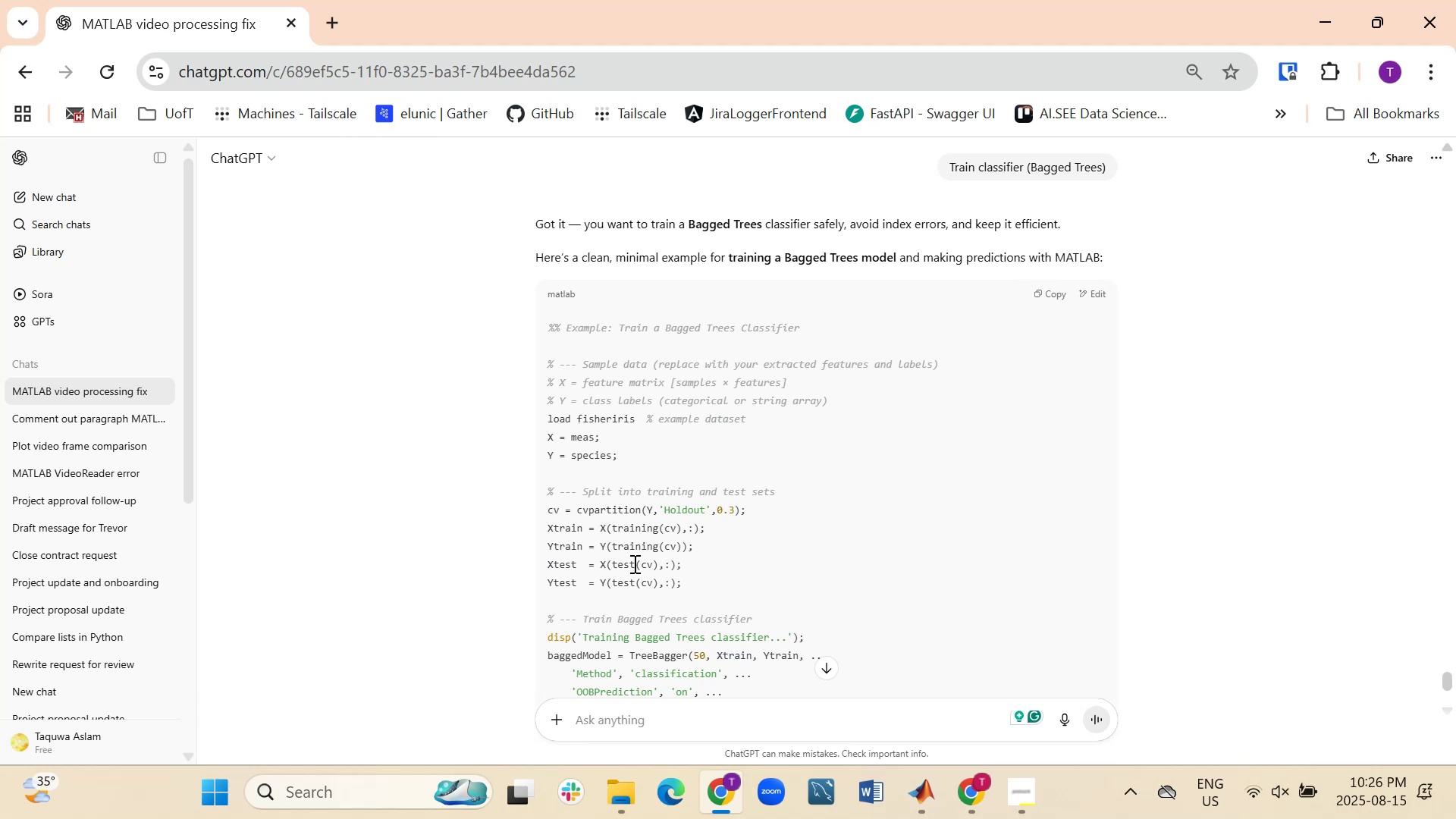 
wait(14.94)
 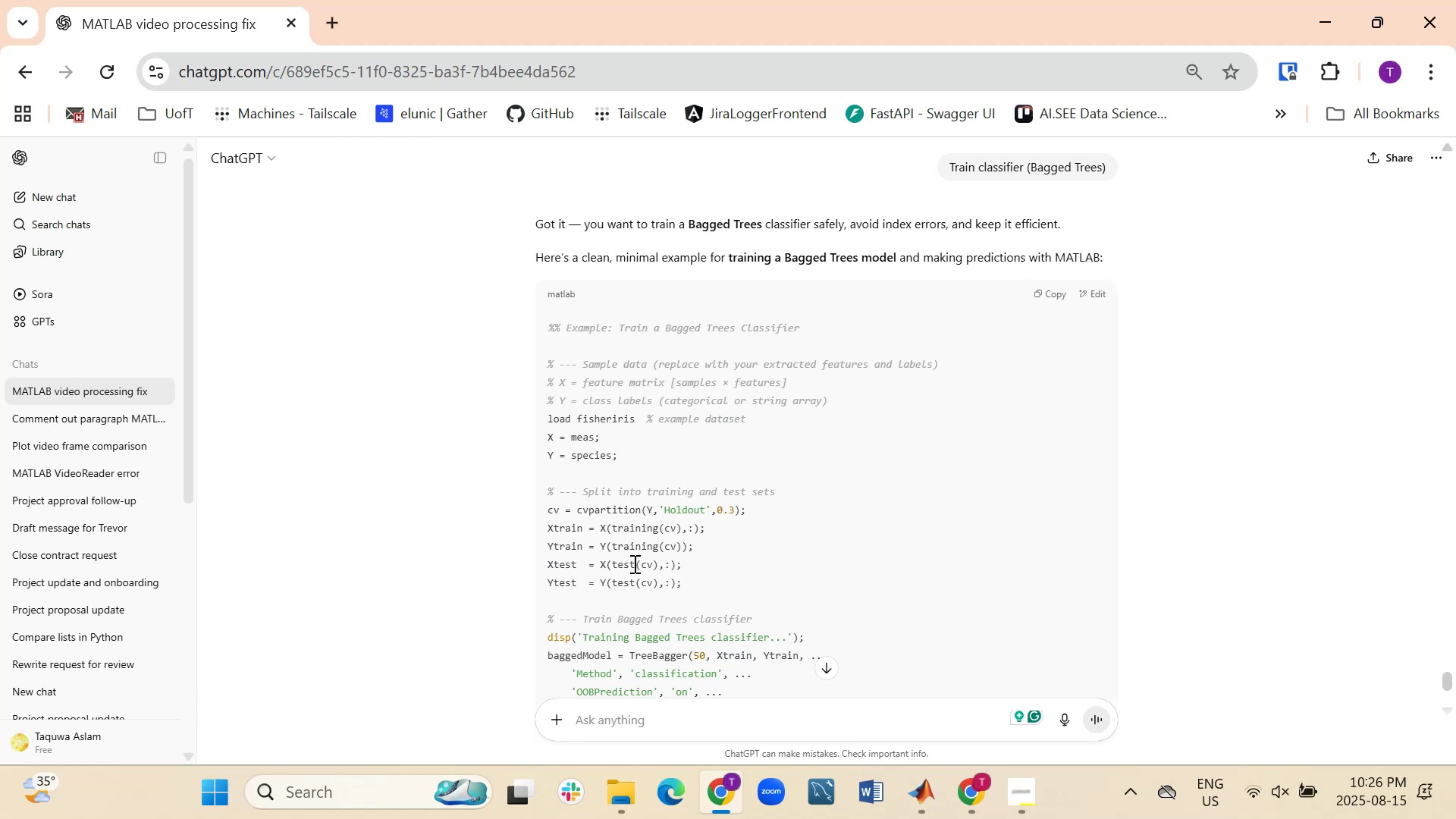 
scroll: coordinate [661, 546], scroll_direction: down, amount: 2.0
 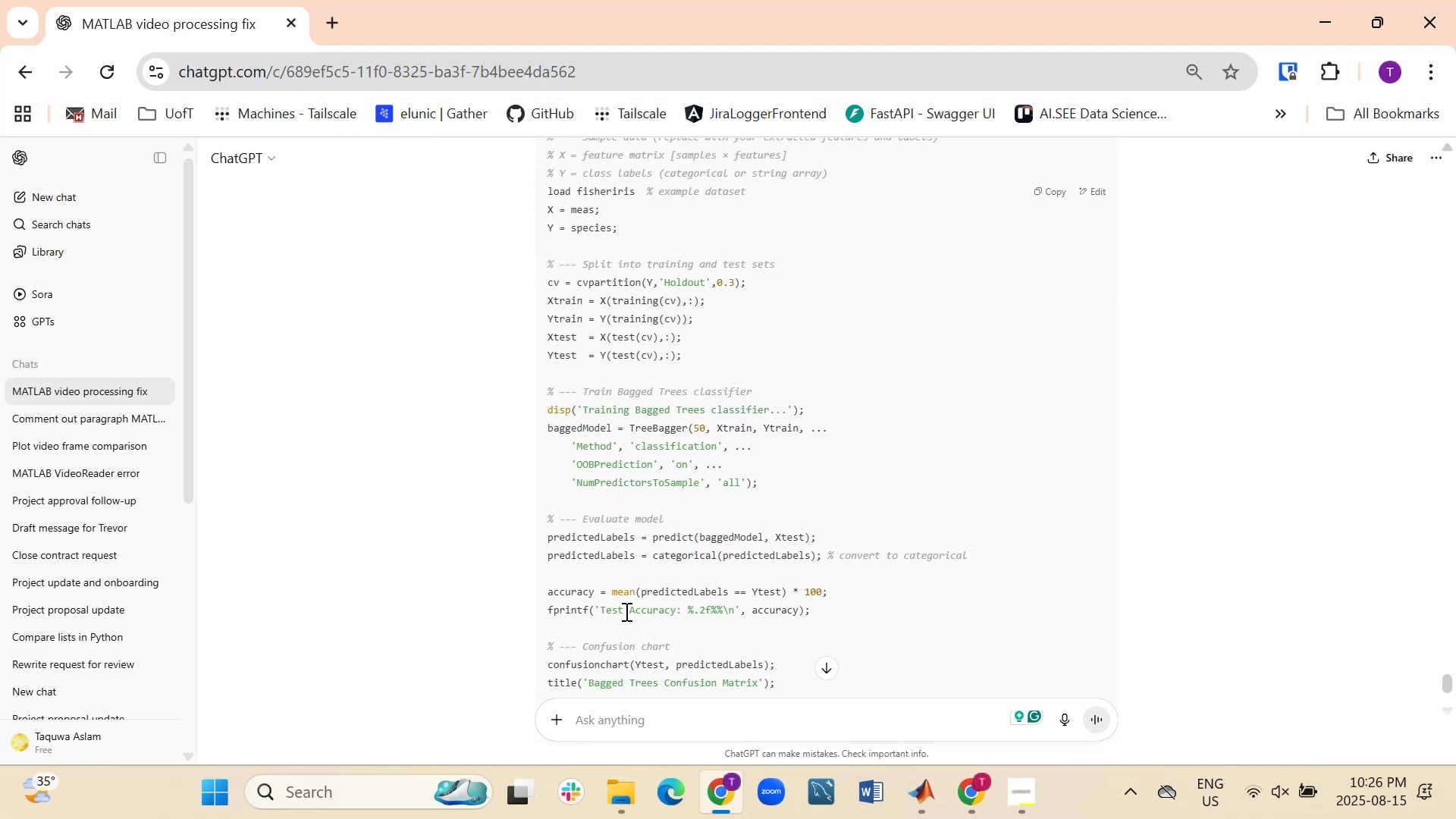 
wait(6.24)
 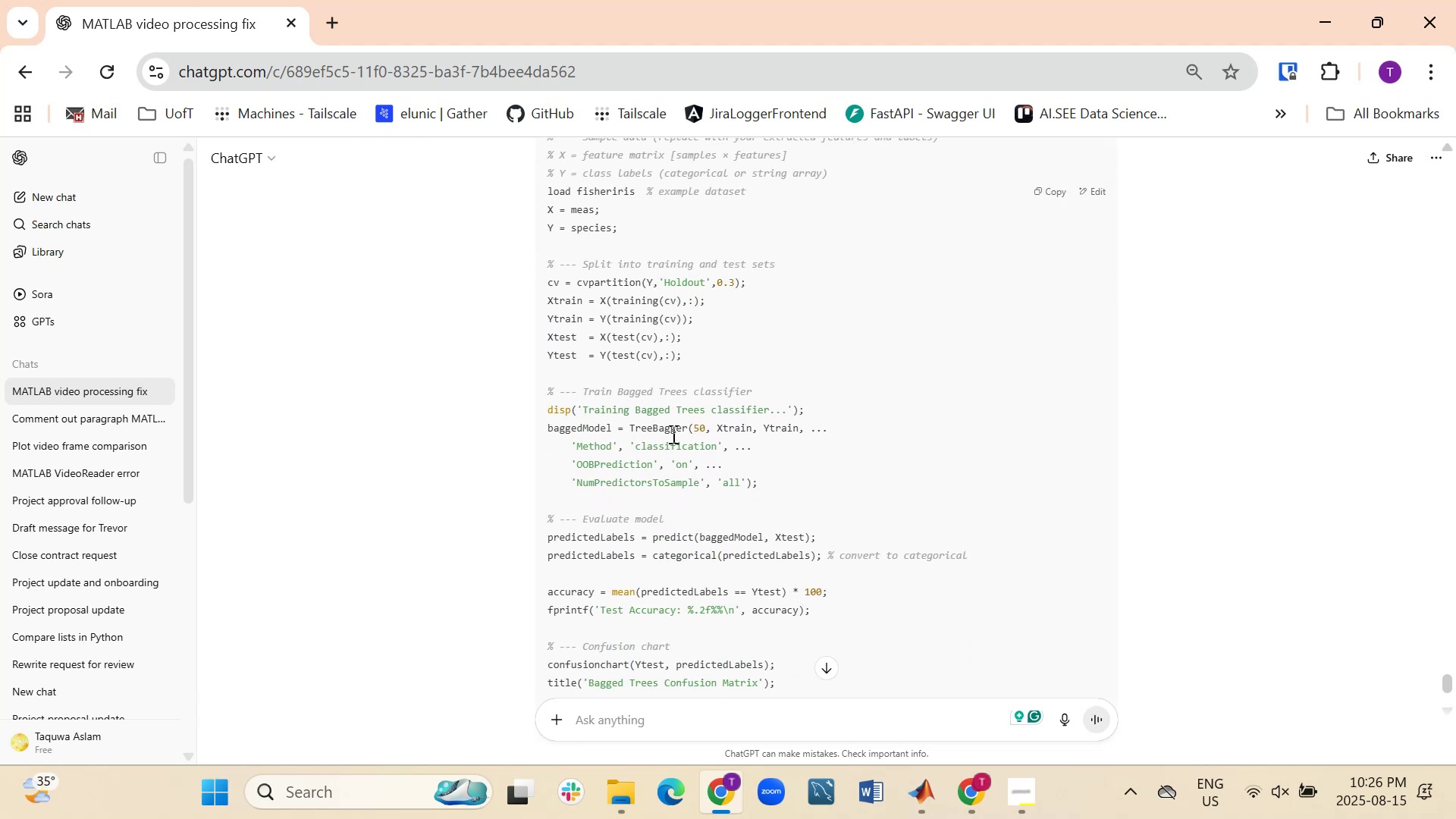 
scroll: coordinate [563, 616], scroll_direction: down, amount: 1.0
 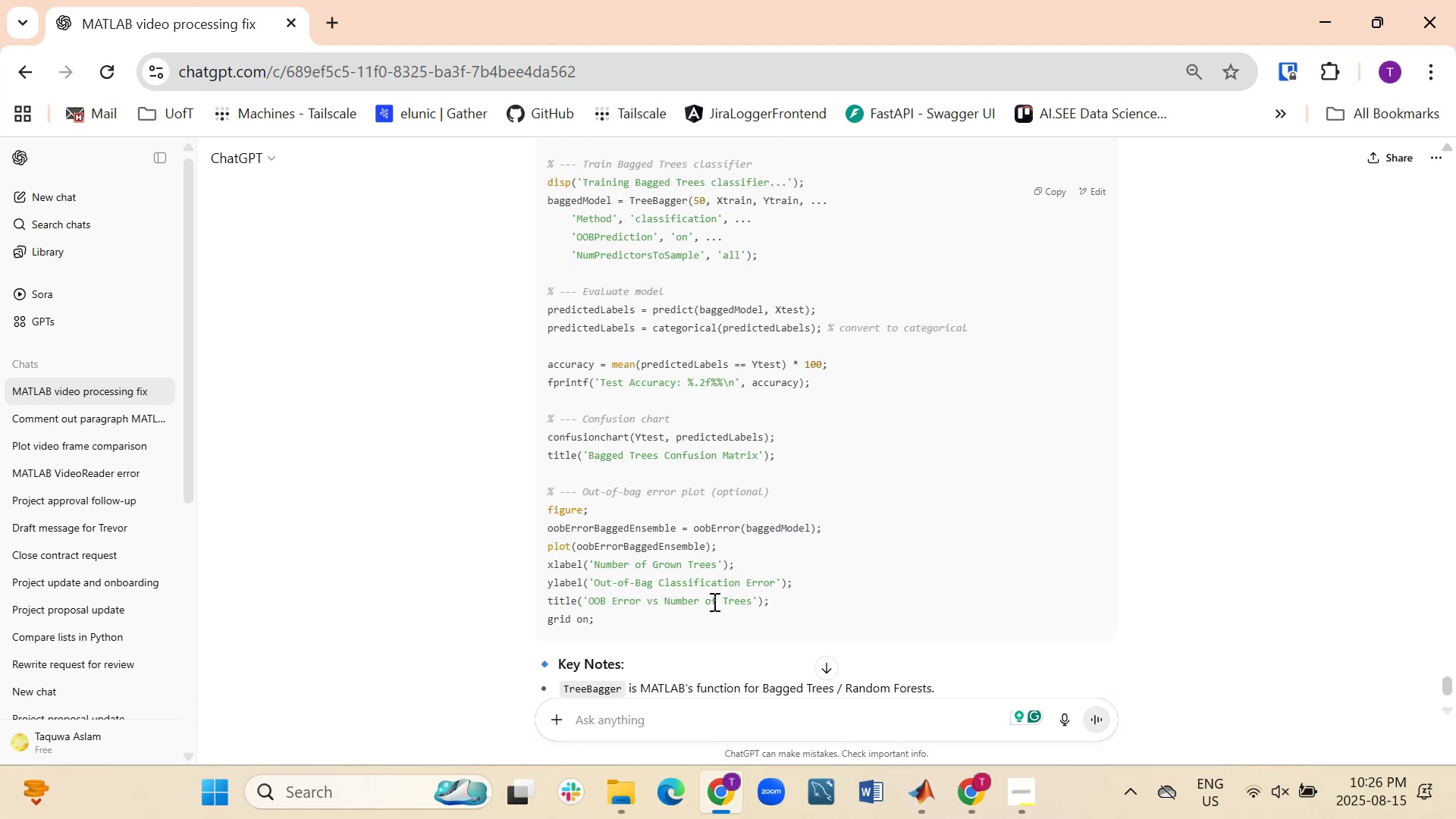 
wait(12.27)
 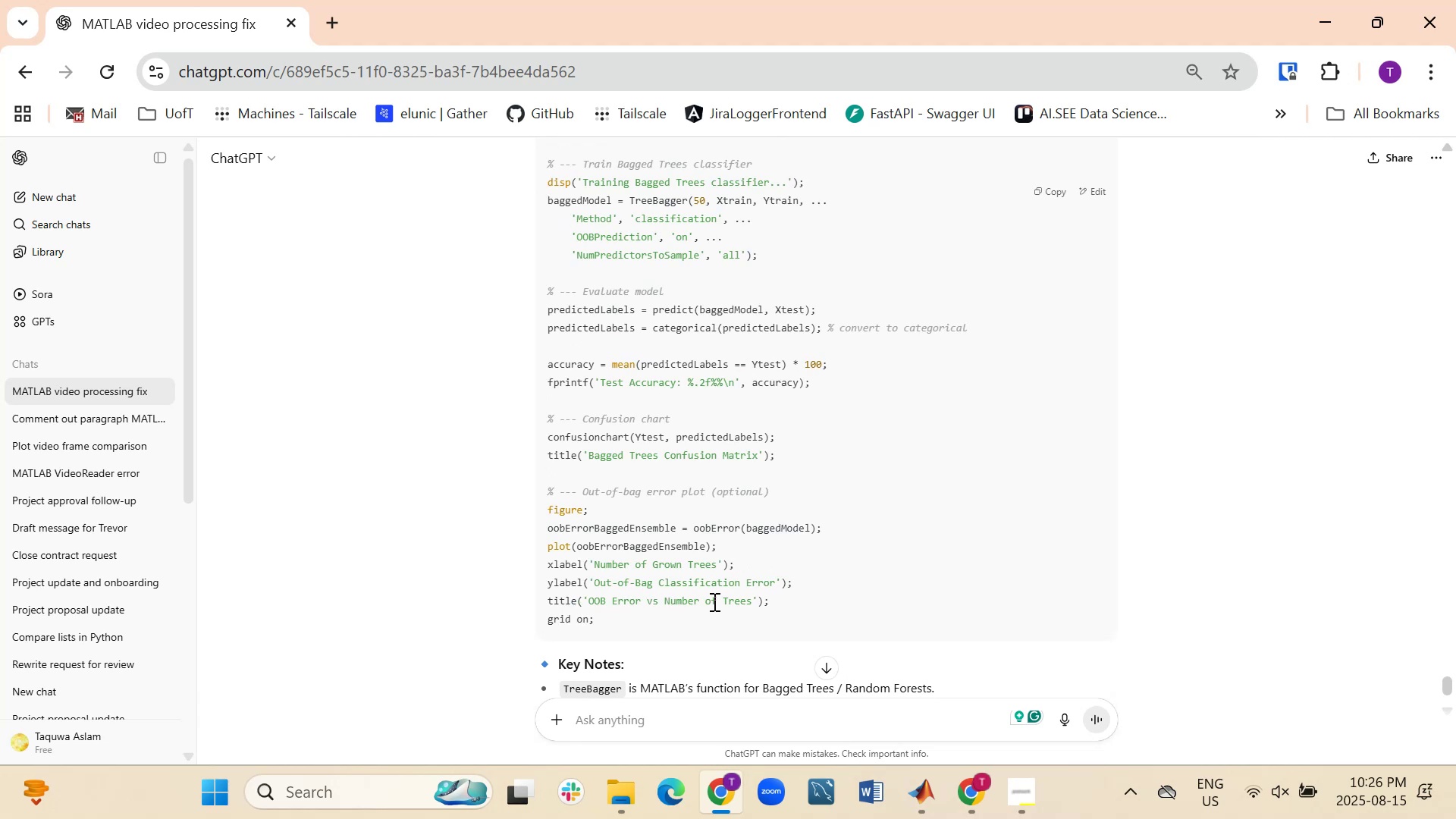 
scroll: coordinate [704, 571], scroll_direction: down, amount: 3.0
 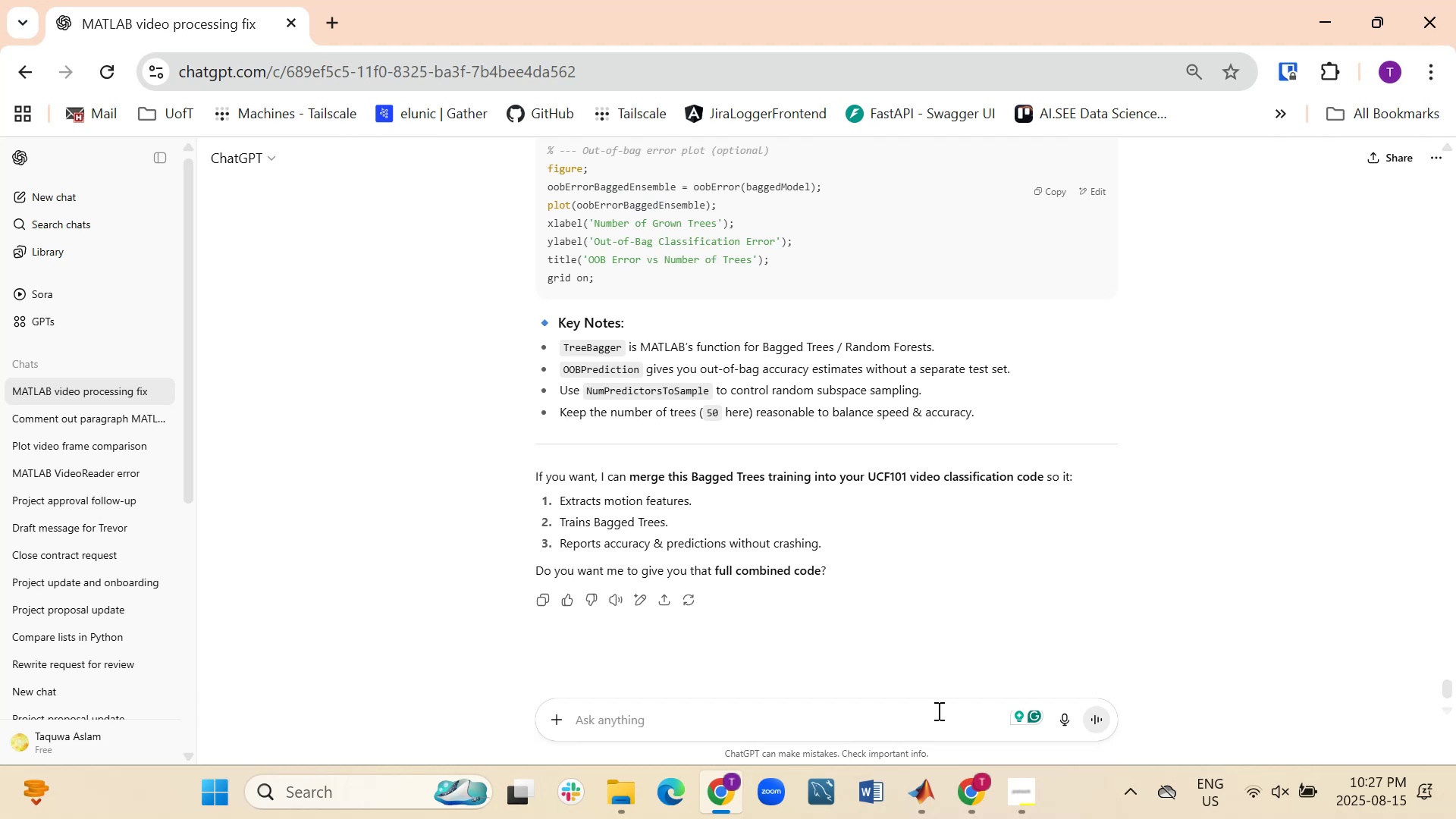 
wait(43.43)
 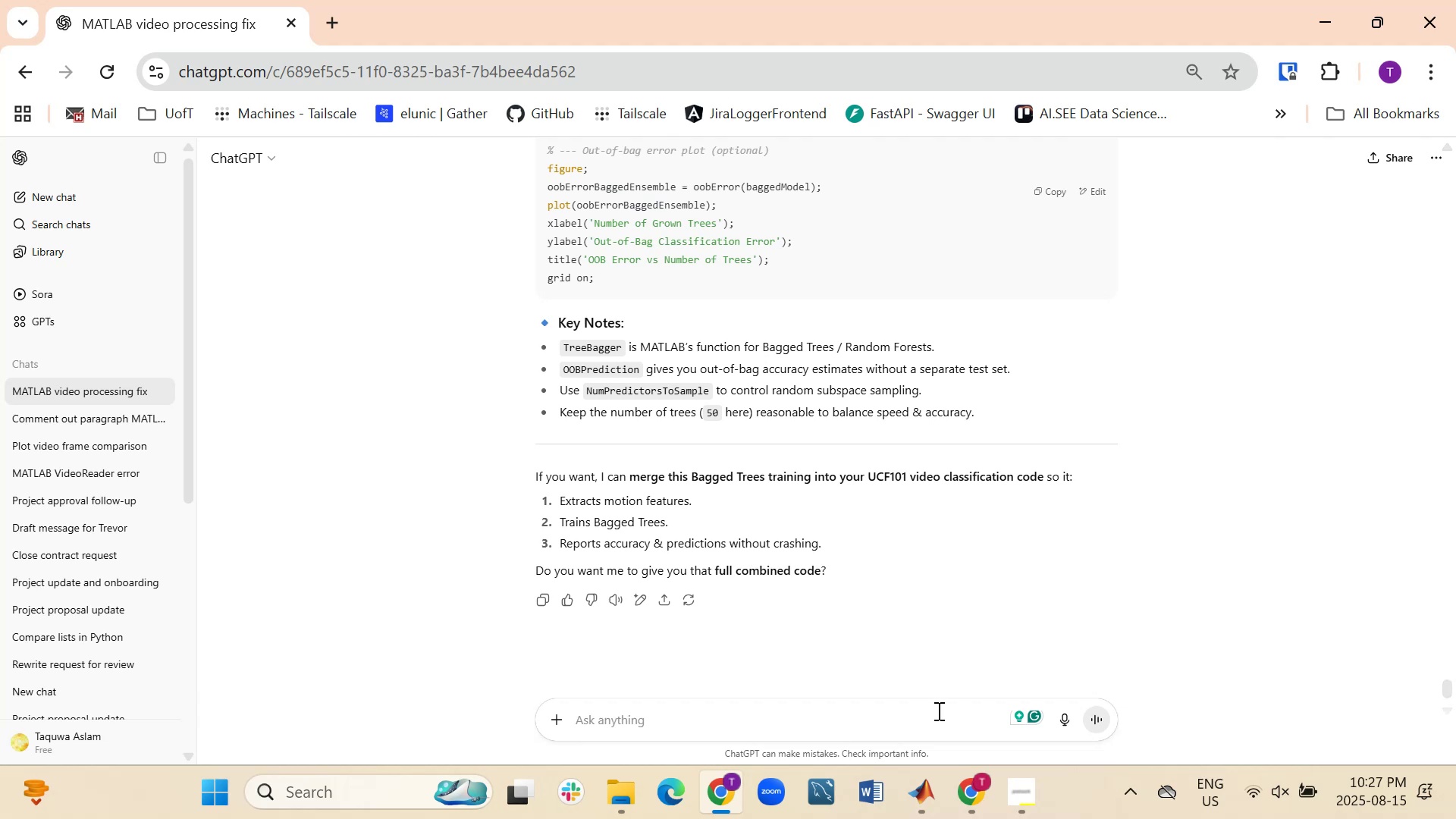 
left_click([921, 795])
 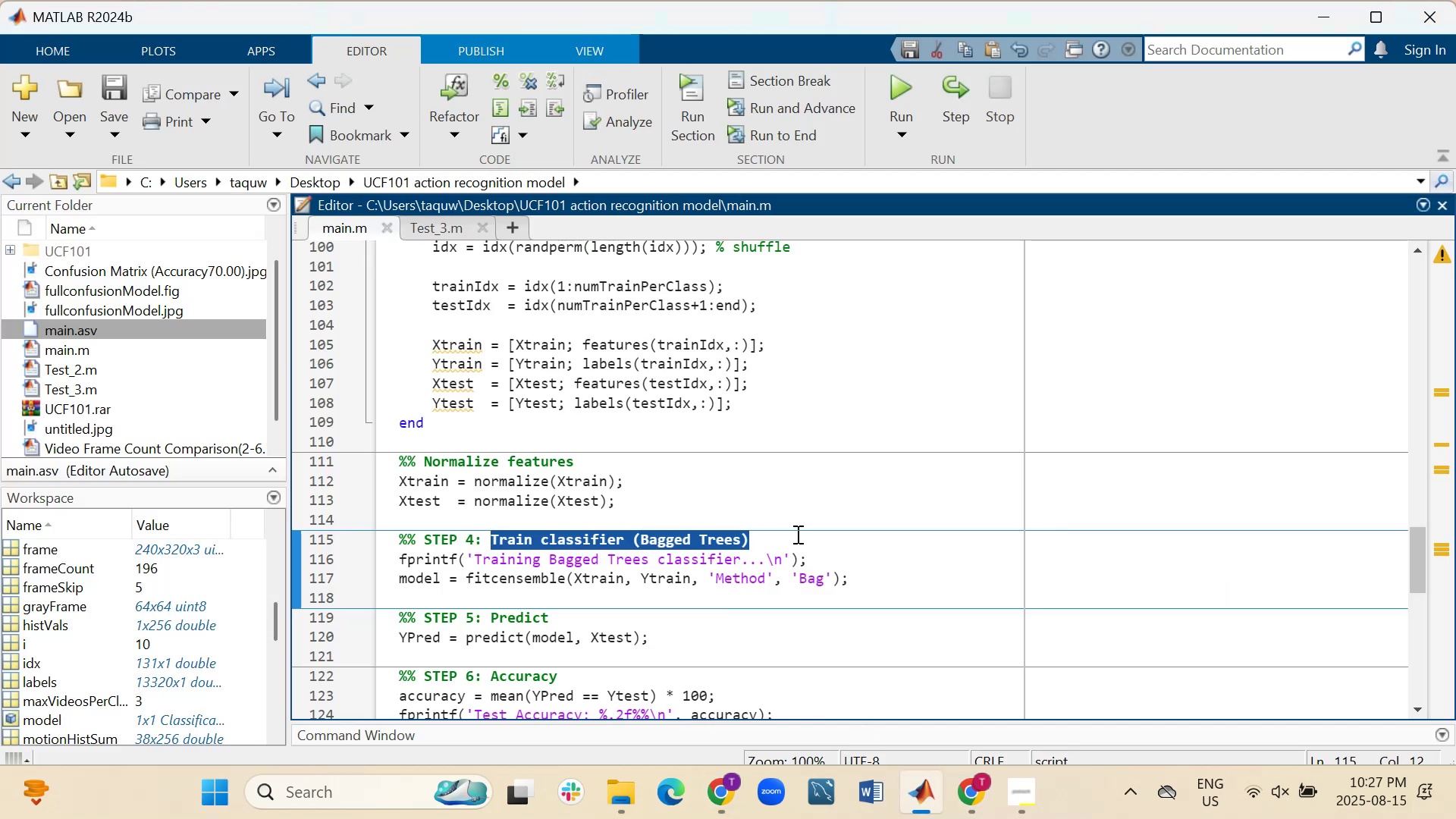 
scroll: coordinate [796, 534], scroll_direction: down, amount: 3.0
 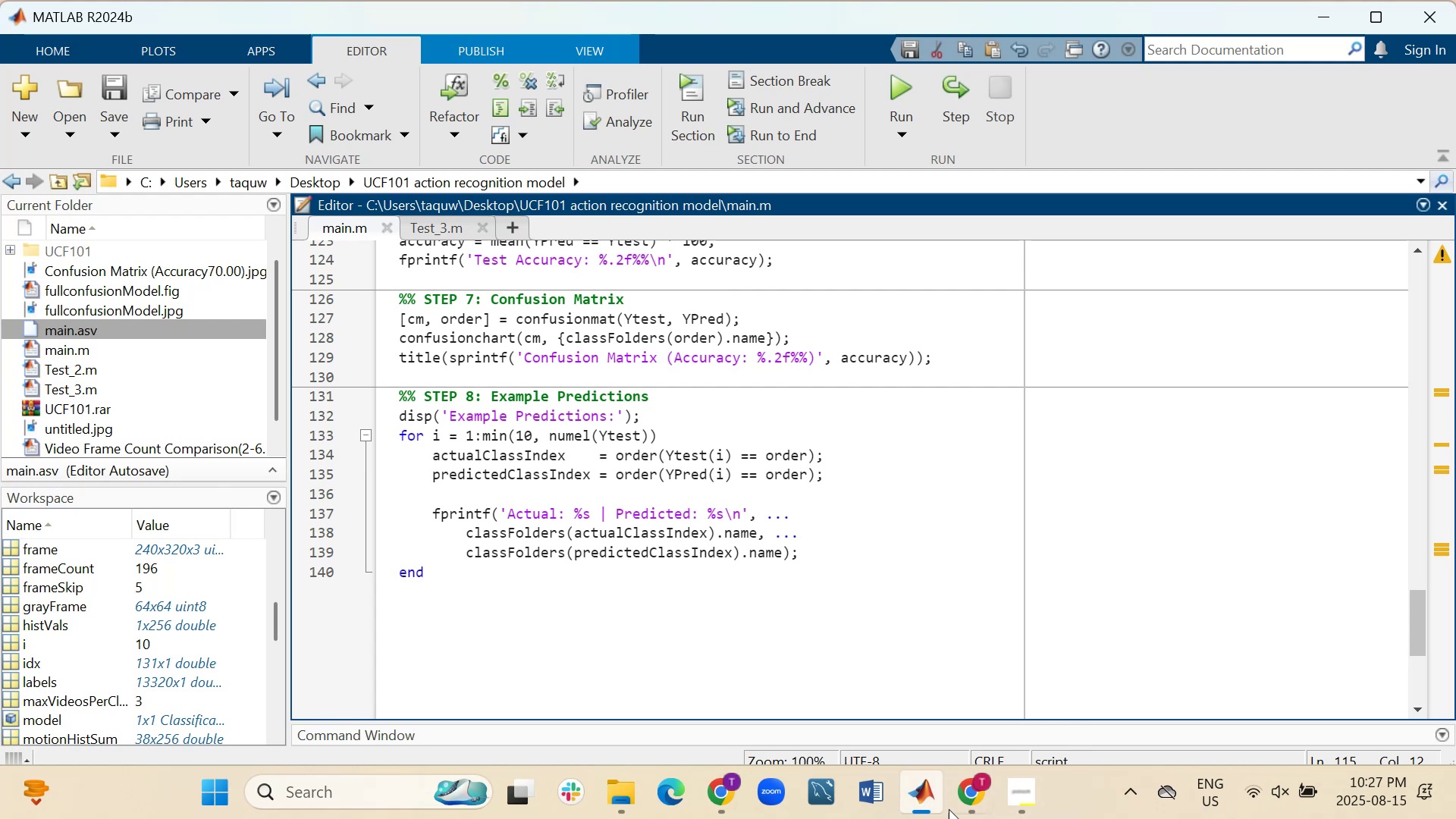 
wait(7.04)
 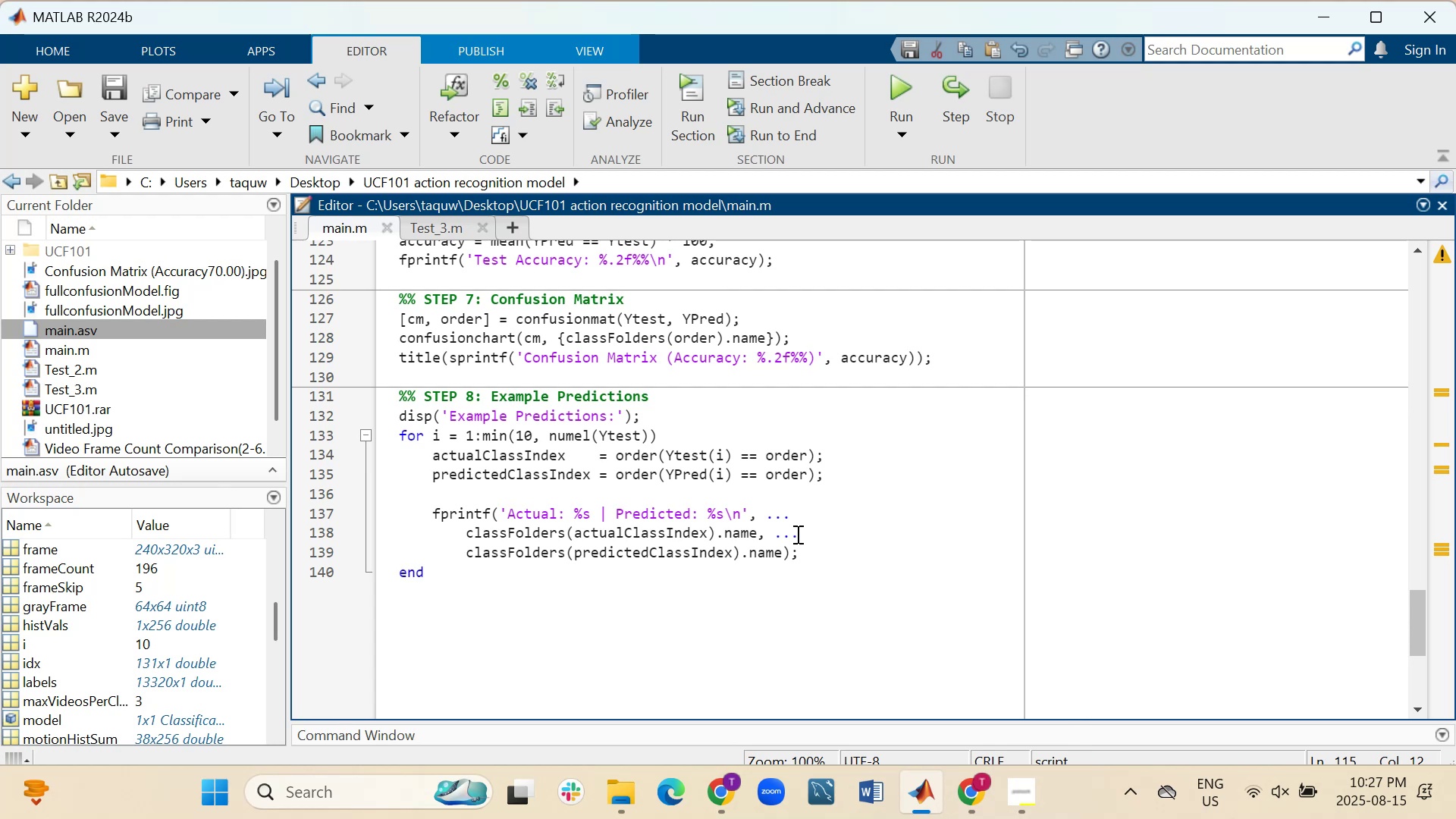 
left_click([918, 658])
 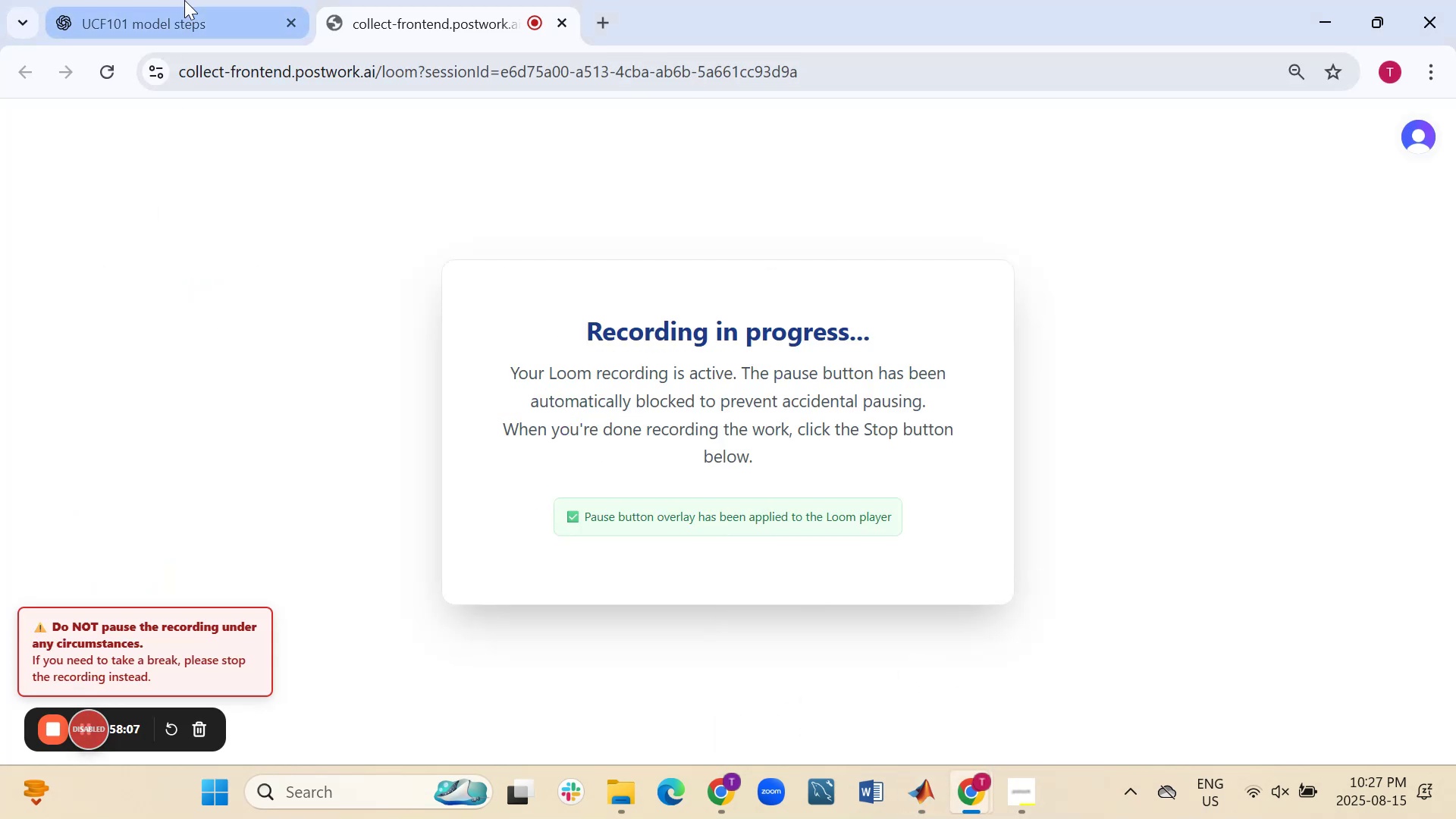 
left_click([184, 0])
 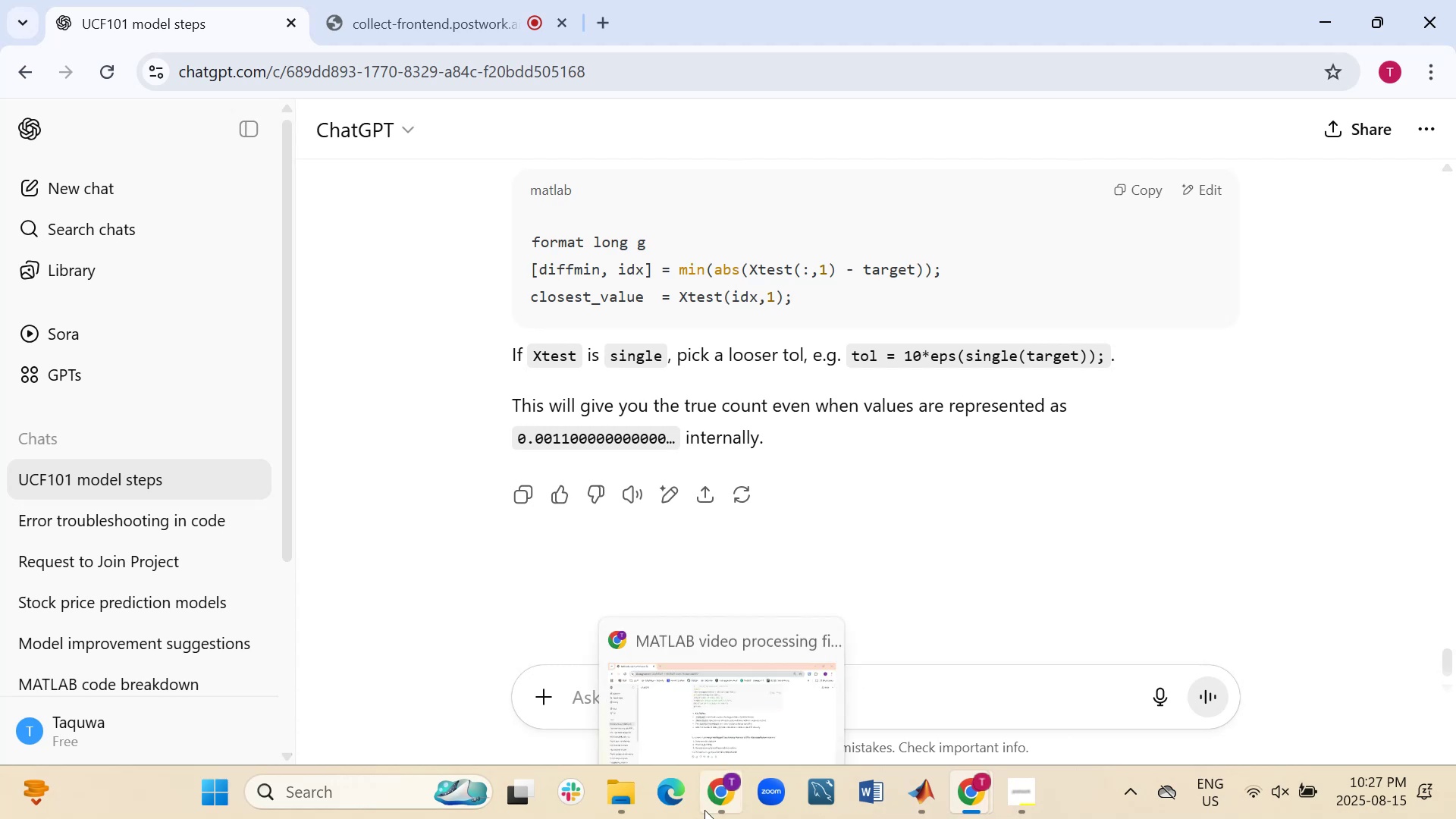 
left_click([694, 687])
 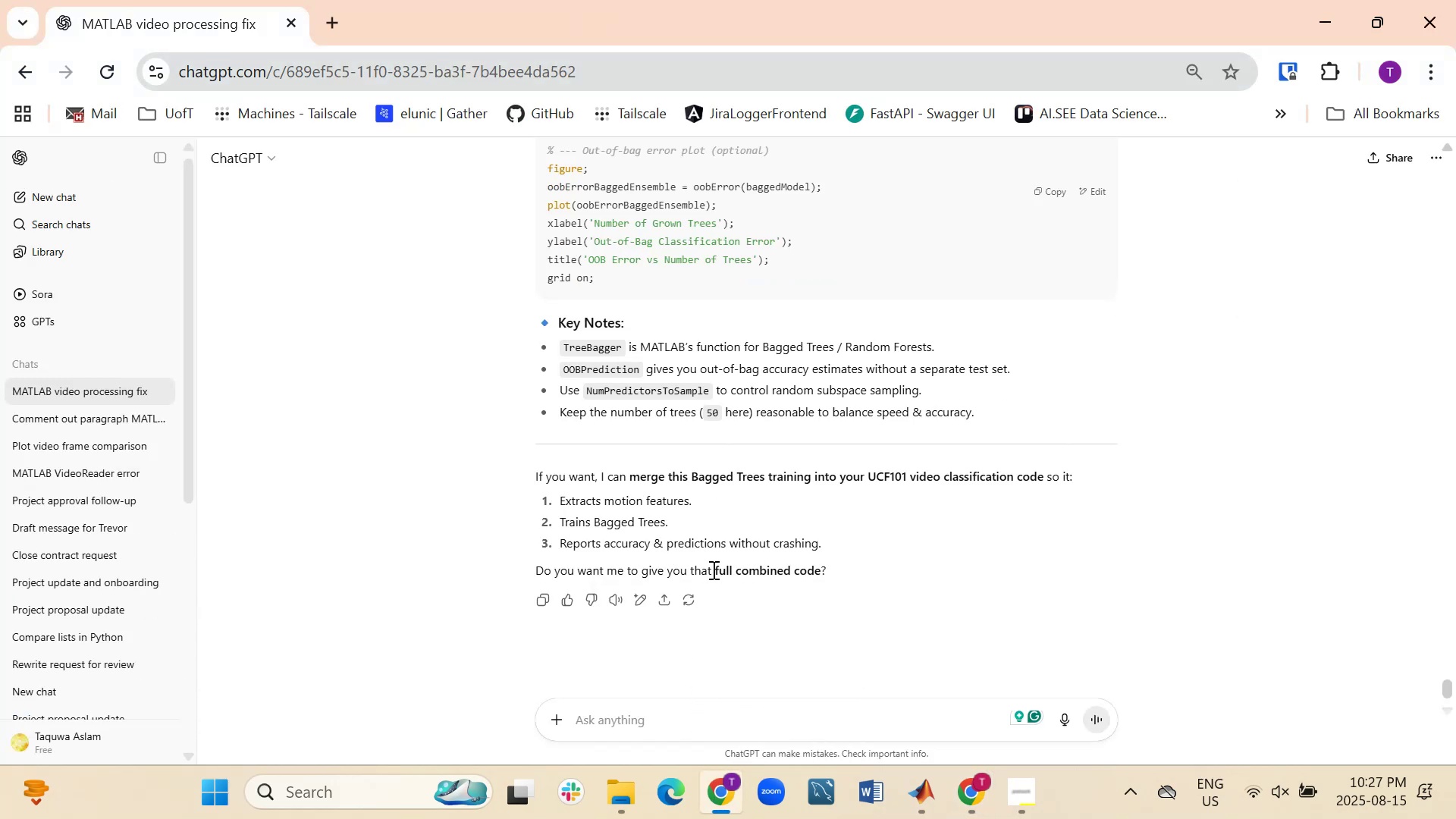 
scroll: coordinate [721, 395], scroll_direction: up, amount: 8.0
 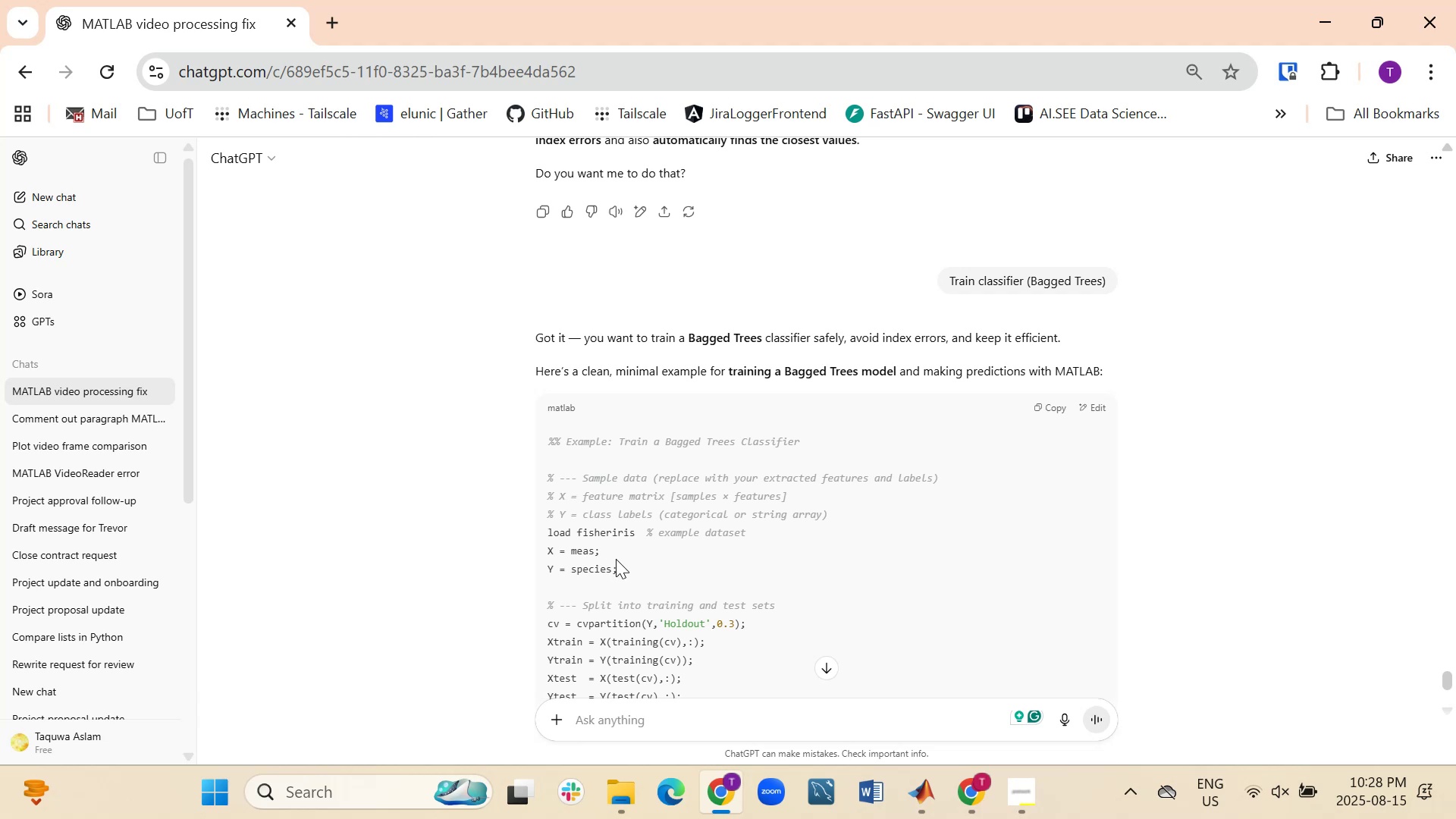 
wait(28.68)
 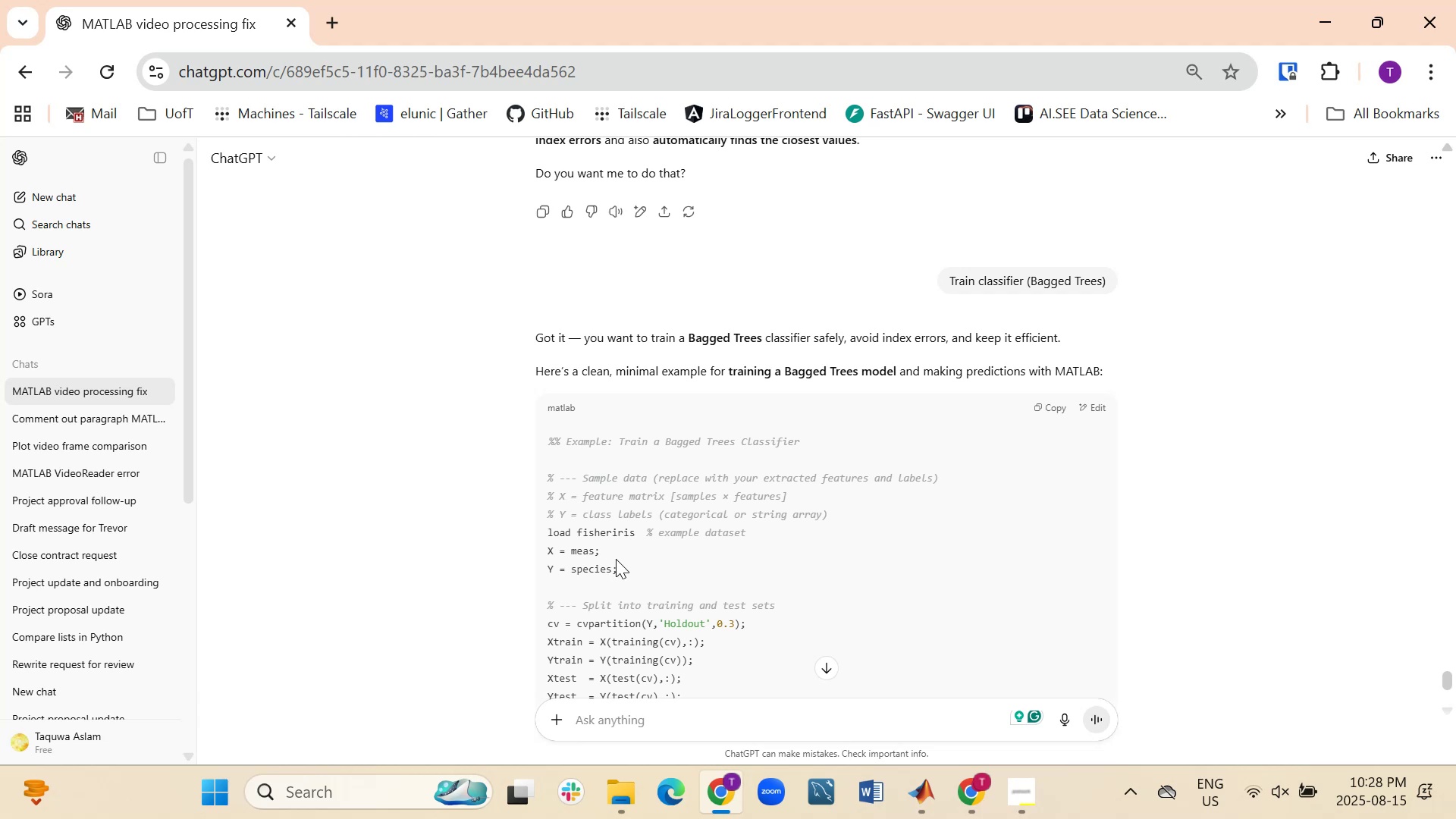 
scroll: coordinate [618, 582], scroll_direction: down, amount: 1.0
 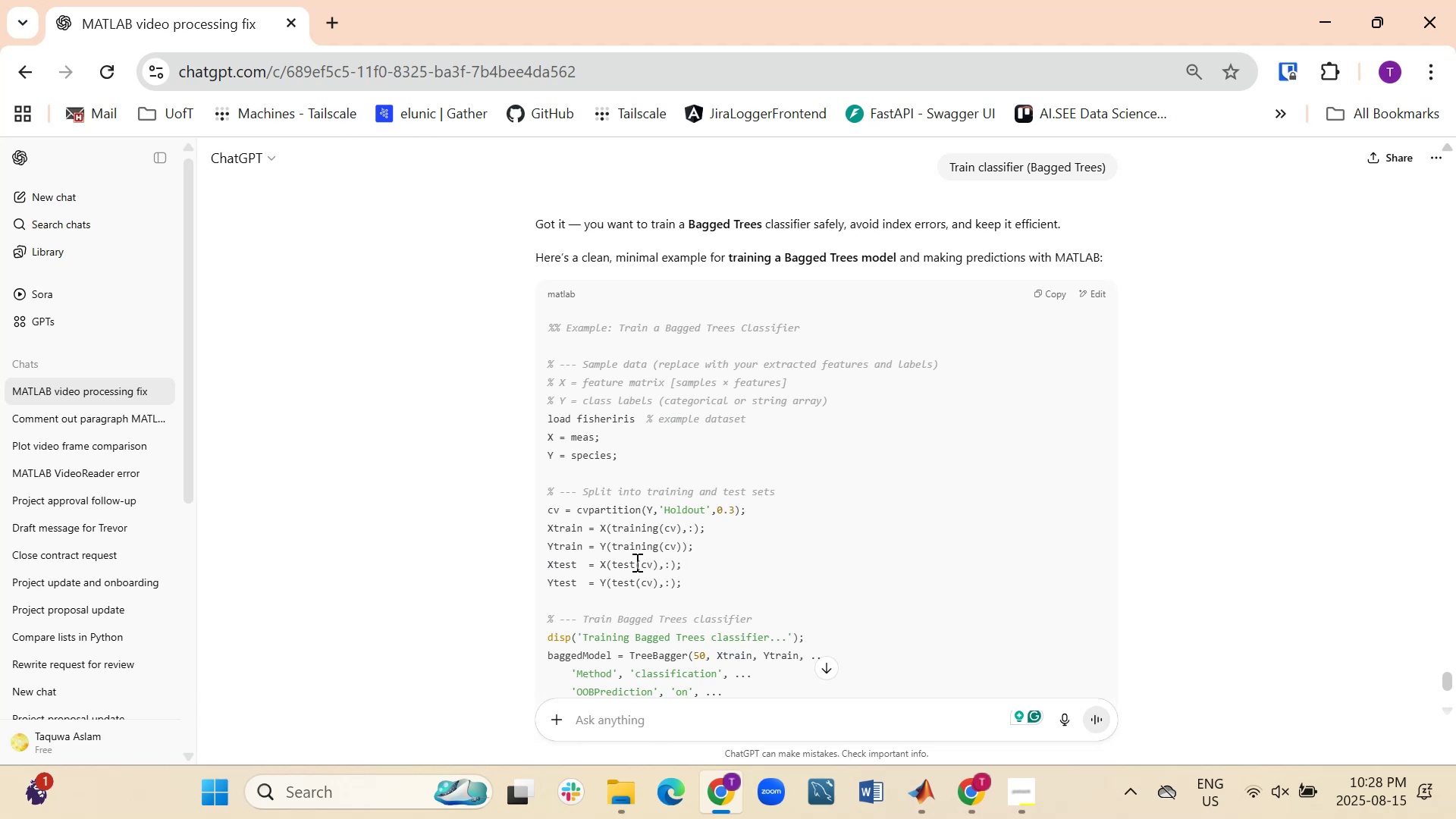 
wait(20.04)
 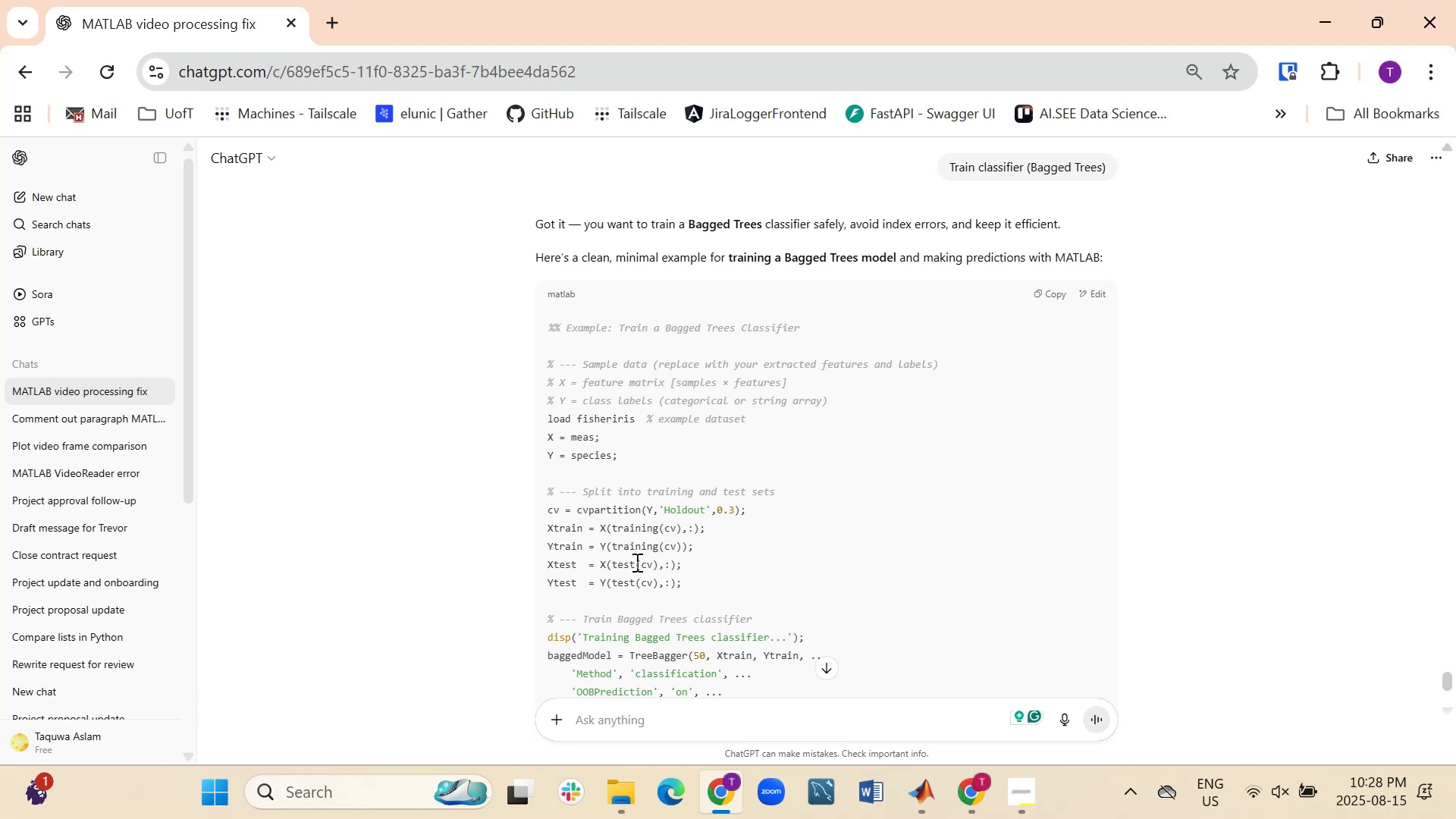 
scroll: coordinate [510, 544], scroll_direction: down, amount: 1.0
 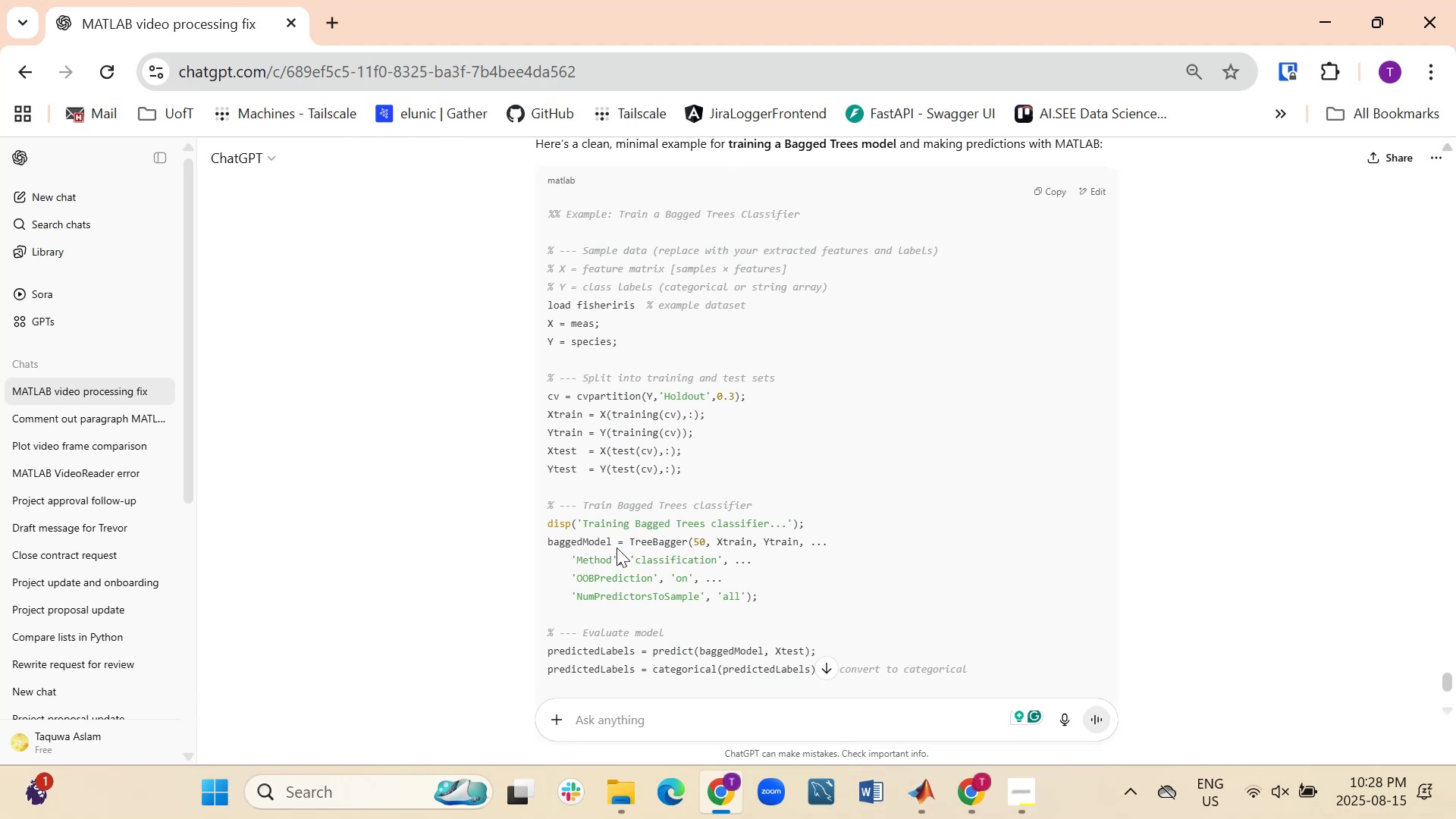 
wait(15.9)
 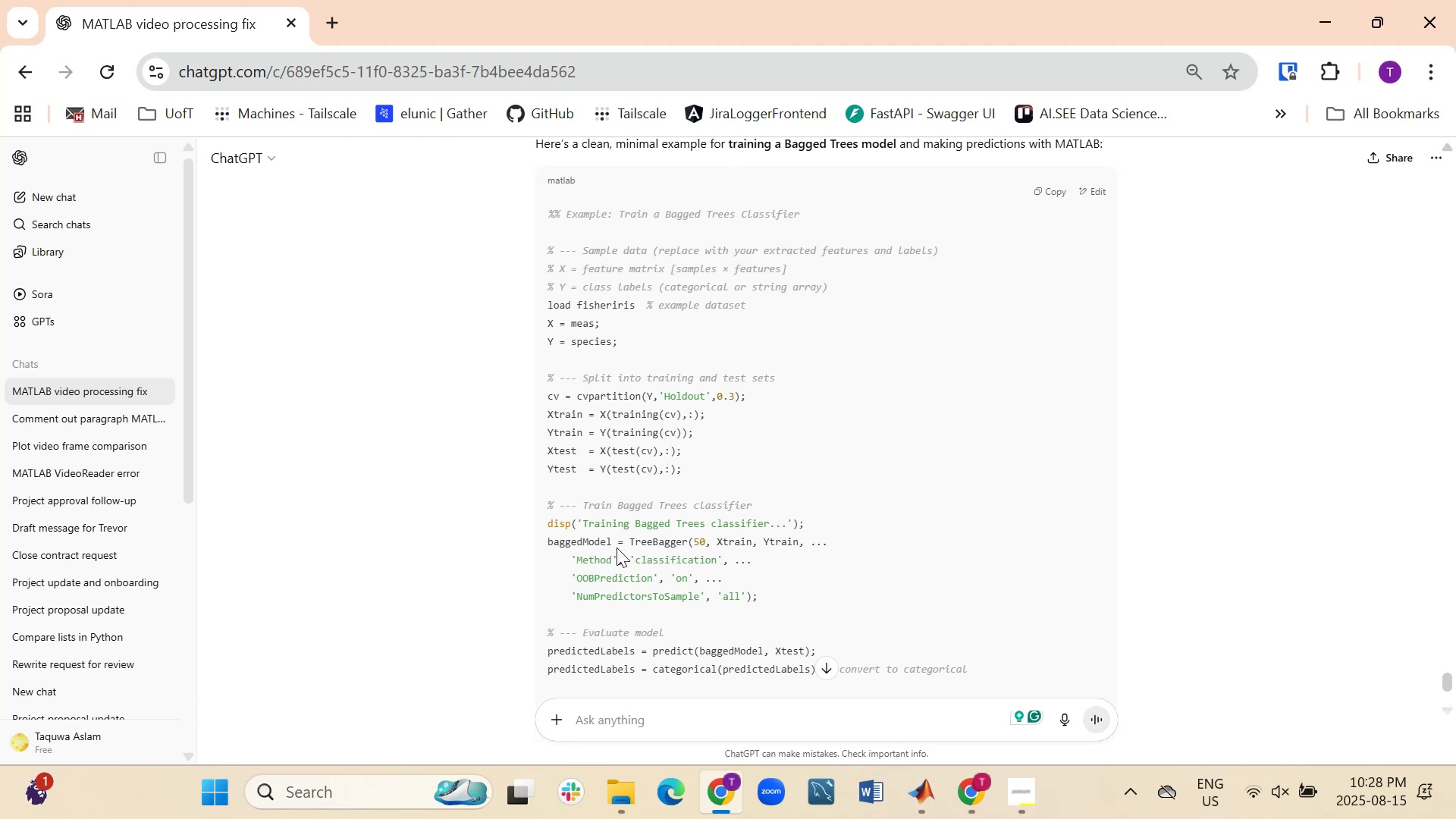 
left_click([927, 794])
 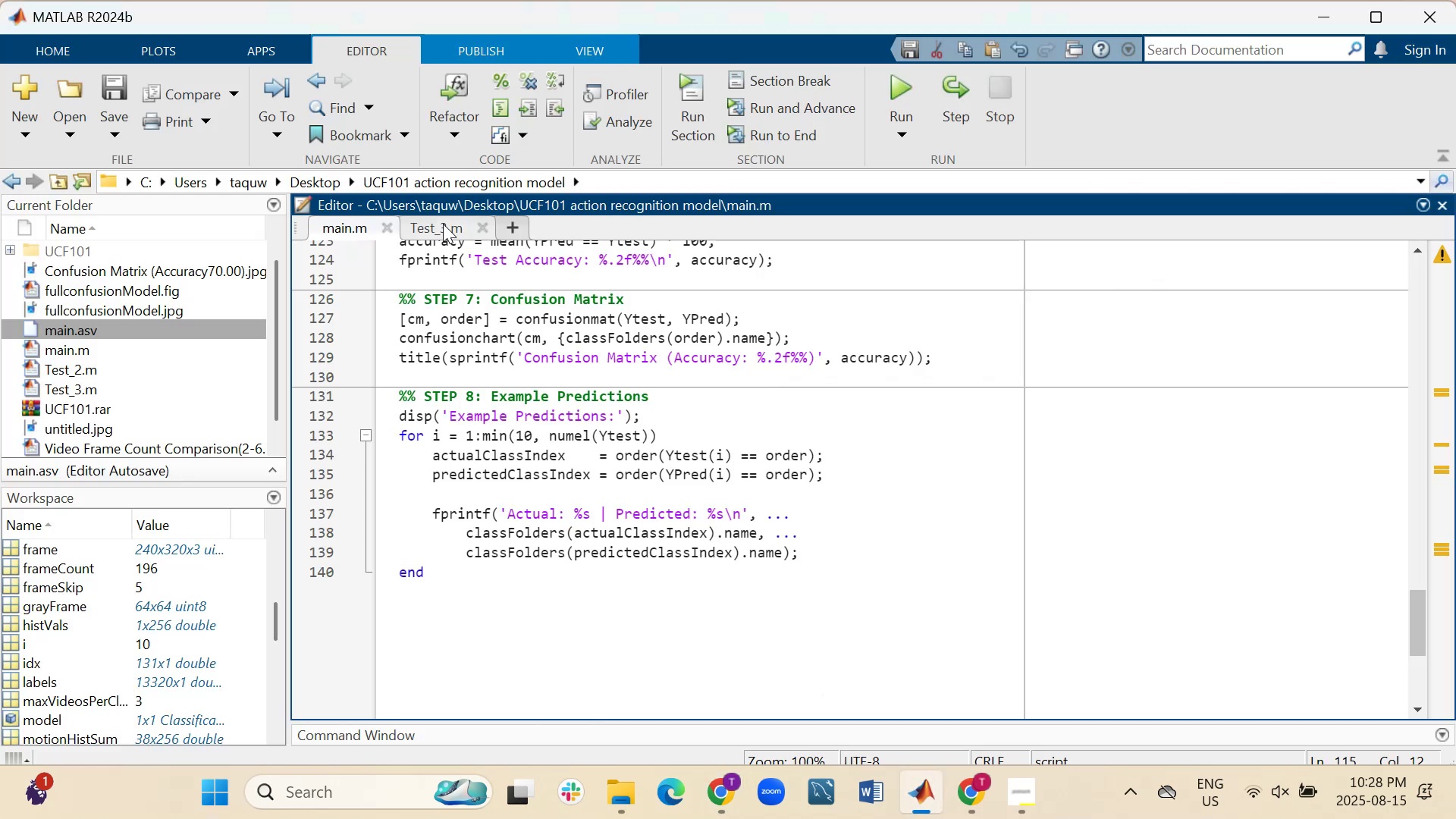 
left_click([443, 224])
 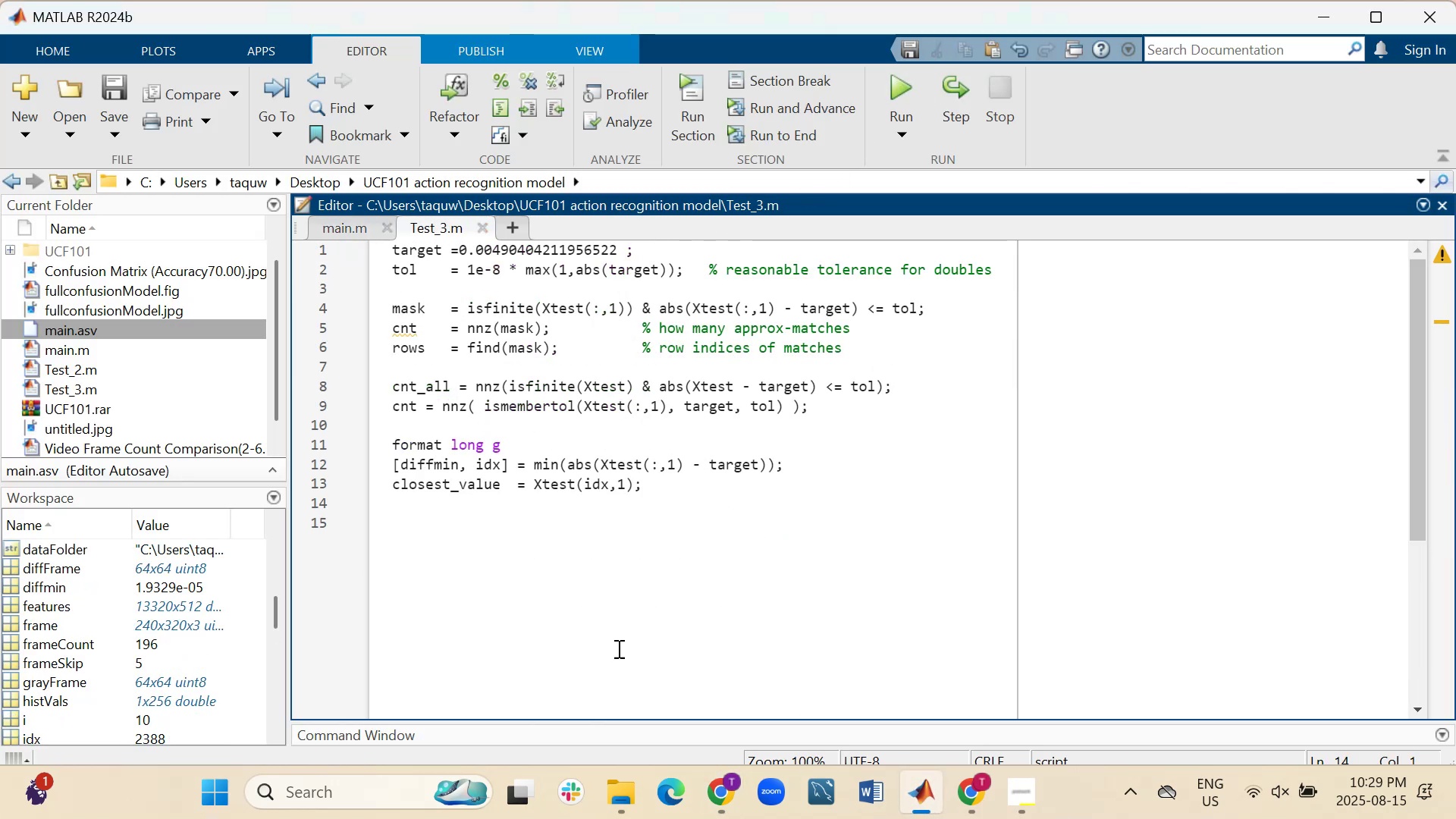 
left_click_drag(start_coordinate=[622, 721], to_coordinate=[620, 462])
 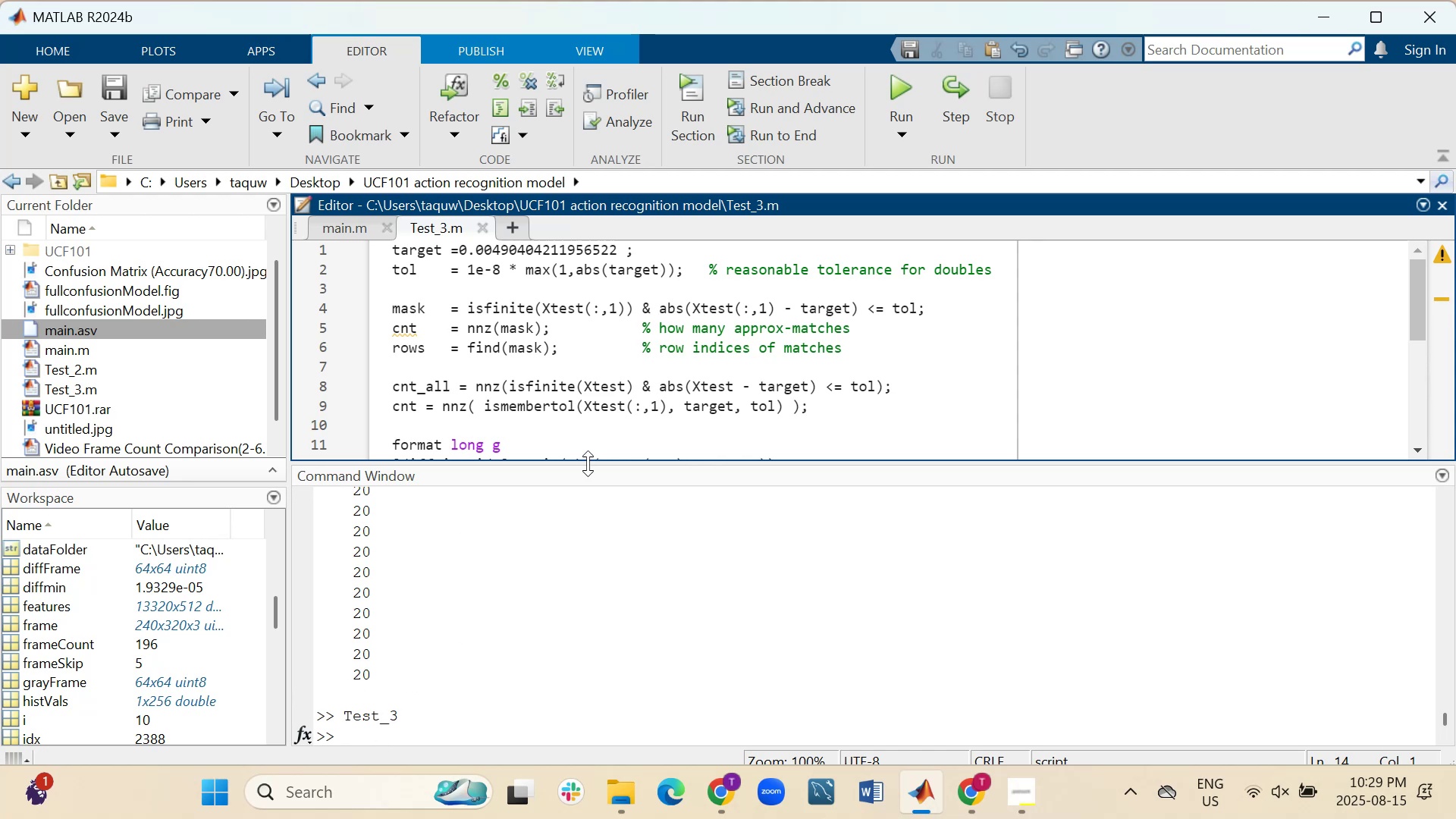 
left_click_drag(start_coordinate=[588, 463], to_coordinate=[579, 447])
 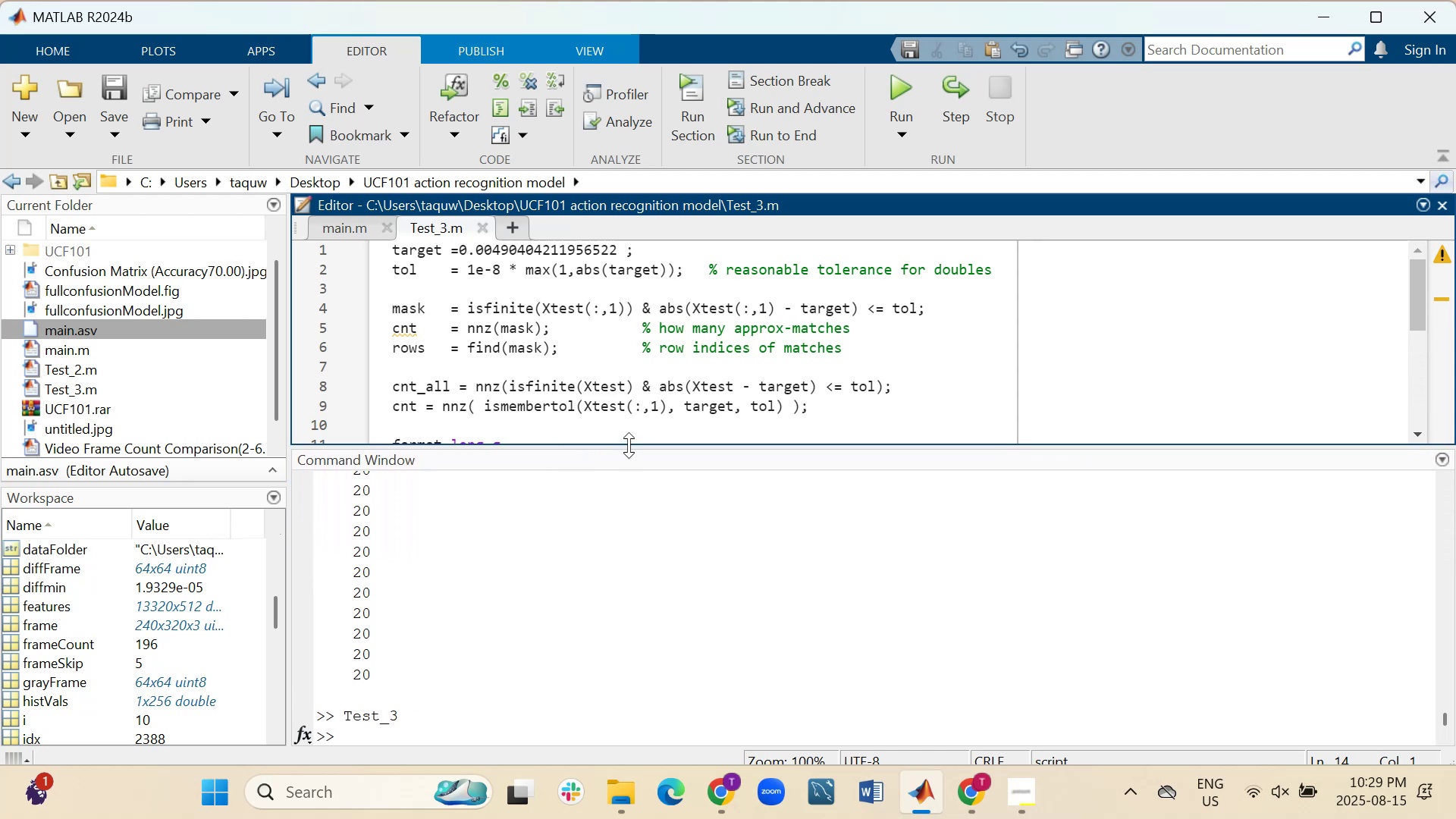 
left_click_drag(start_coordinate=[629, 445], to_coordinate=[617, 524])
 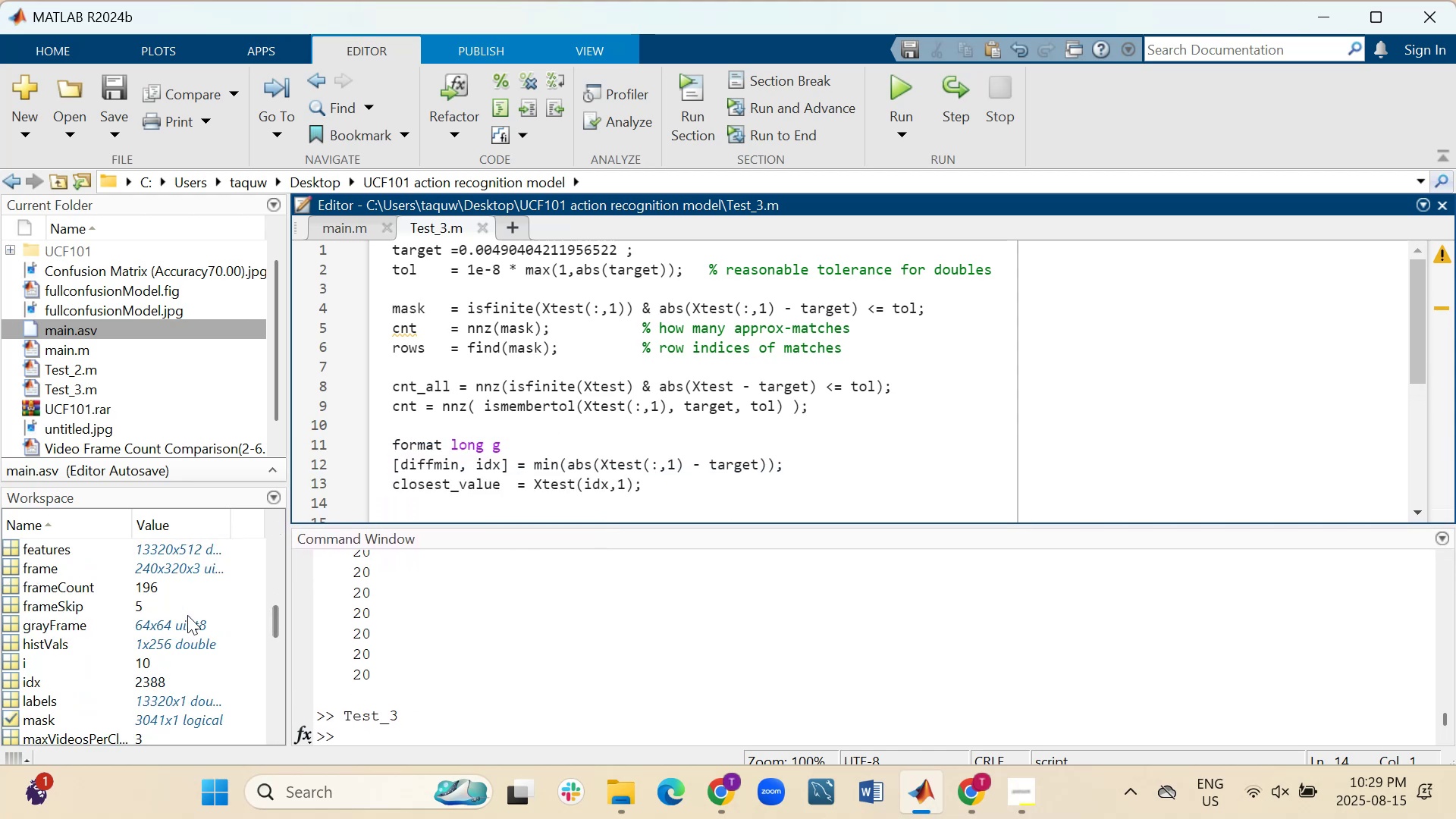 
scroll: coordinate [187, 613], scroll_direction: down, amount: 7.0
 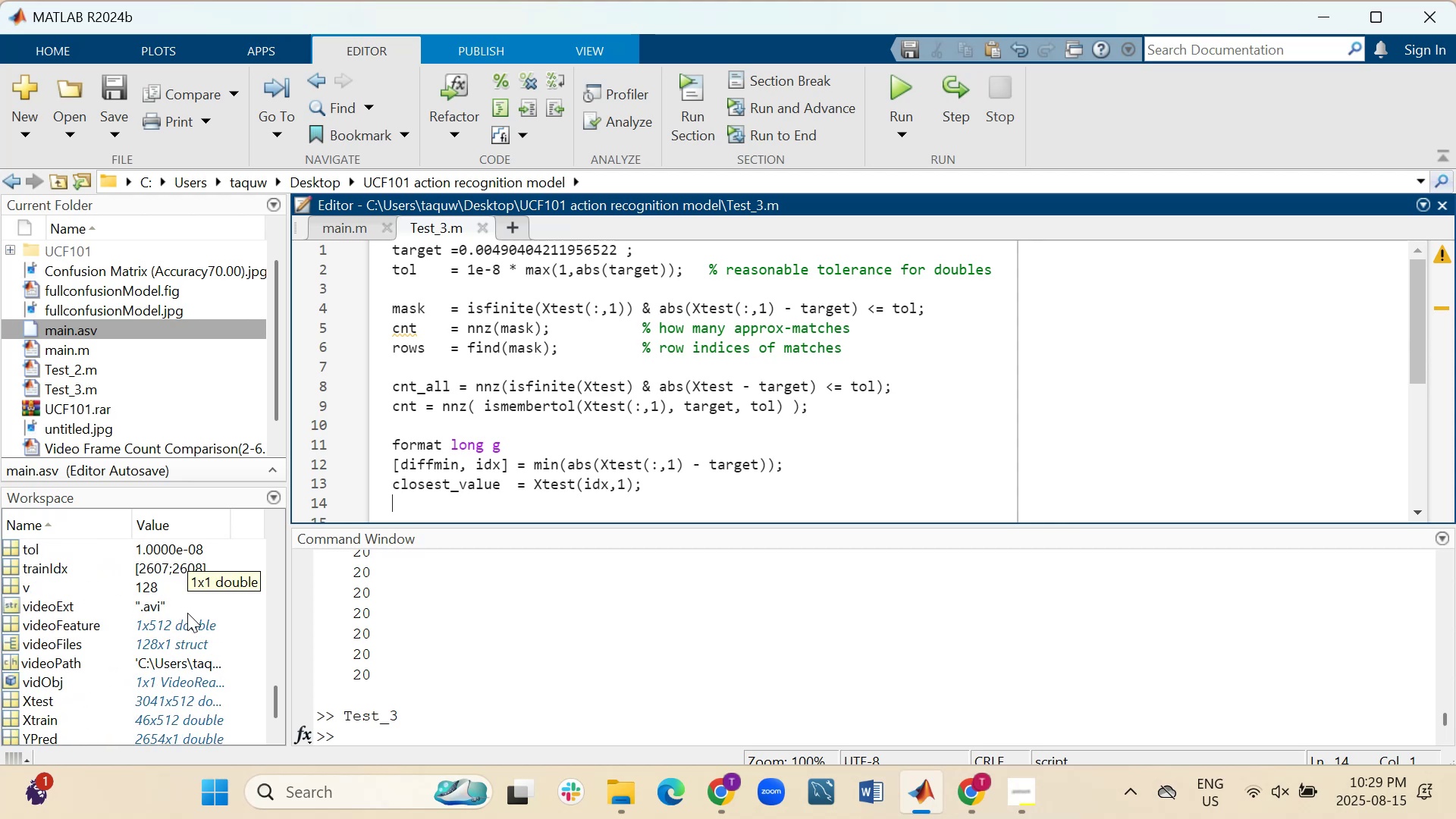 
scroll: coordinate [187, 613], scroll_direction: up, amount: 8.0
 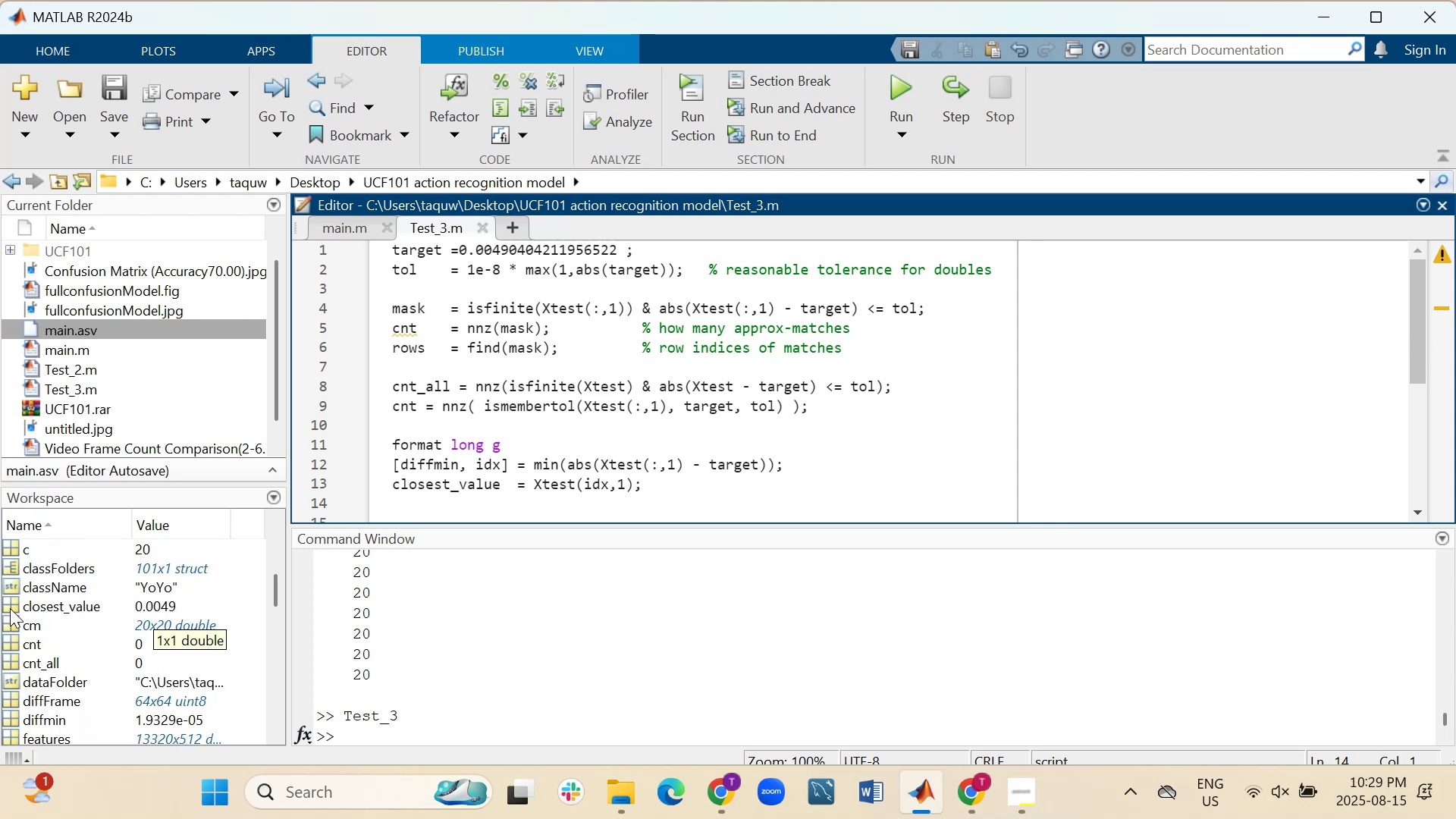 
double_click([10, 608])
 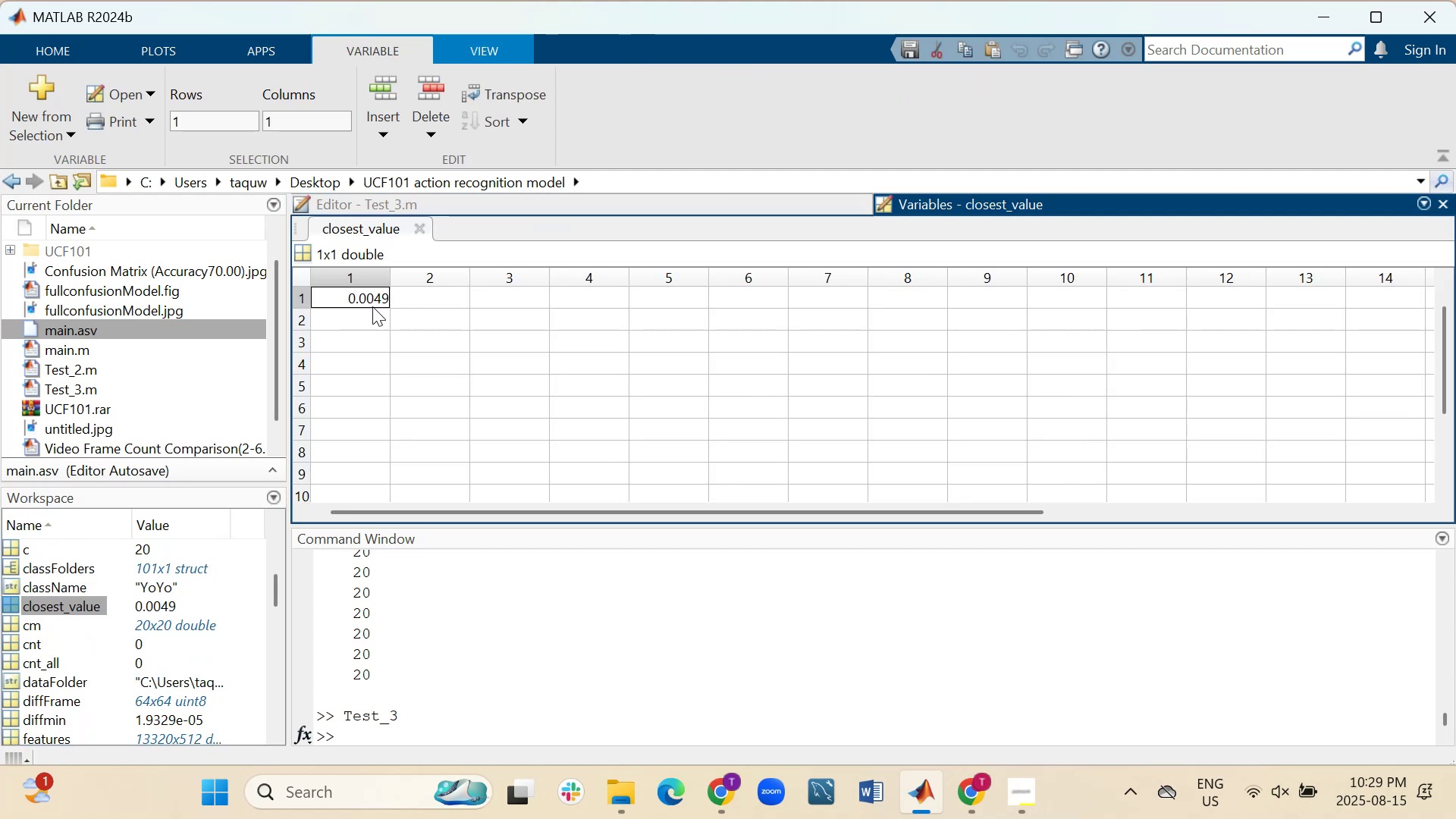 
wait(11.36)
 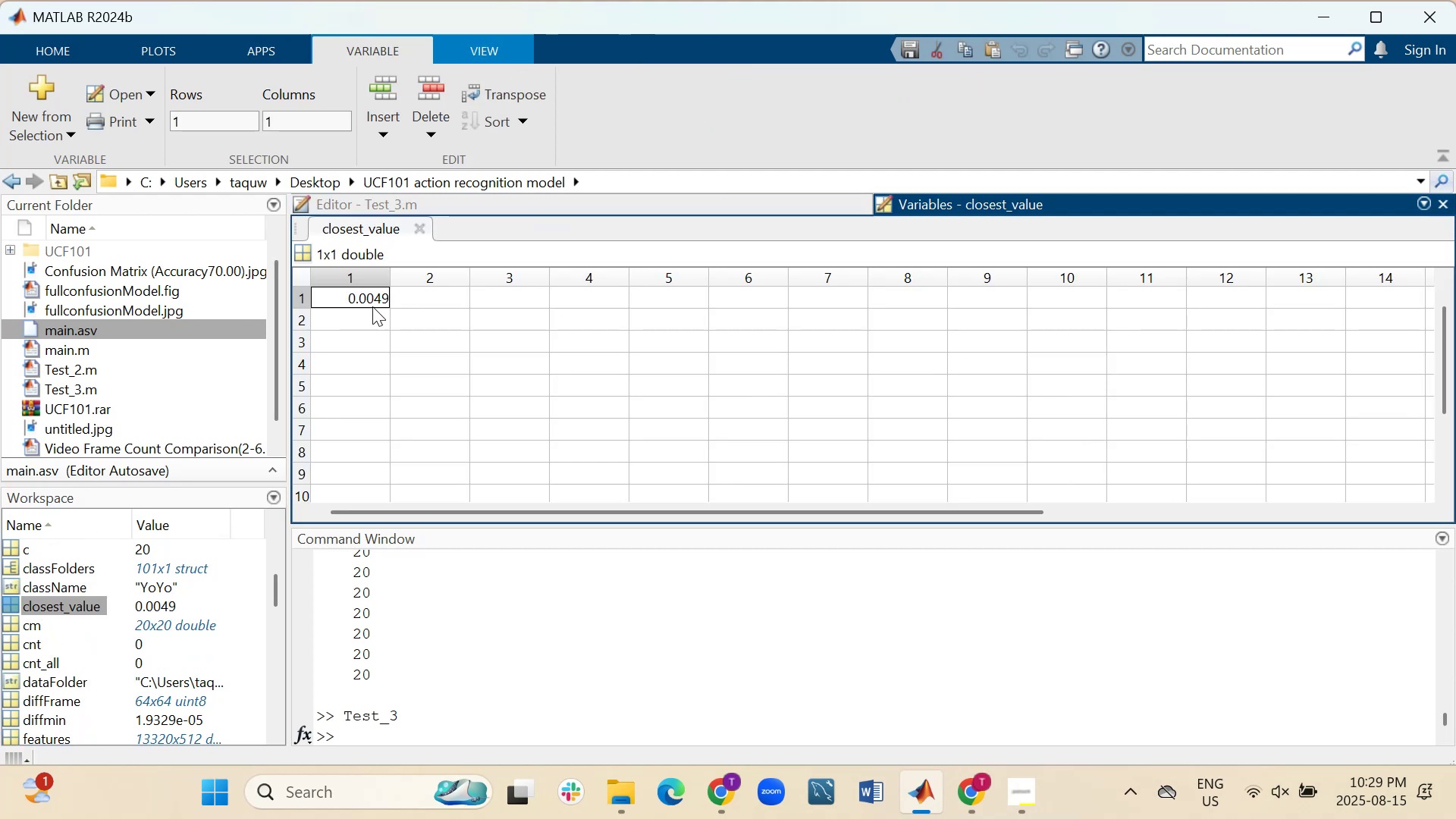 
double_click([155, 627])
 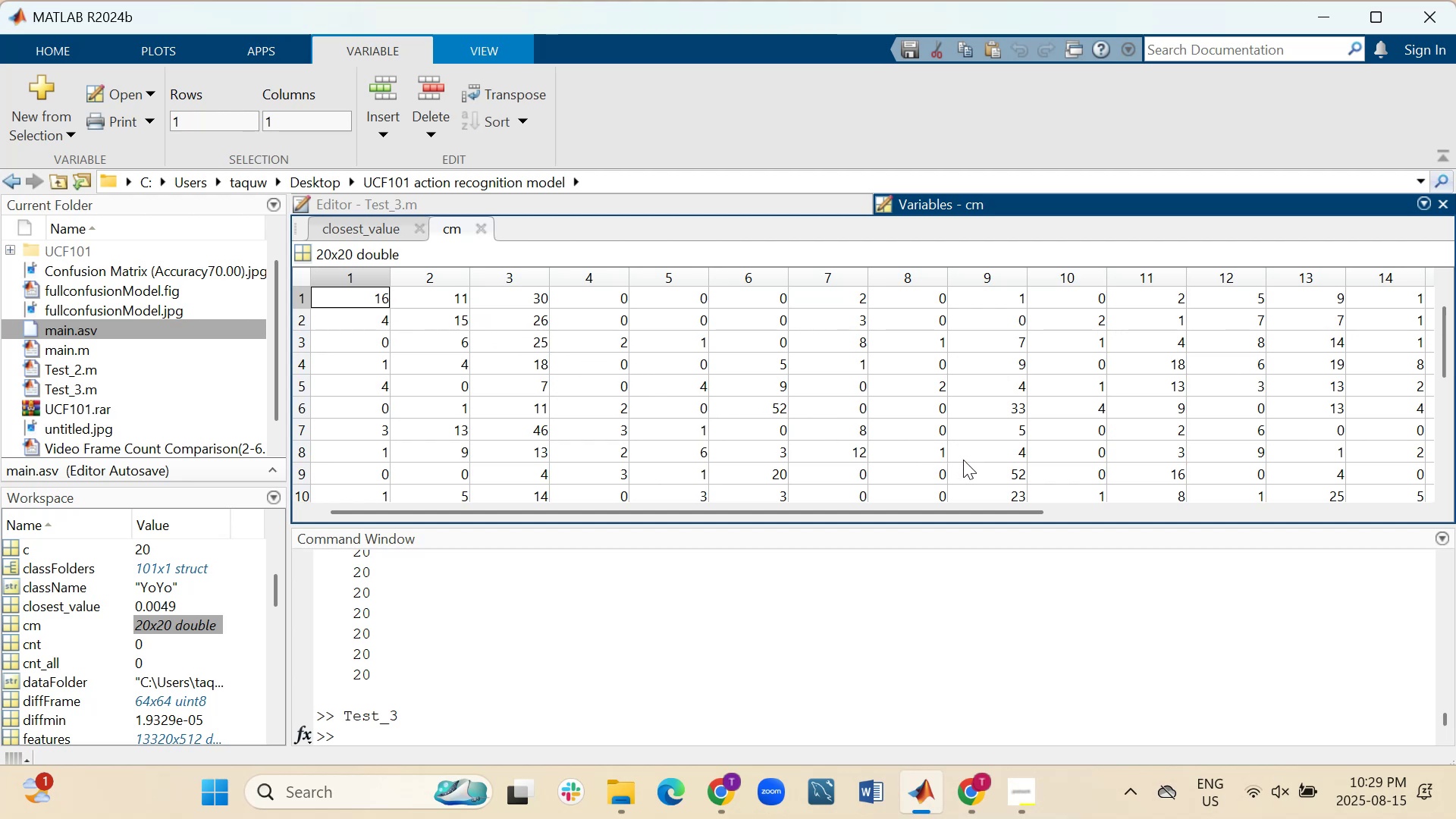 
wait(16.45)
 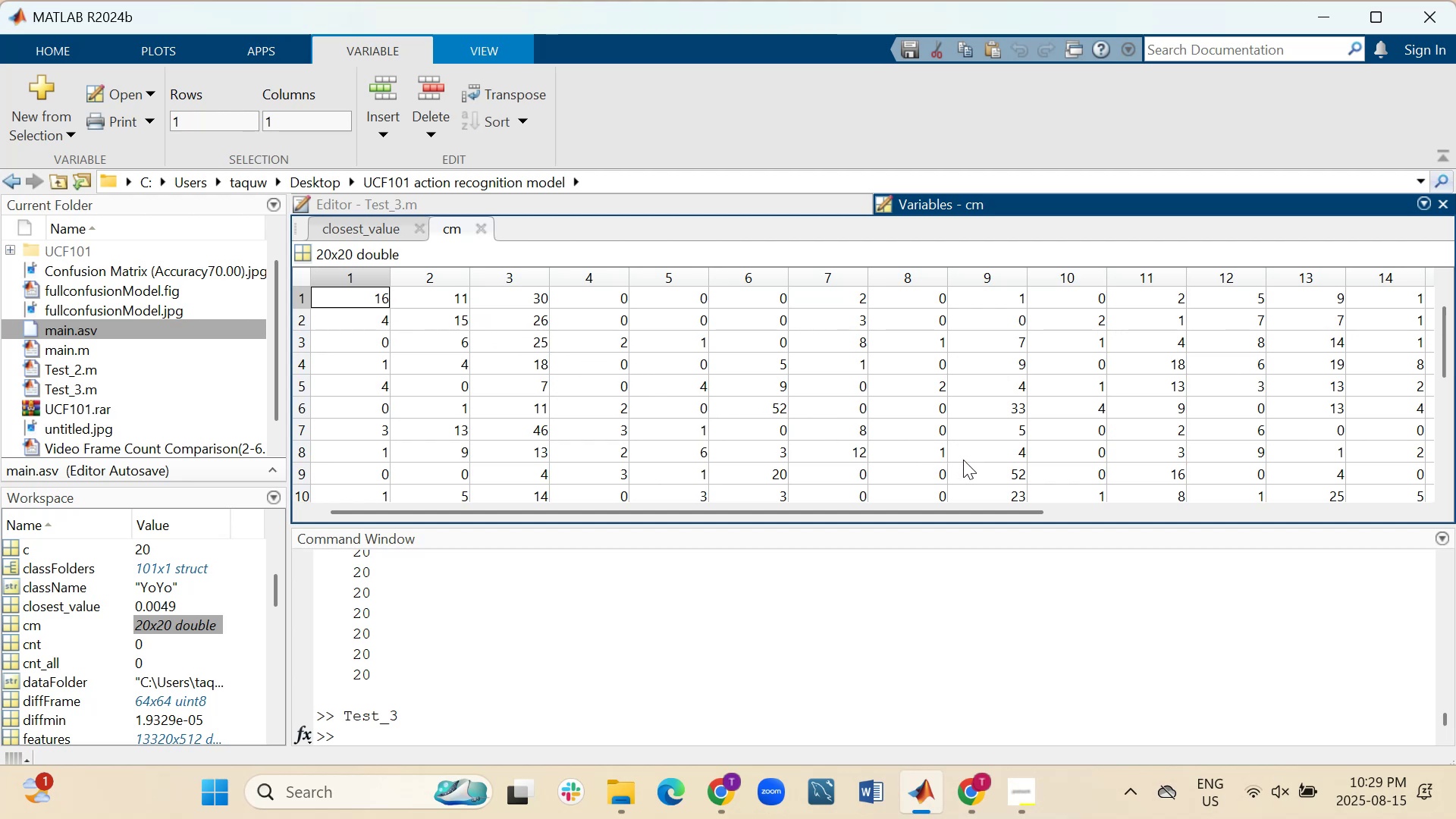 
left_click_drag(start_coordinate=[1159, 526], to_coordinate=[1138, 746])
 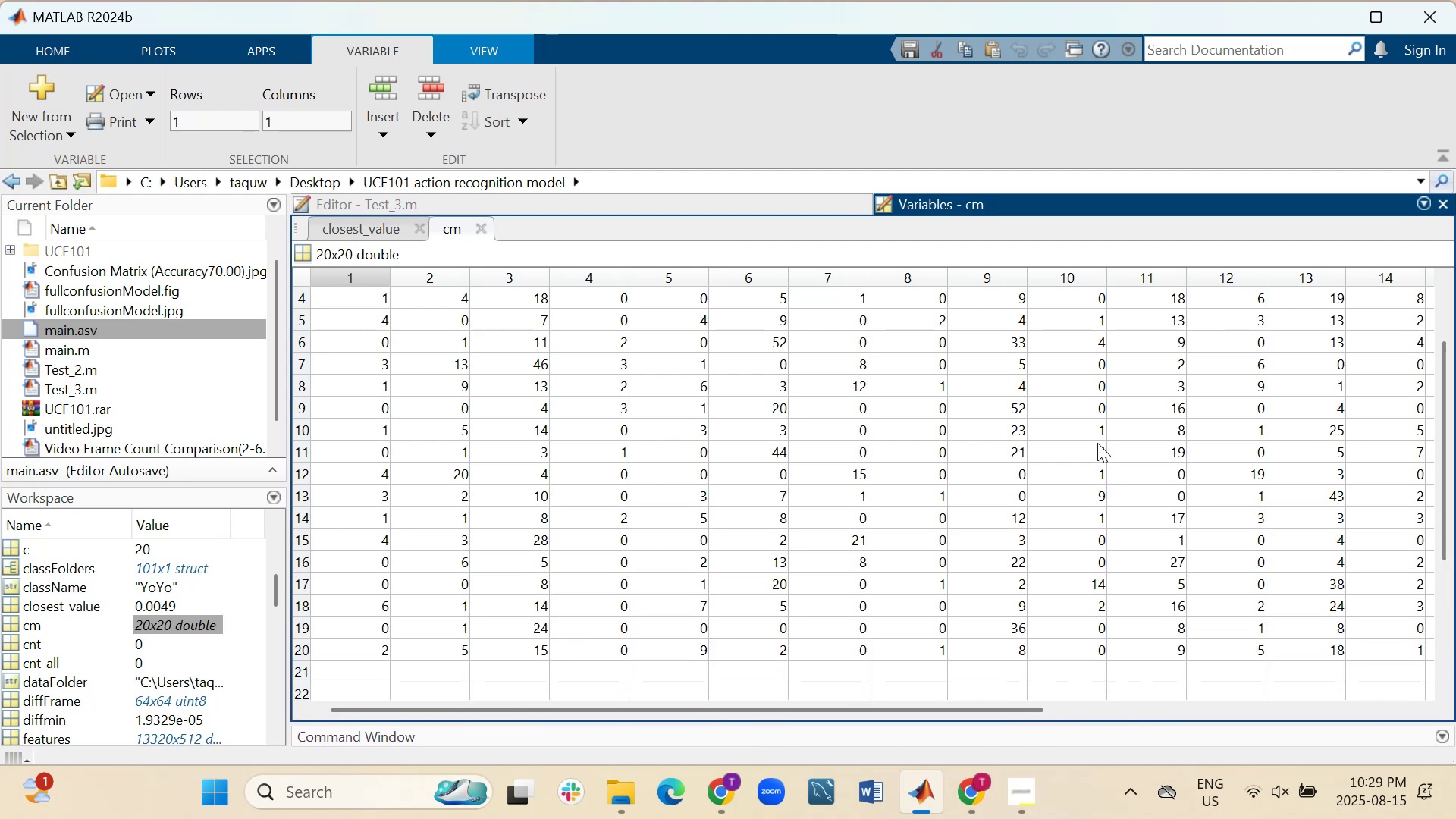 
scroll: coordinate [1097, 443], scroll_direction: down, amount: 1.0
 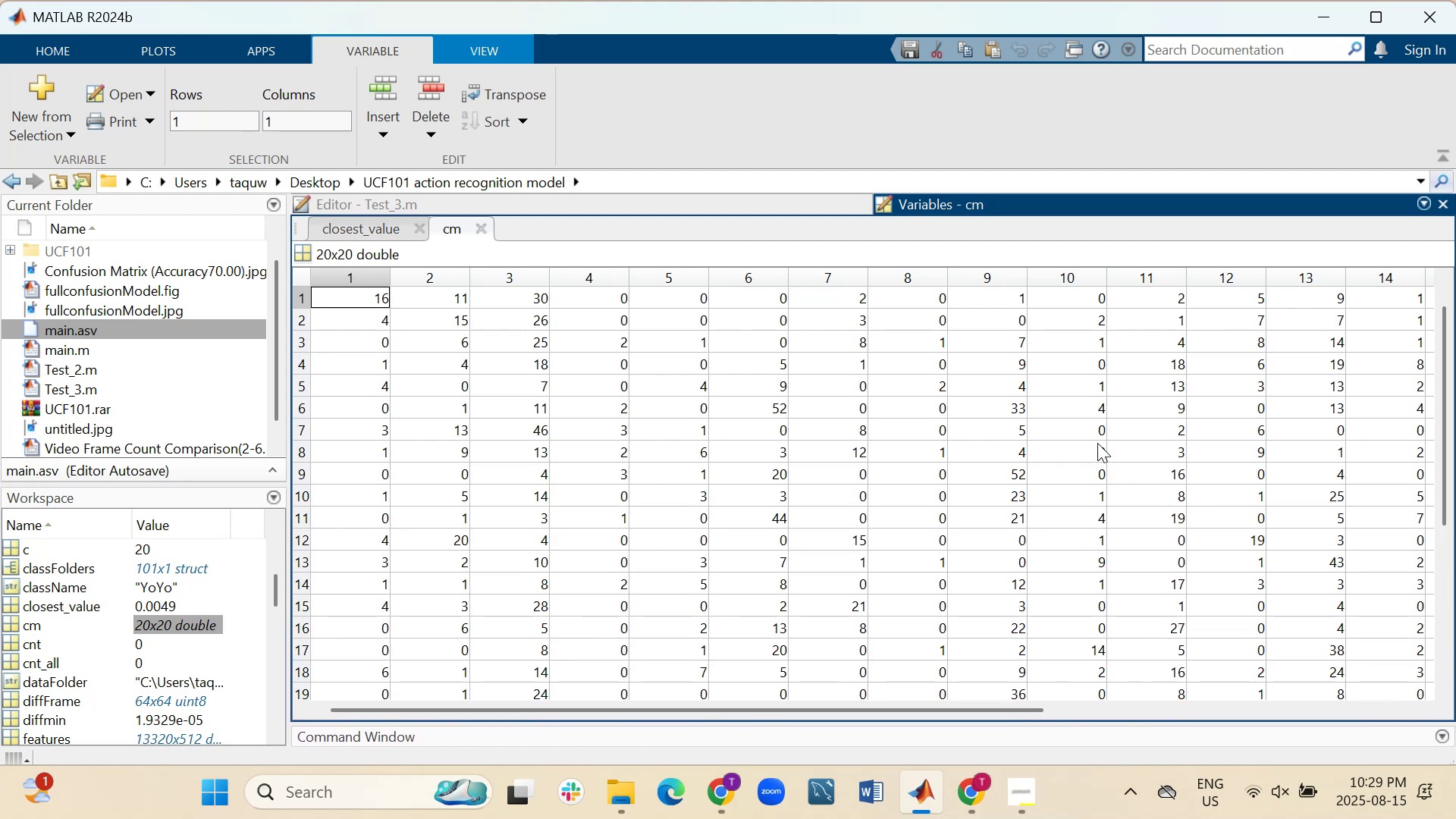 
scroll: coordinate [1097, 443], scroll_direction: up, amount: 1.0
 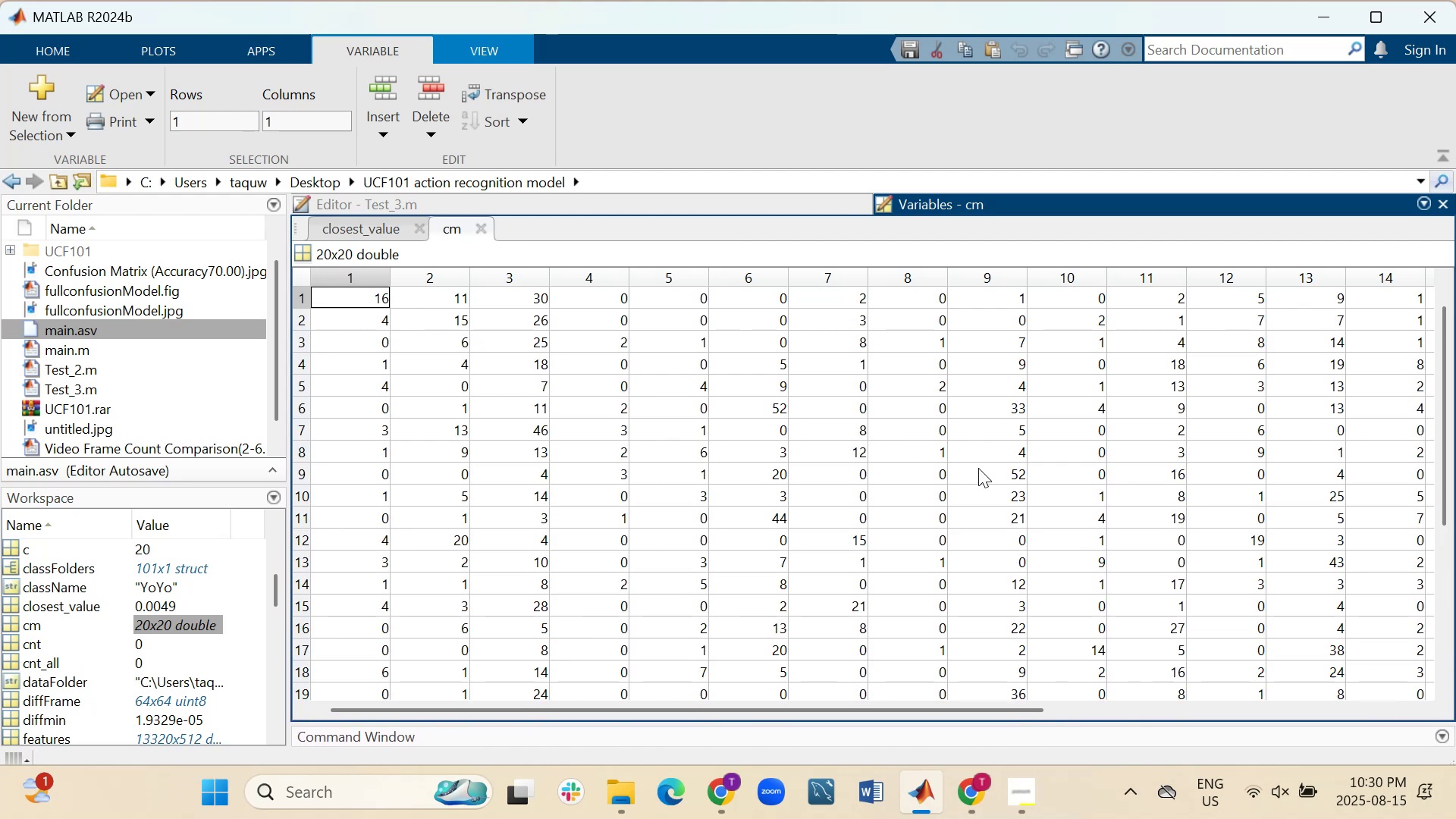 
wait(10.22)
 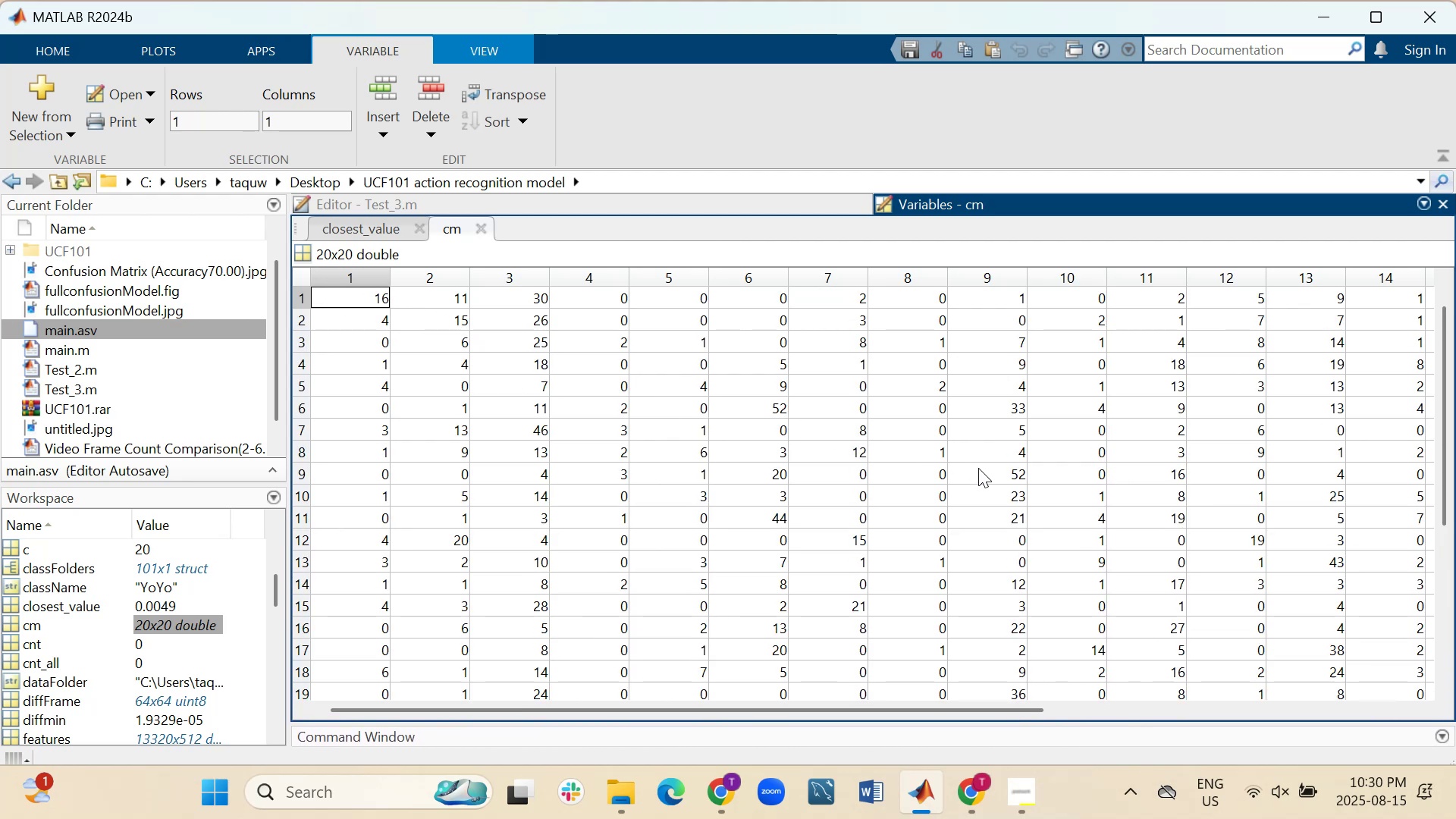 
left_click_drag(start_coordinate=[968, 713], to_coordinate=[1242, 717])
 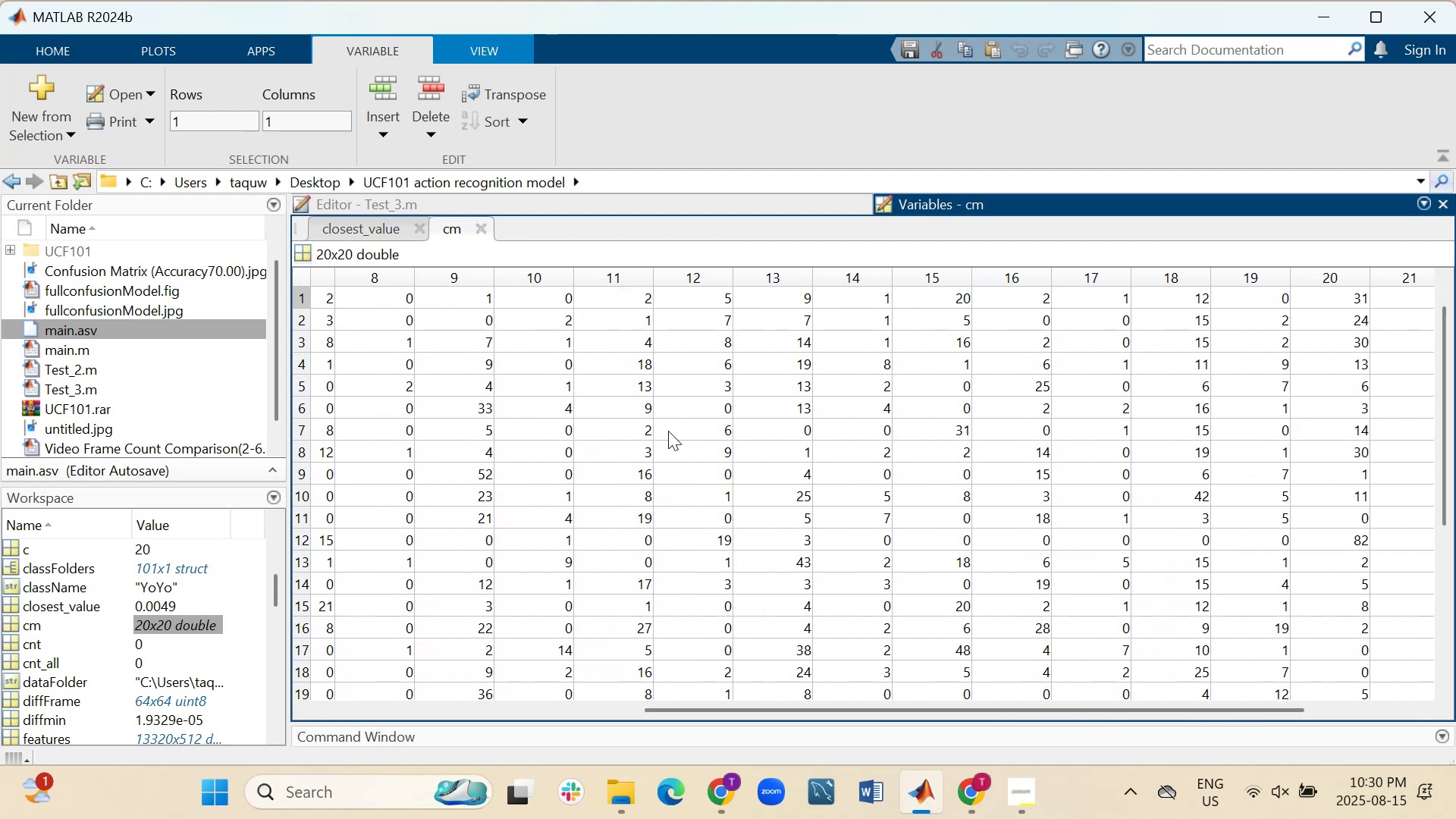 
scroll: coordinate [668, 431], scroll_direction: down, amount: 1.0
 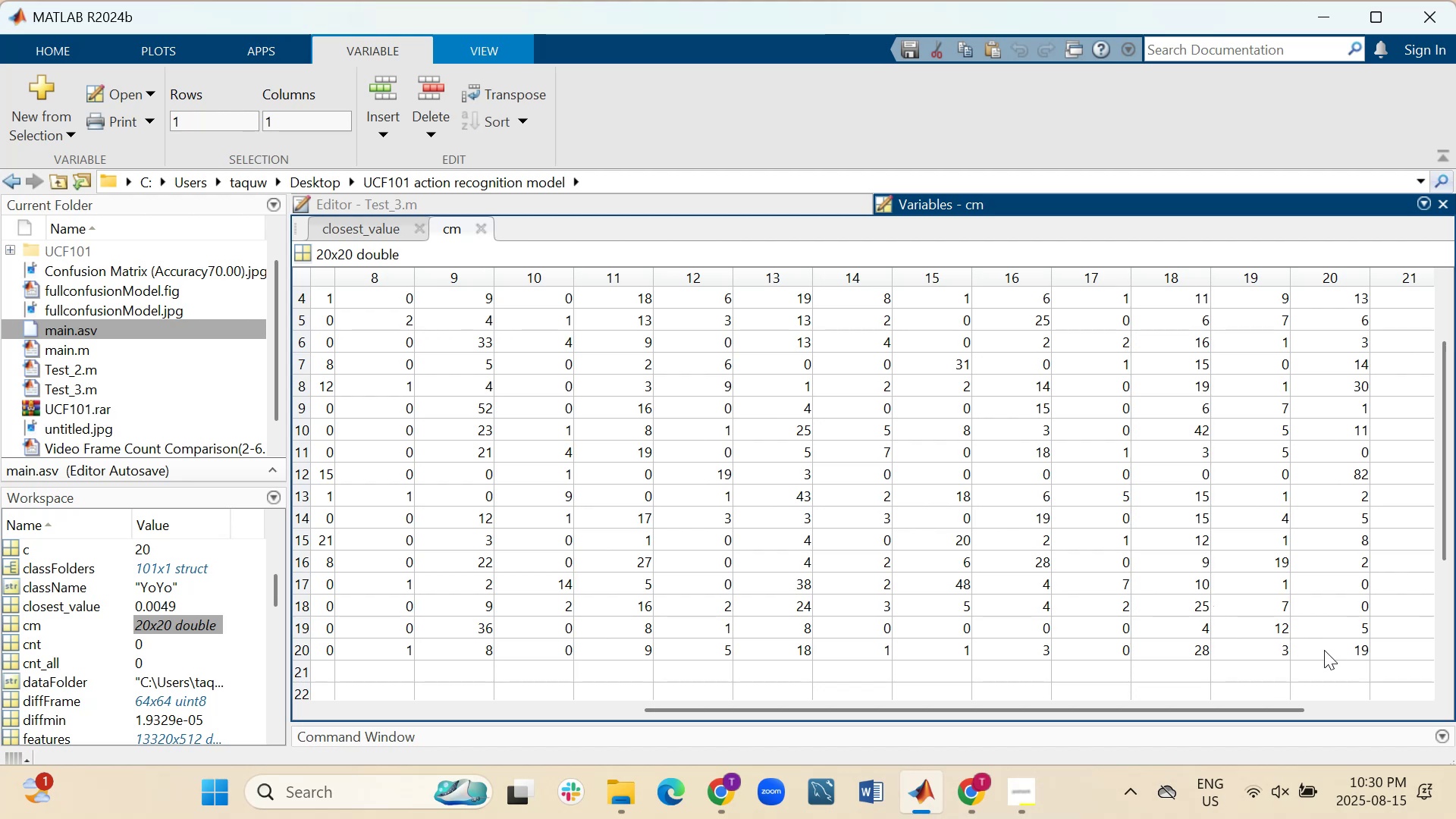 
wait(7.39)
 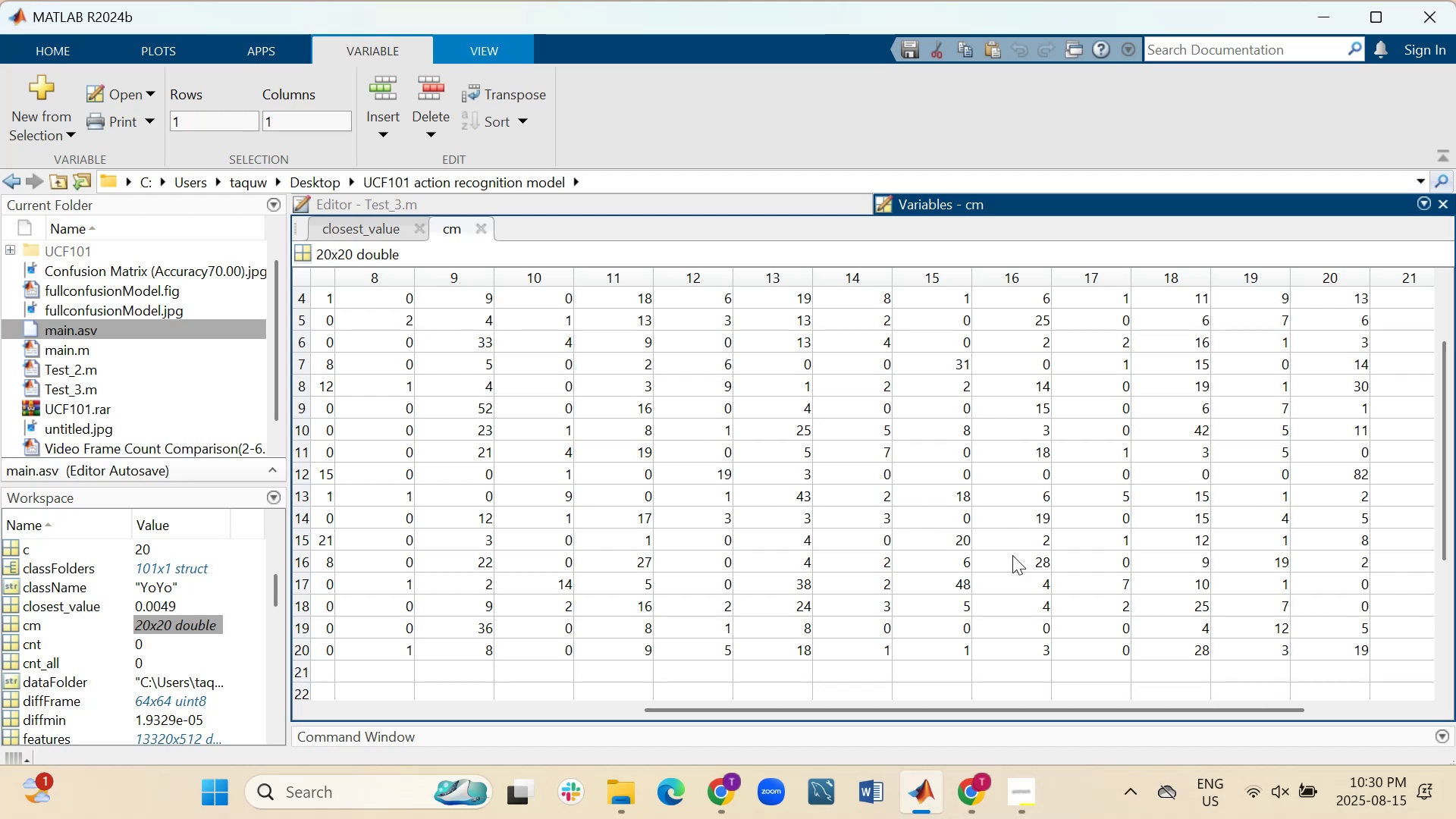 
left_click_drag(start_coordinate=[1094, 709], to_coordinate=[784, 697])
 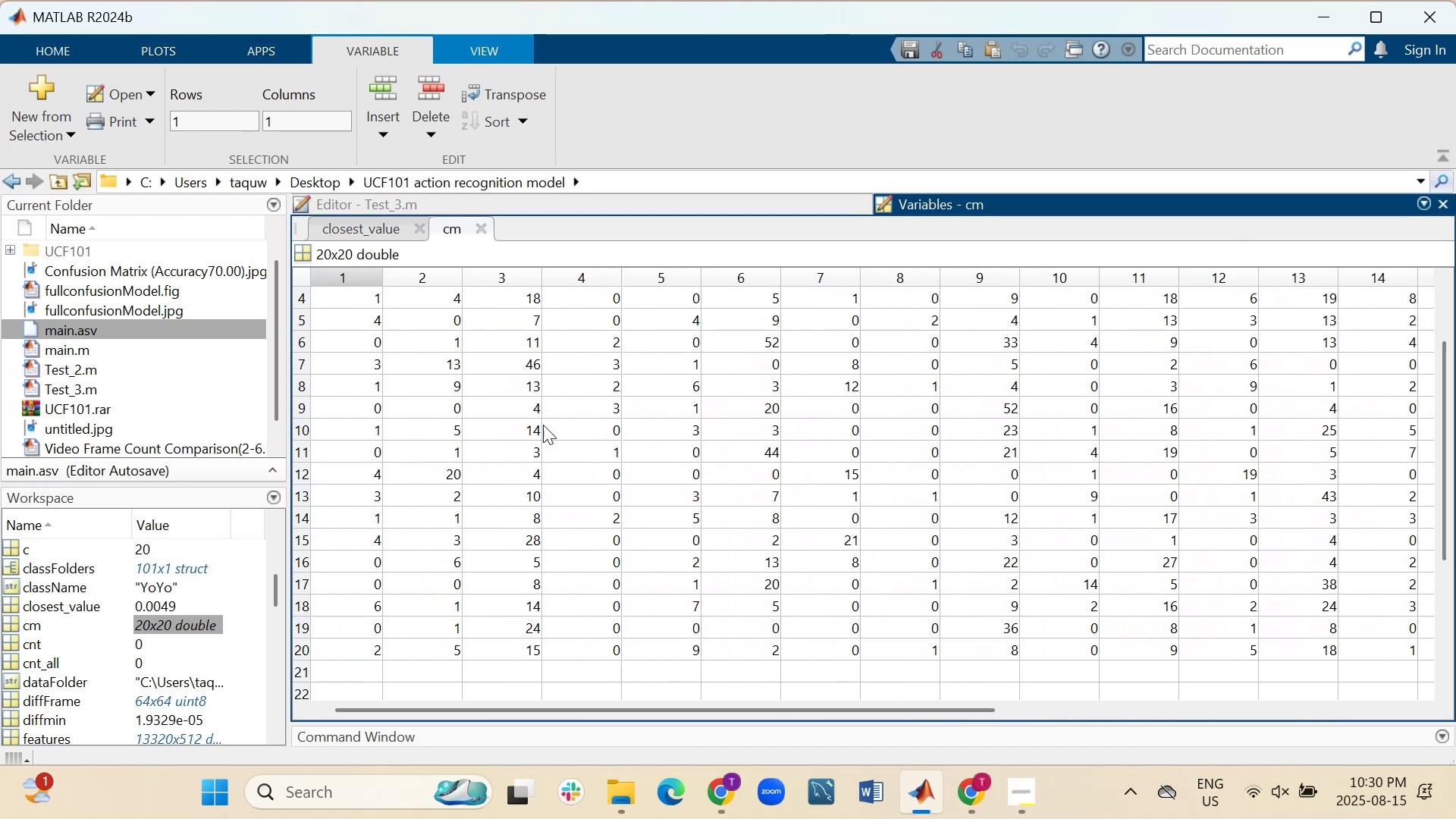 
scroll: coordinate [586, 422], scroll_direction: down, amount: 1.0
 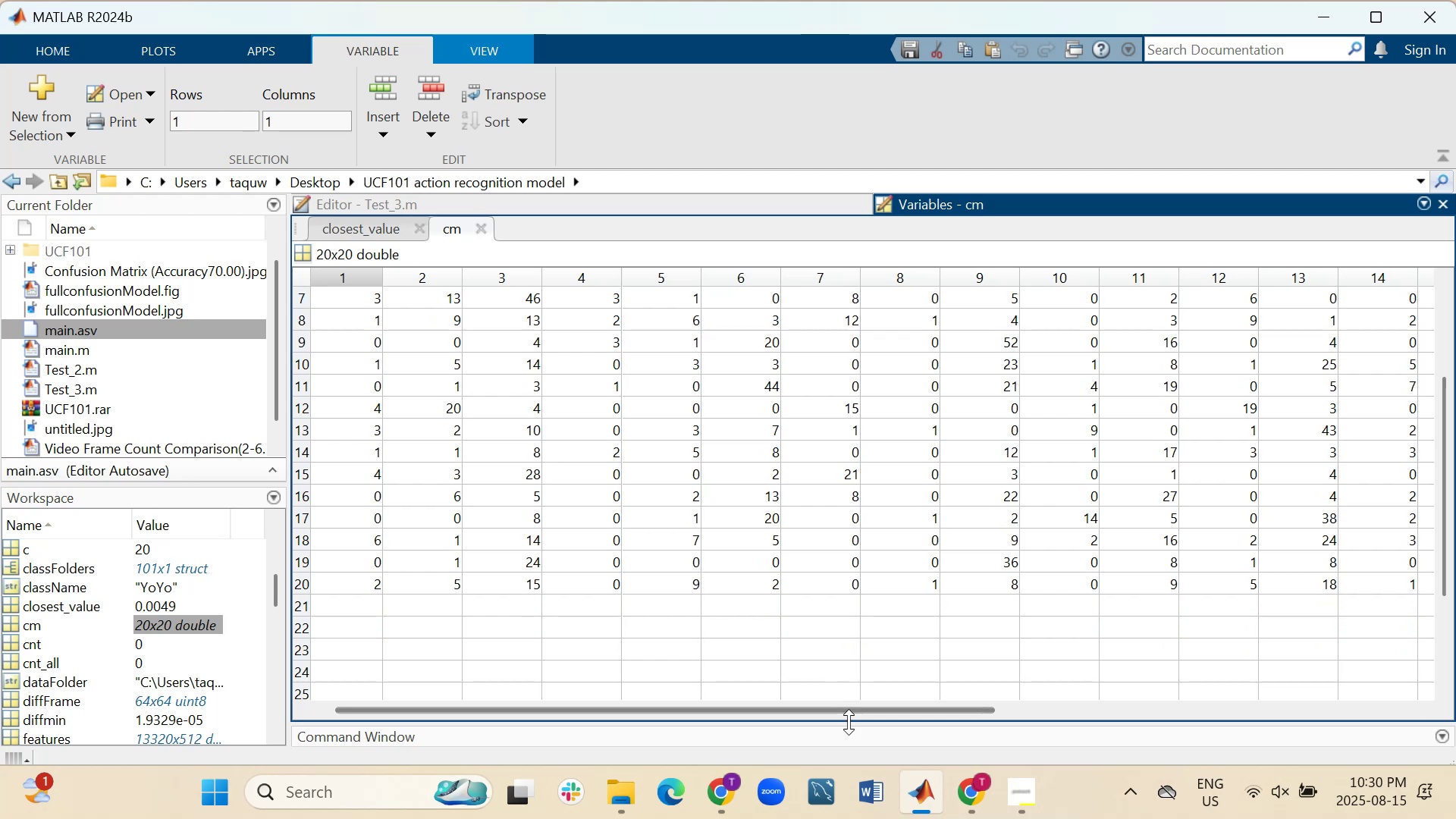 
left_click_drag(start_coordinate=[849, 722], to_coordinate=[831, 573])
 